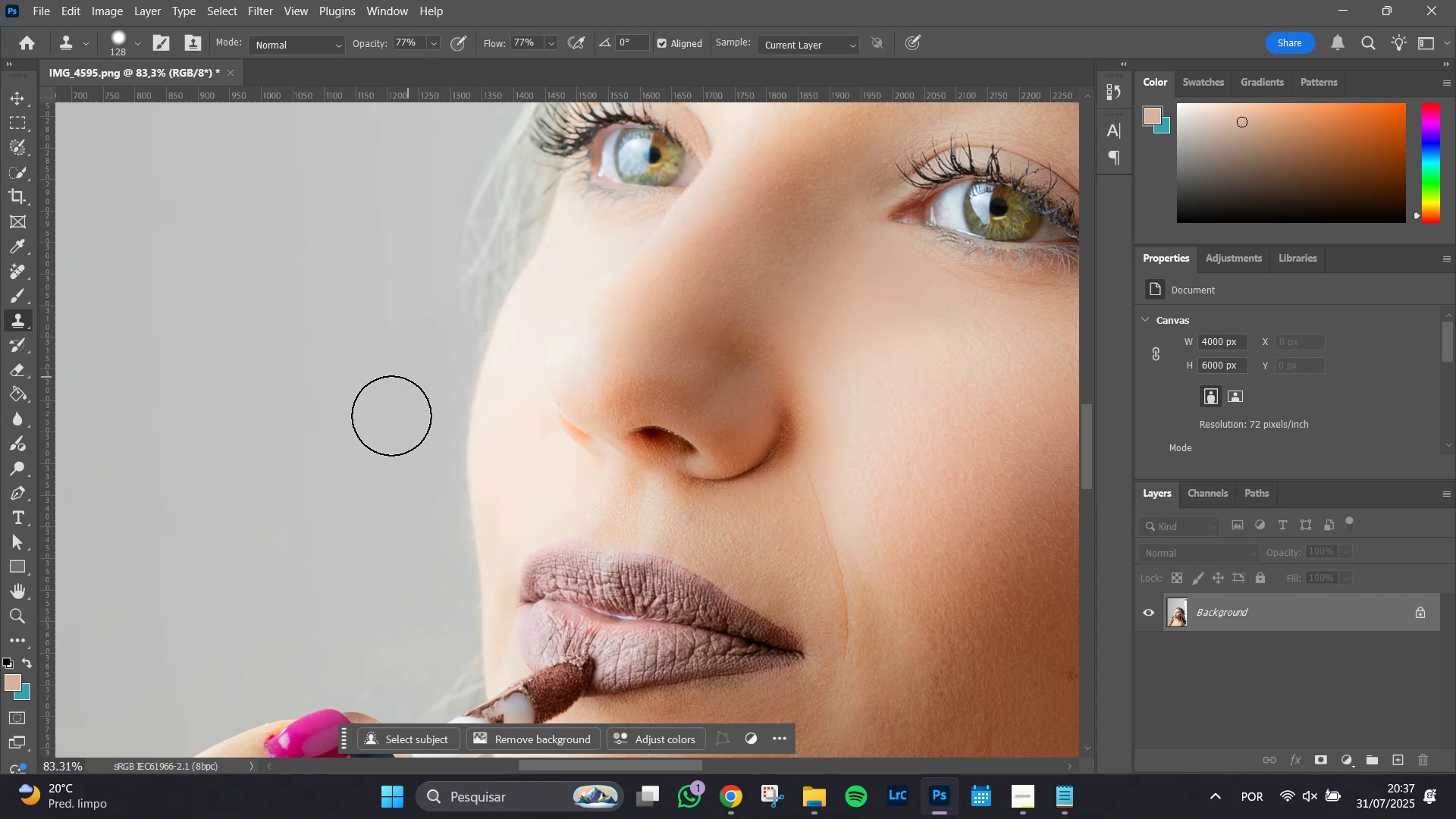 
hold_key(key=Space, duration=0.68)
 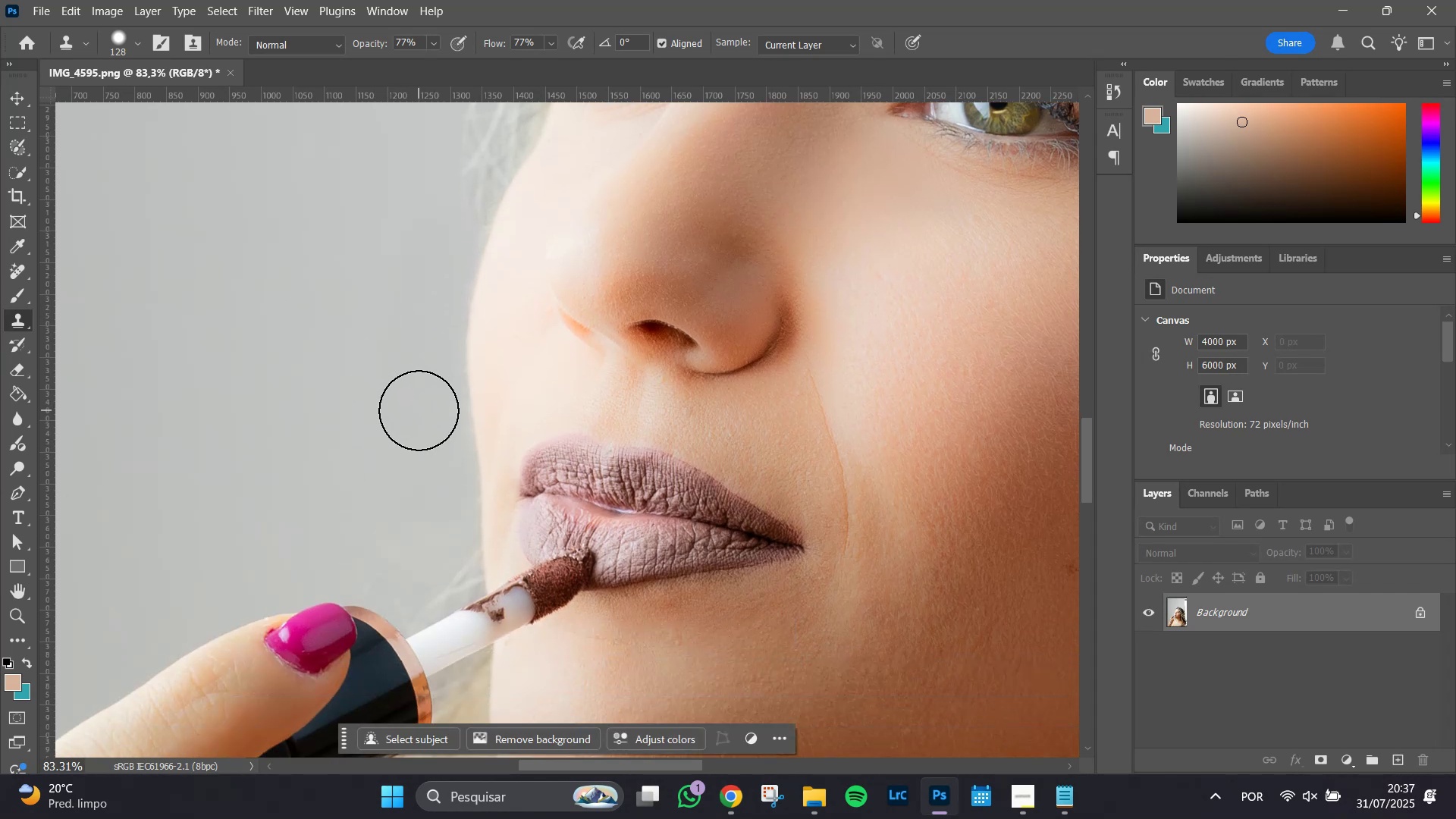 
left_click_drag(start_coordinate=[375, 479], to_coordinate=[375, 373])
 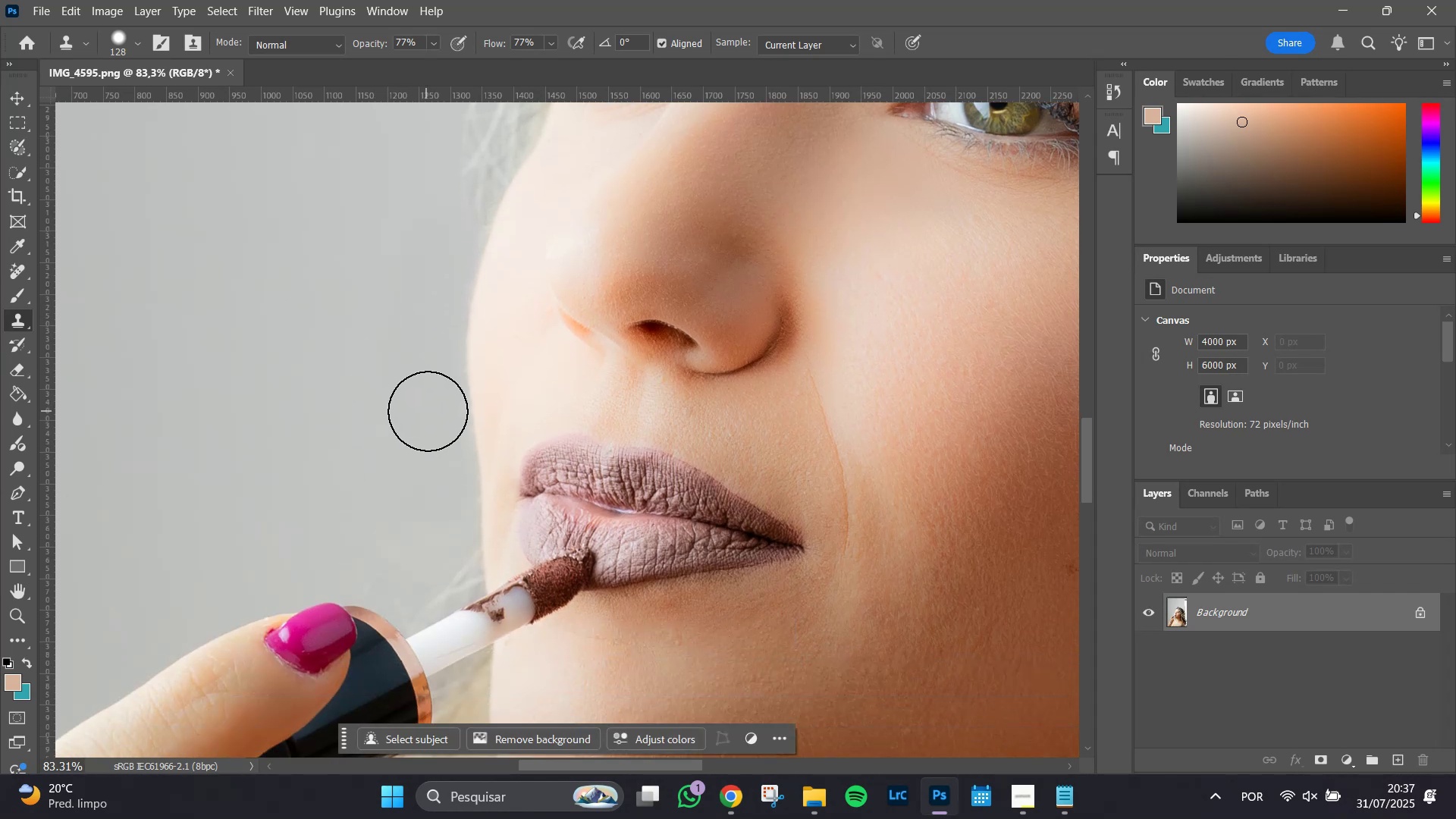 
left_click_drag(start_coordinate=[430, 411], to_coordinate=[431, 435])
 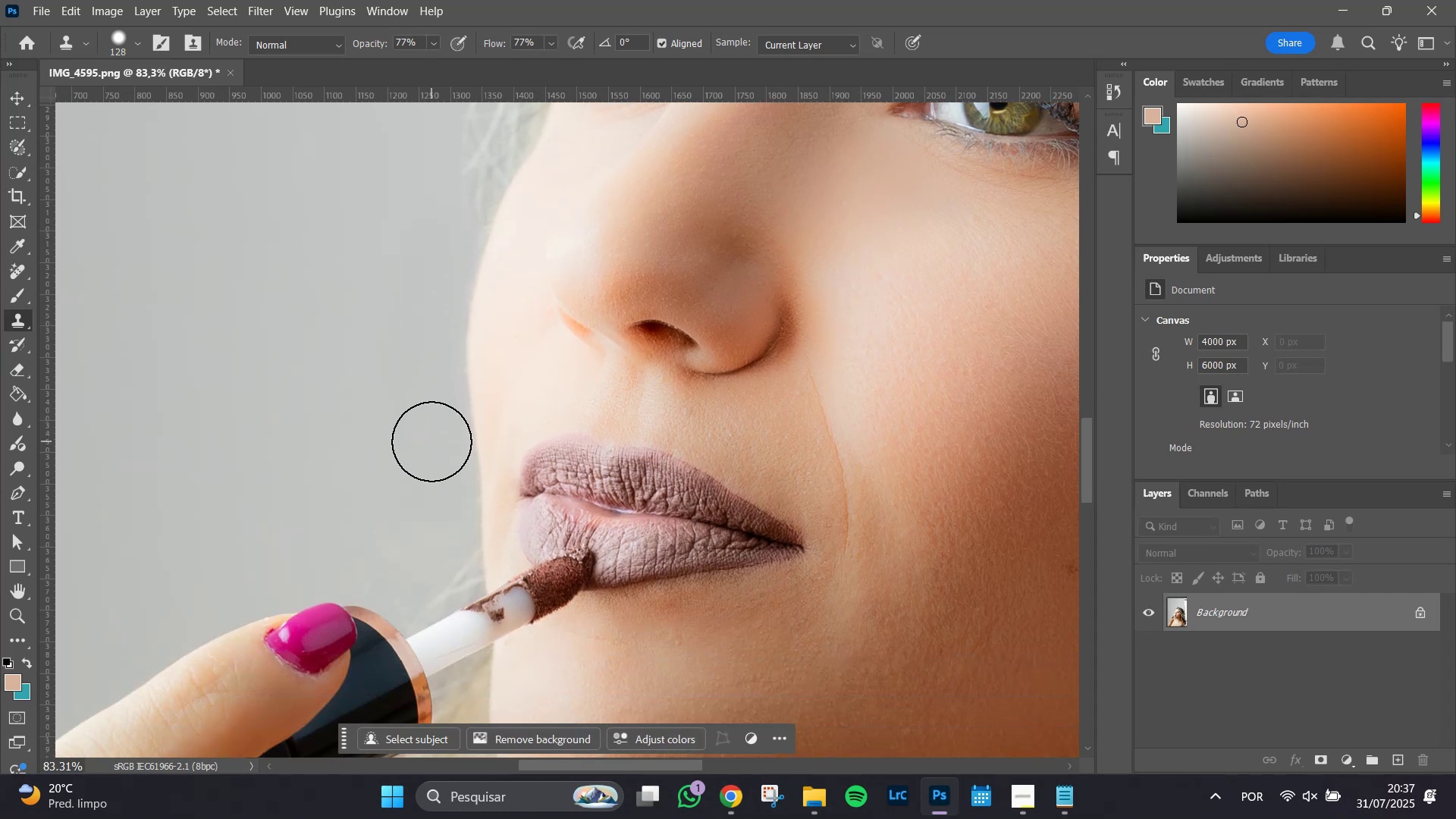 
left_click_drag(start_coordinate=[431, 449], to_coordinate=[431, 463])
 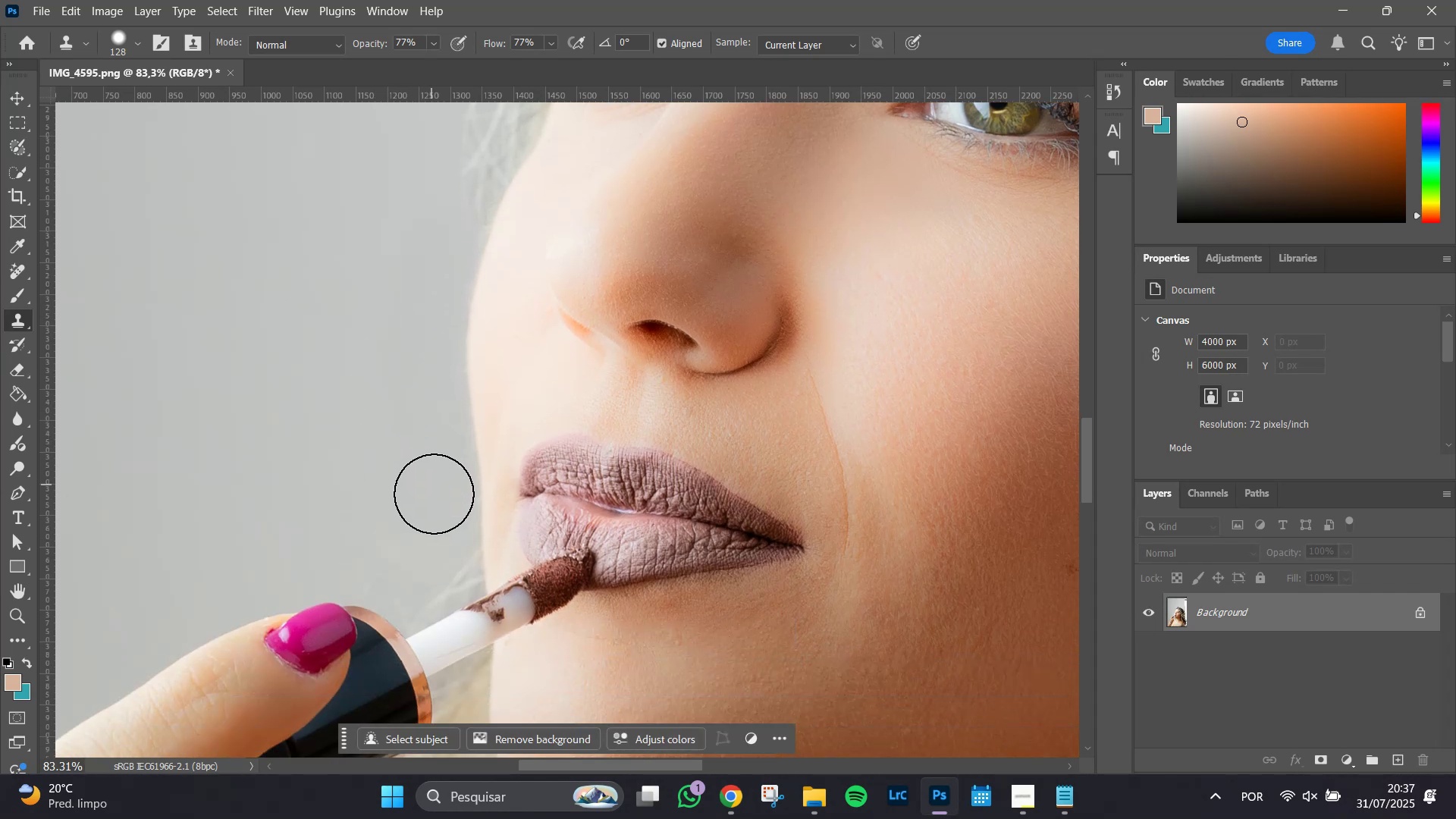 
left_click_drag(start_coordinate=[435, 501], to_coordinate=[436, 509])
 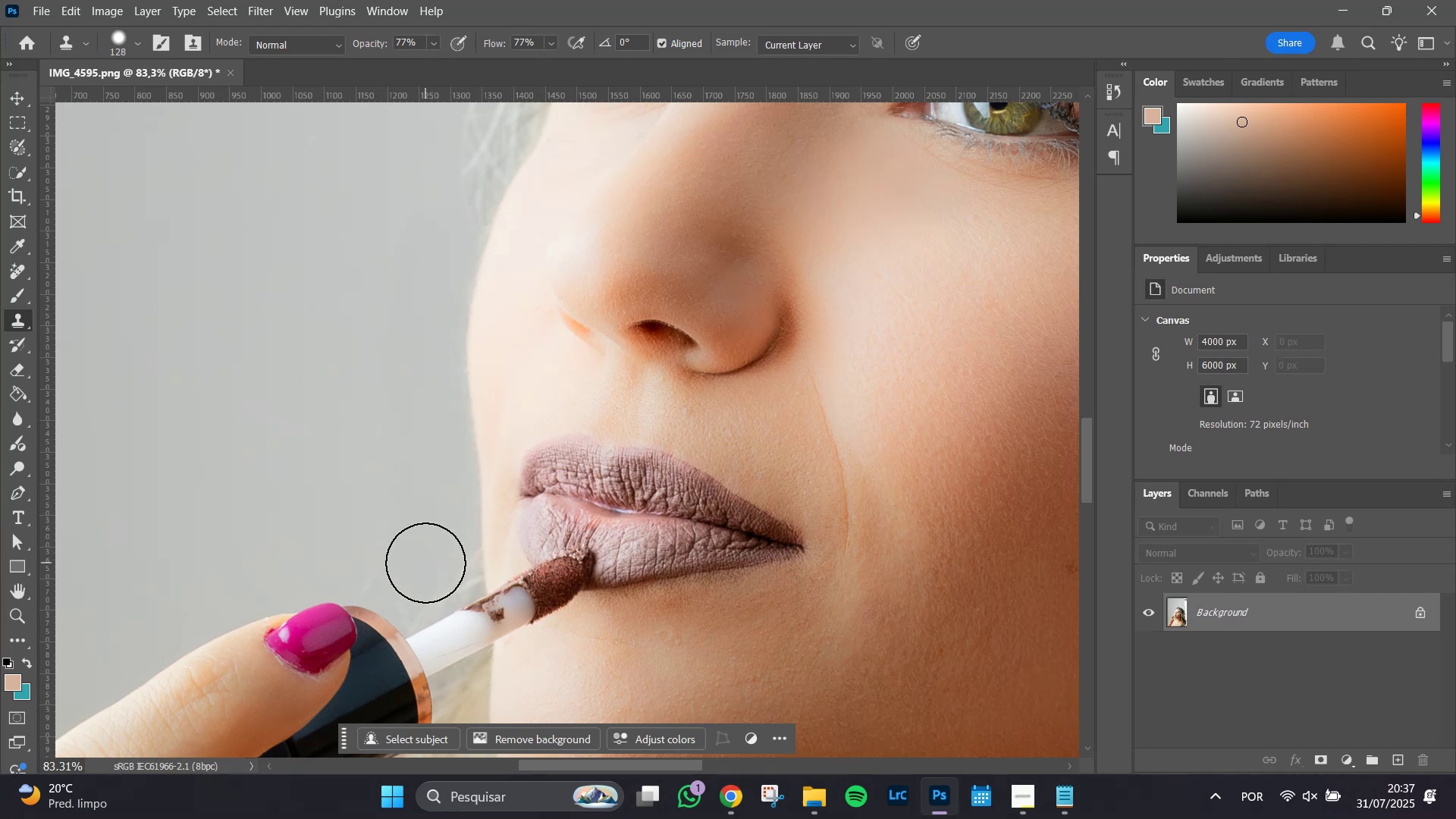 
hold_key(key=Space, duration=0.49)
 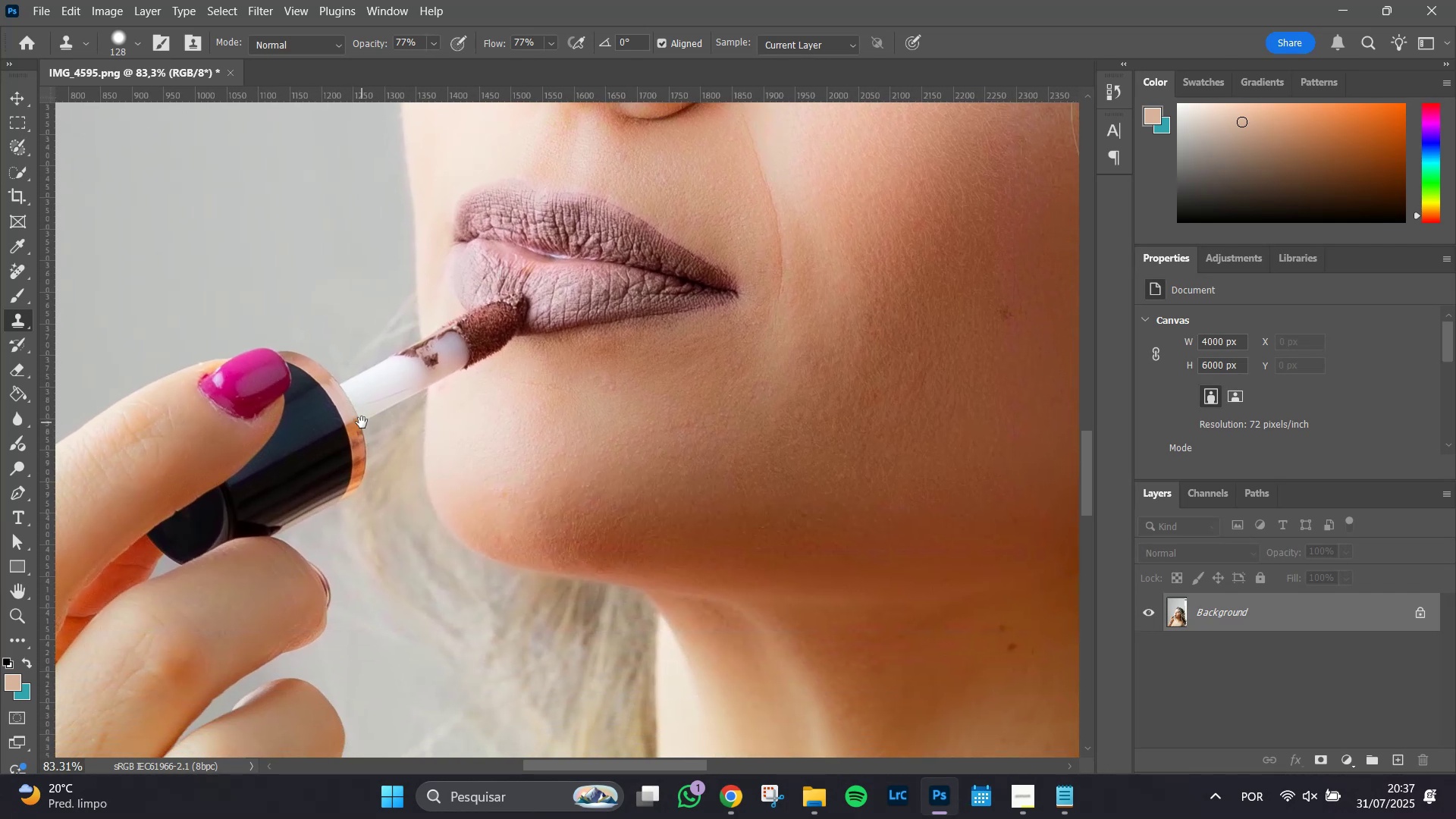 
left_click_drag(start_coordinate=[389, 510], to_coordinate=[364, 413])
 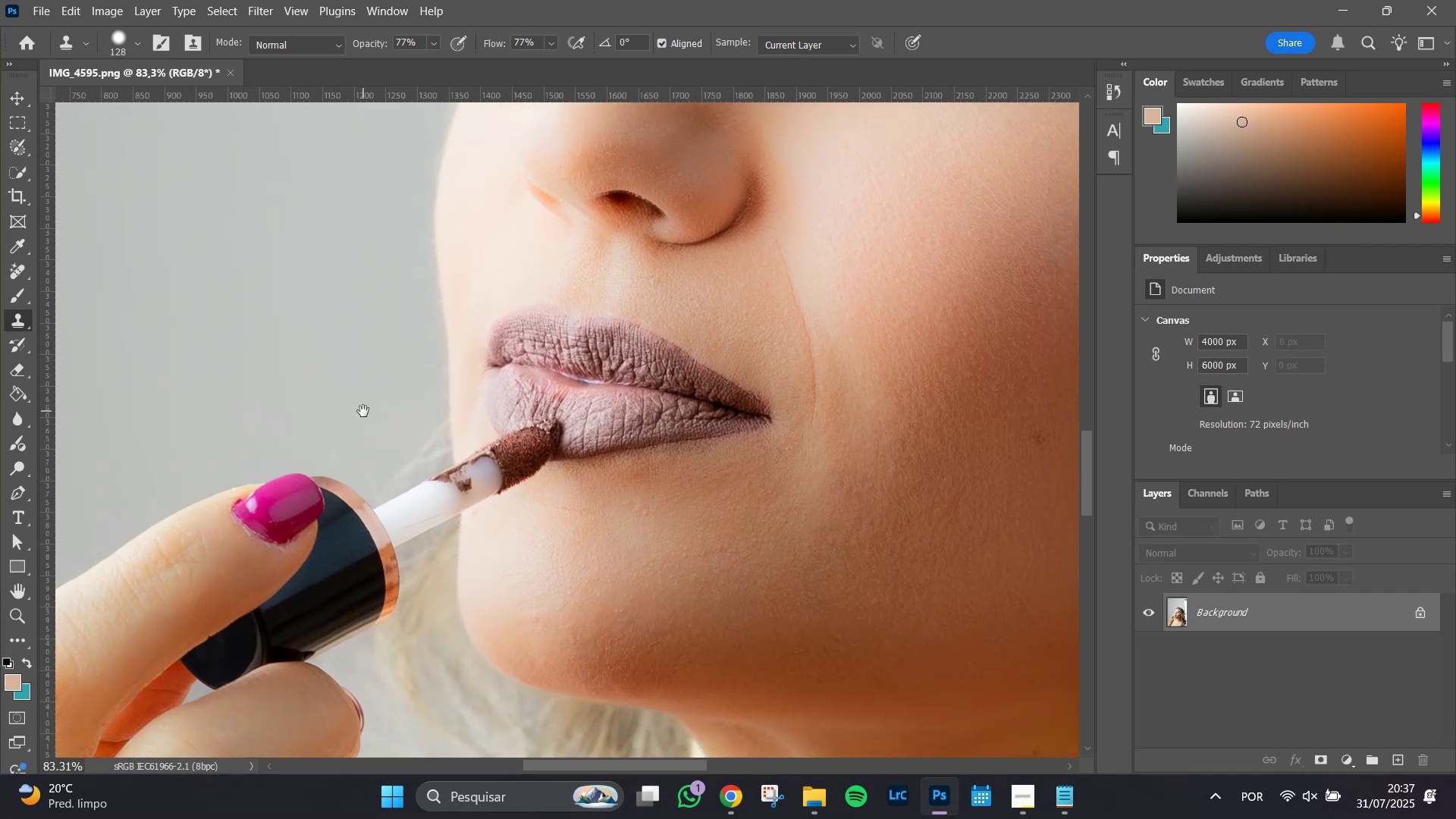 
hold_key(key=AltLeft, duration=0.37)
scroll: coordinate [374, 445], scroll_direction: down, amount: 13.0
 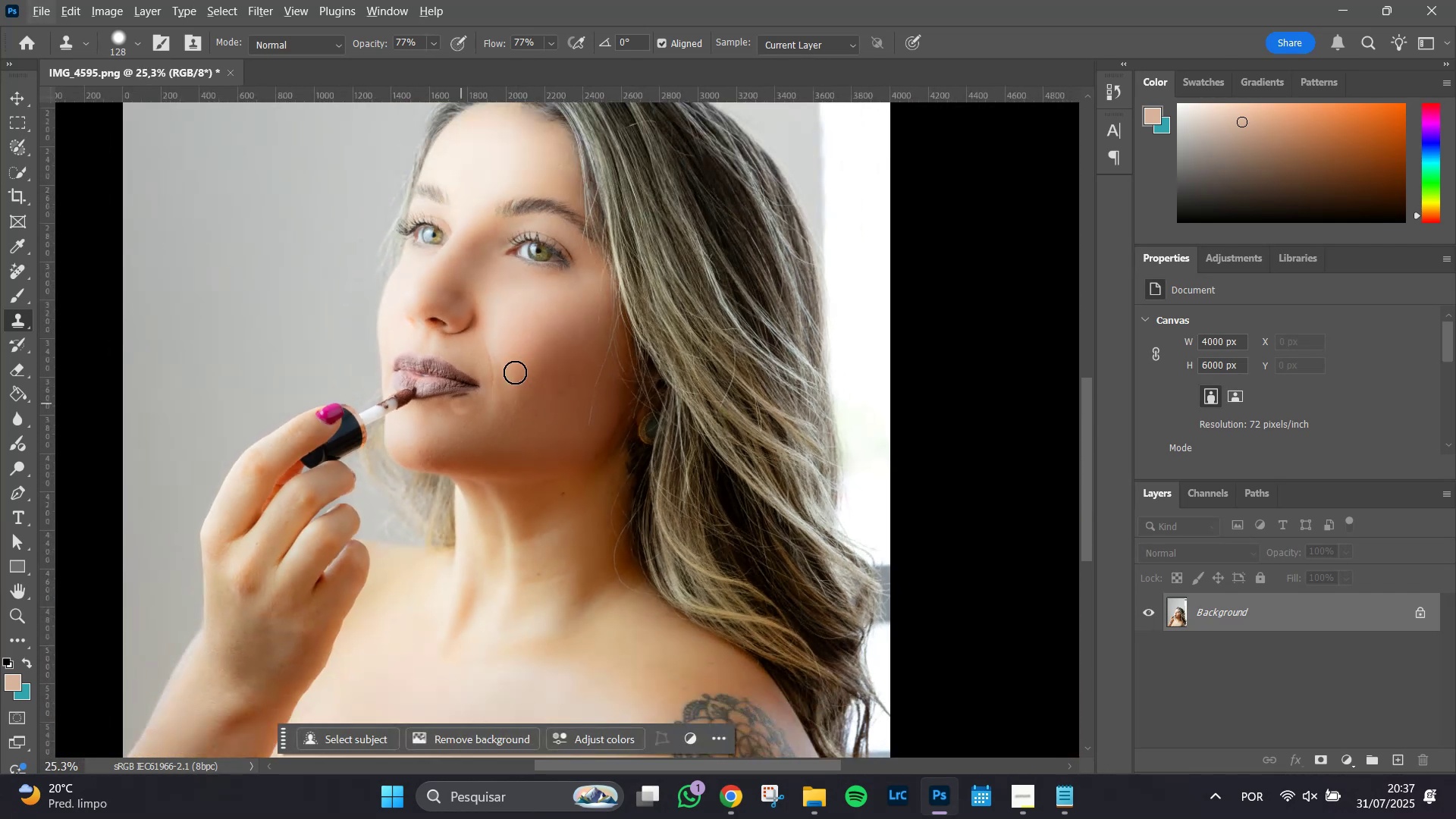 
hold_key(key=AltLeft, duration=0.65)
 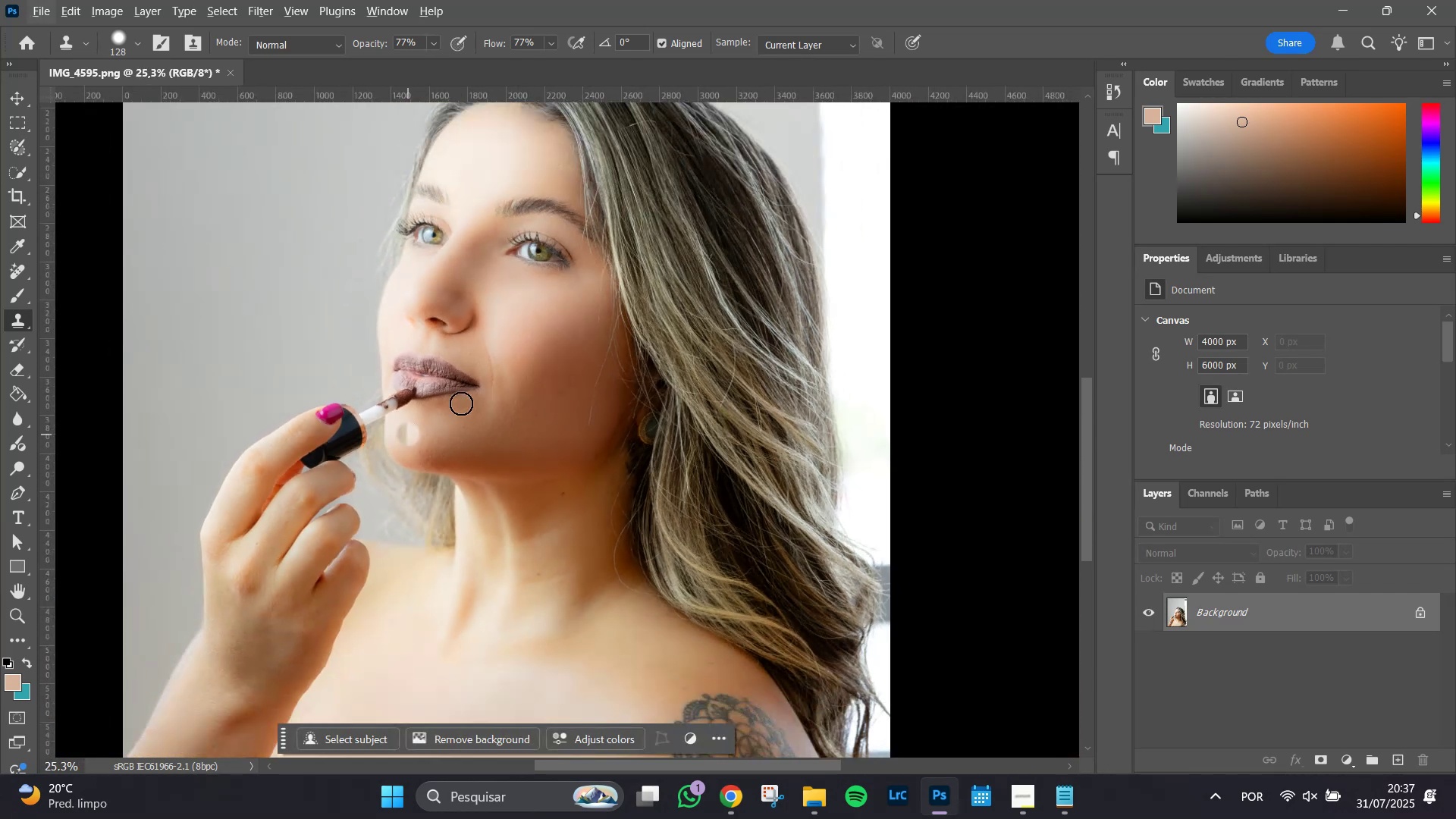 
hold_key(key=Space, duration=1.05)
 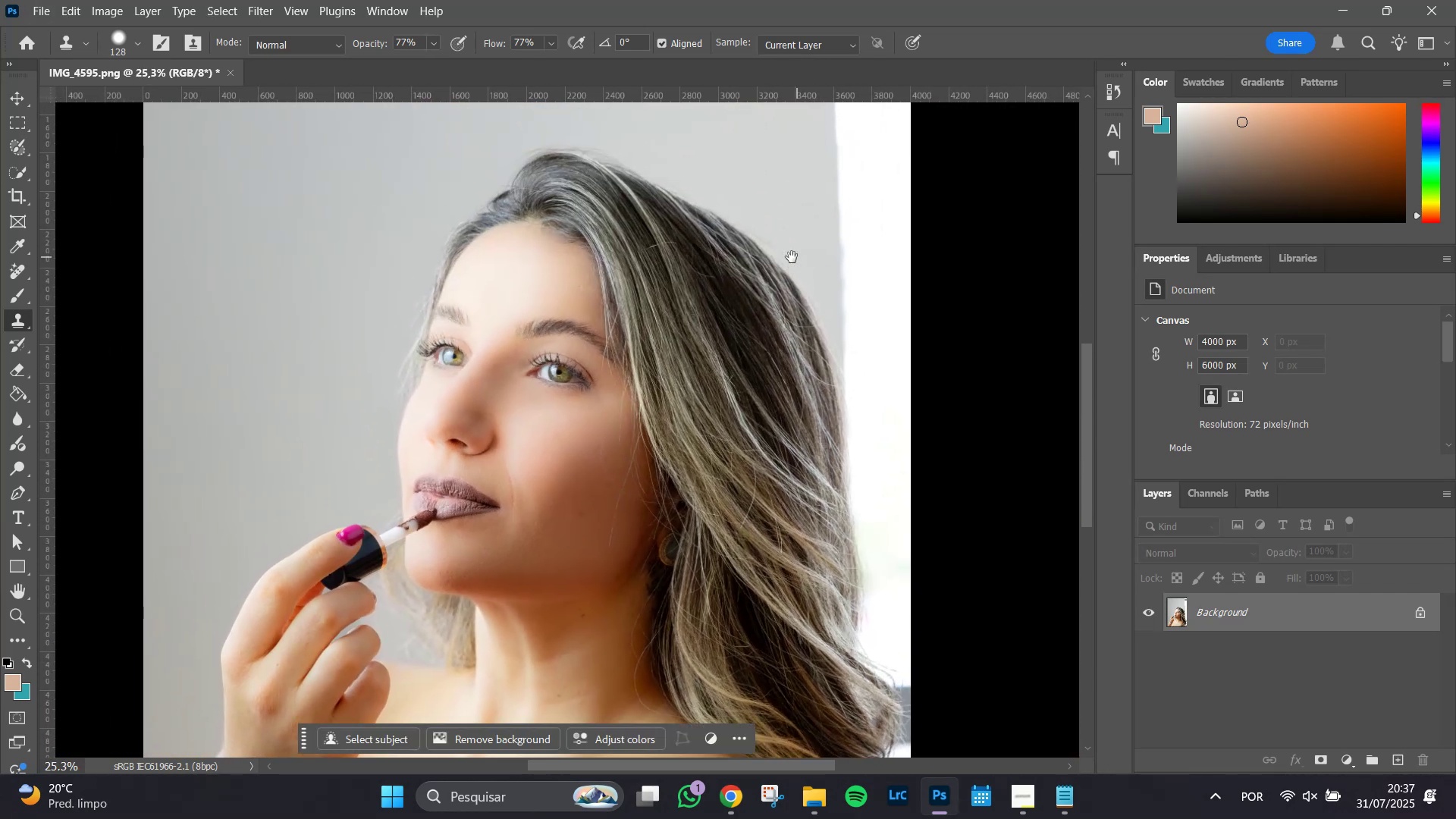 
left_click_drag(start_coordinate=[591, 312], to_coordinate=[611, 434])
 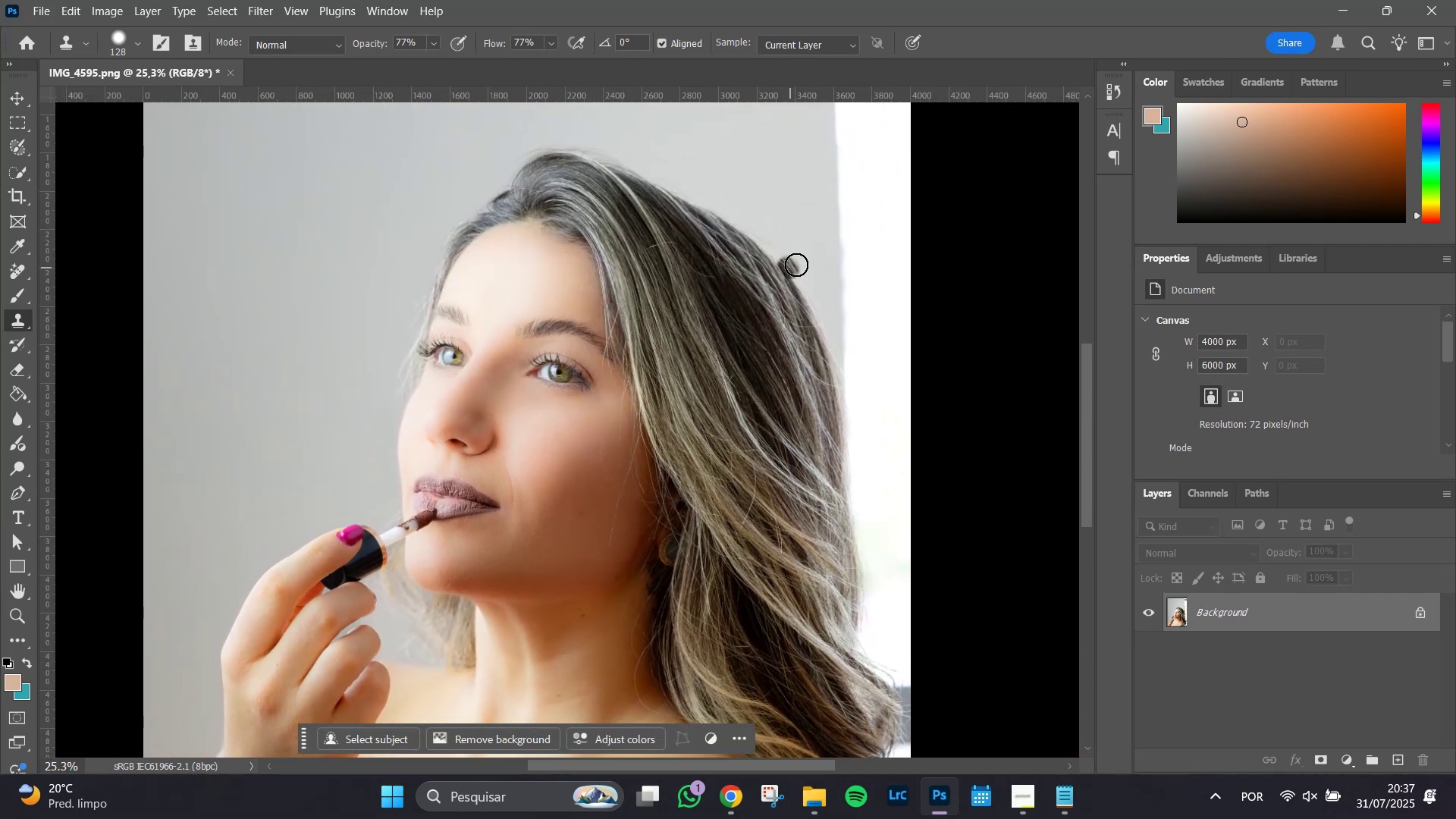 
hold_key(key=Space, duration=0.67)
 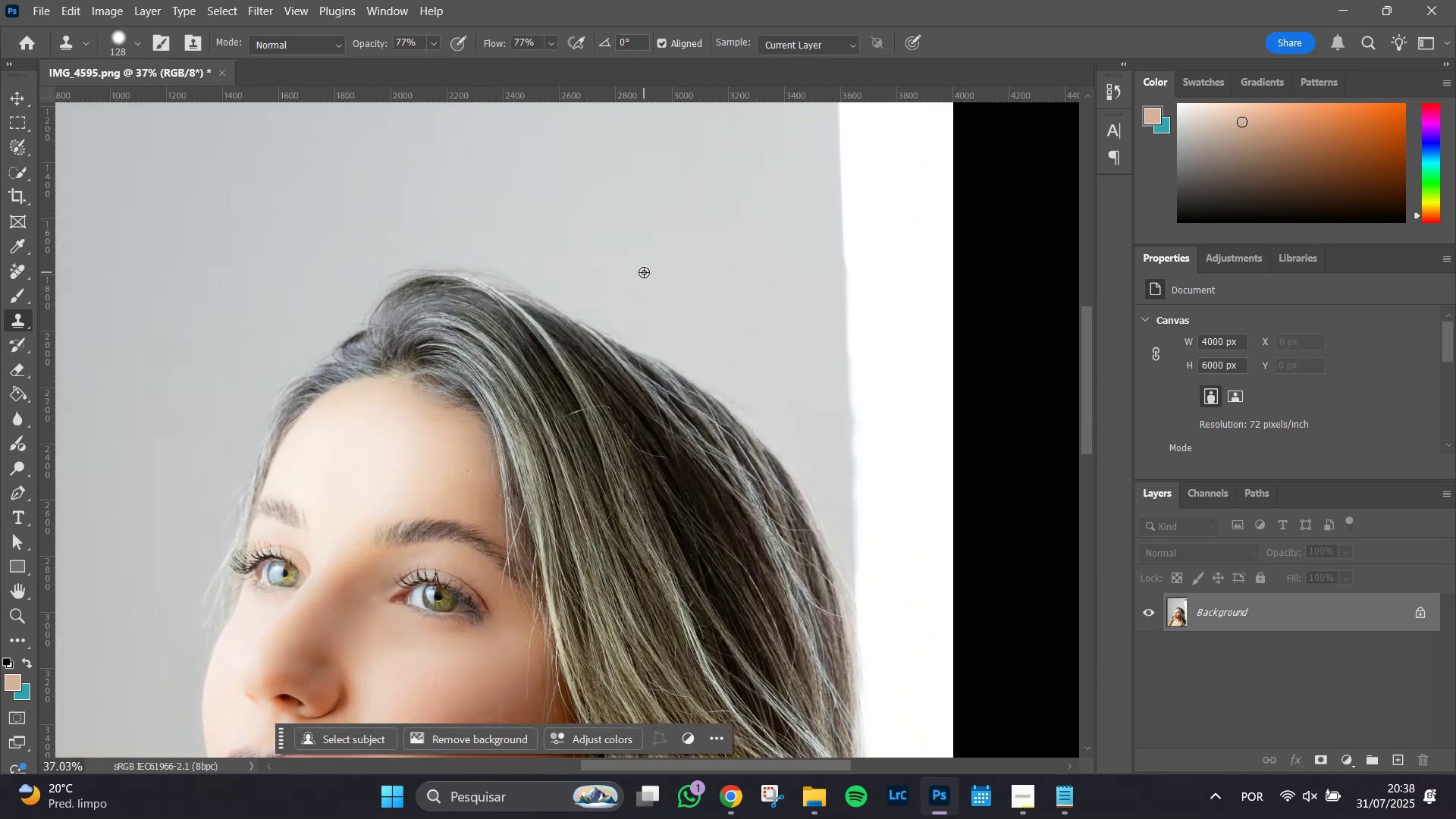 
left_click_drag(start_coordinate=[795, 257], to_coordinate=[740, 378])
 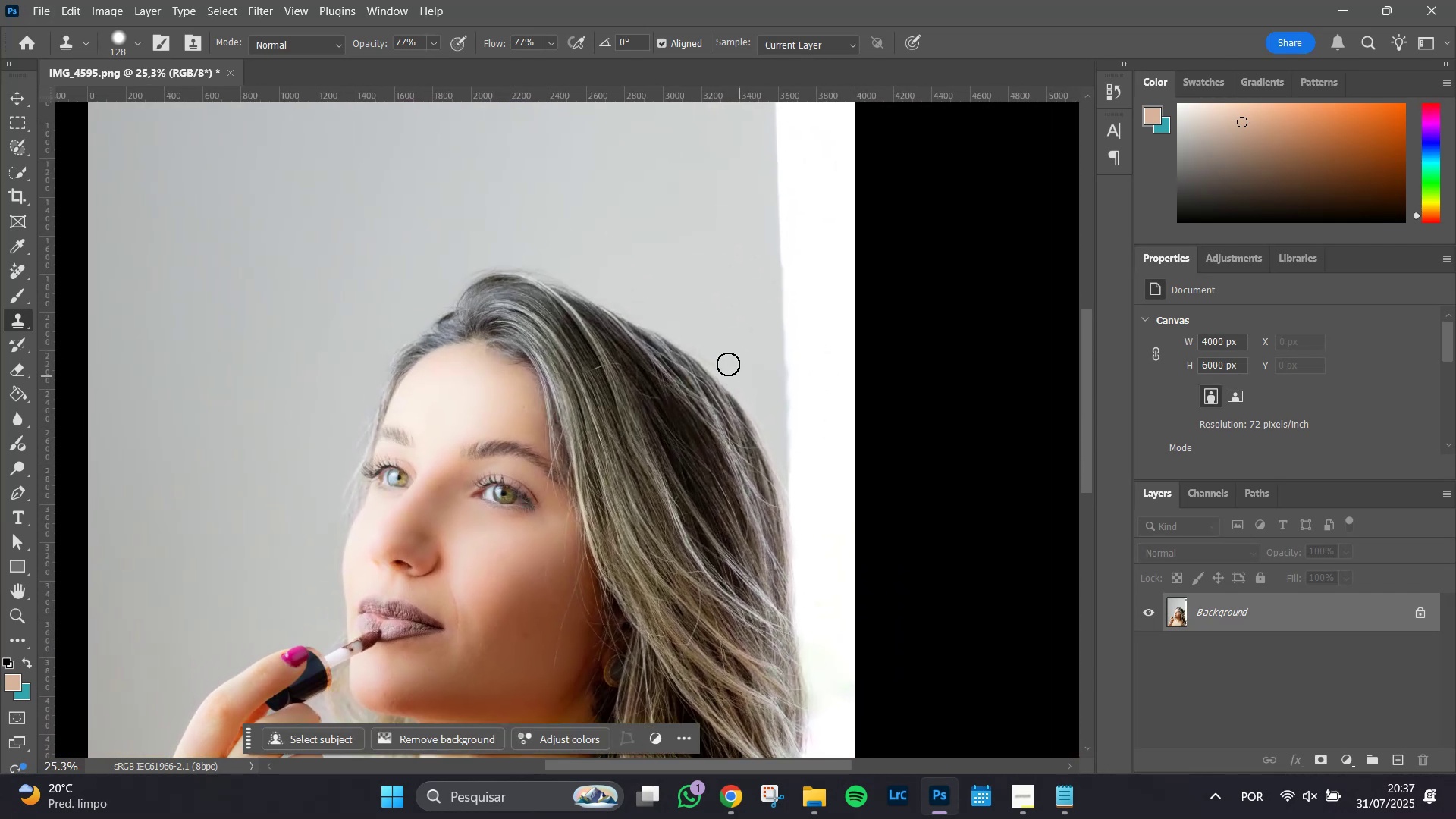 
hold_key(key=AltLeft, duration=1.04)
scroll: coordinate [644, 272], scroll_direction: up, amount: 11.0
 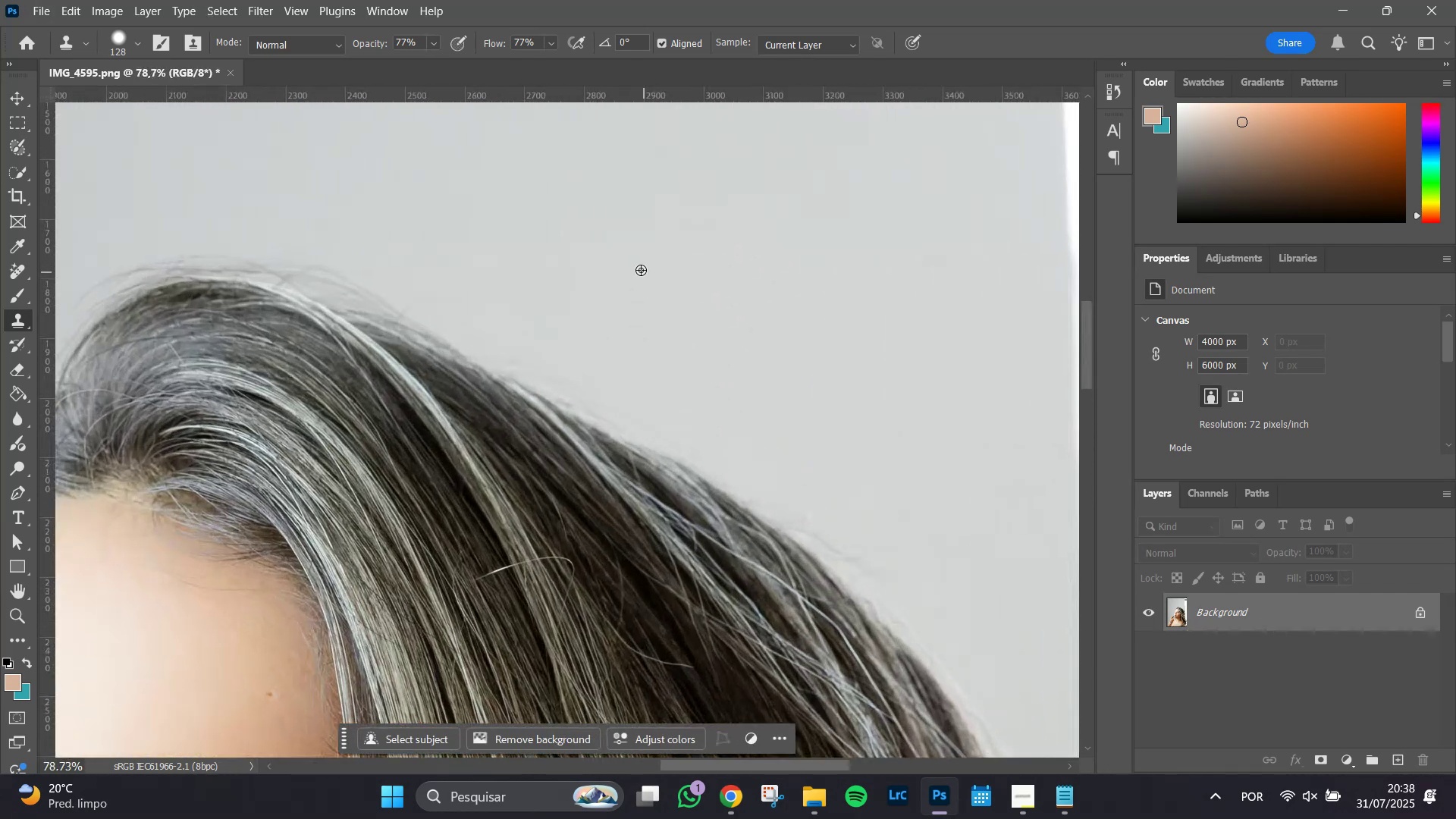 
hold_key(key=Space, duration=1.08)
 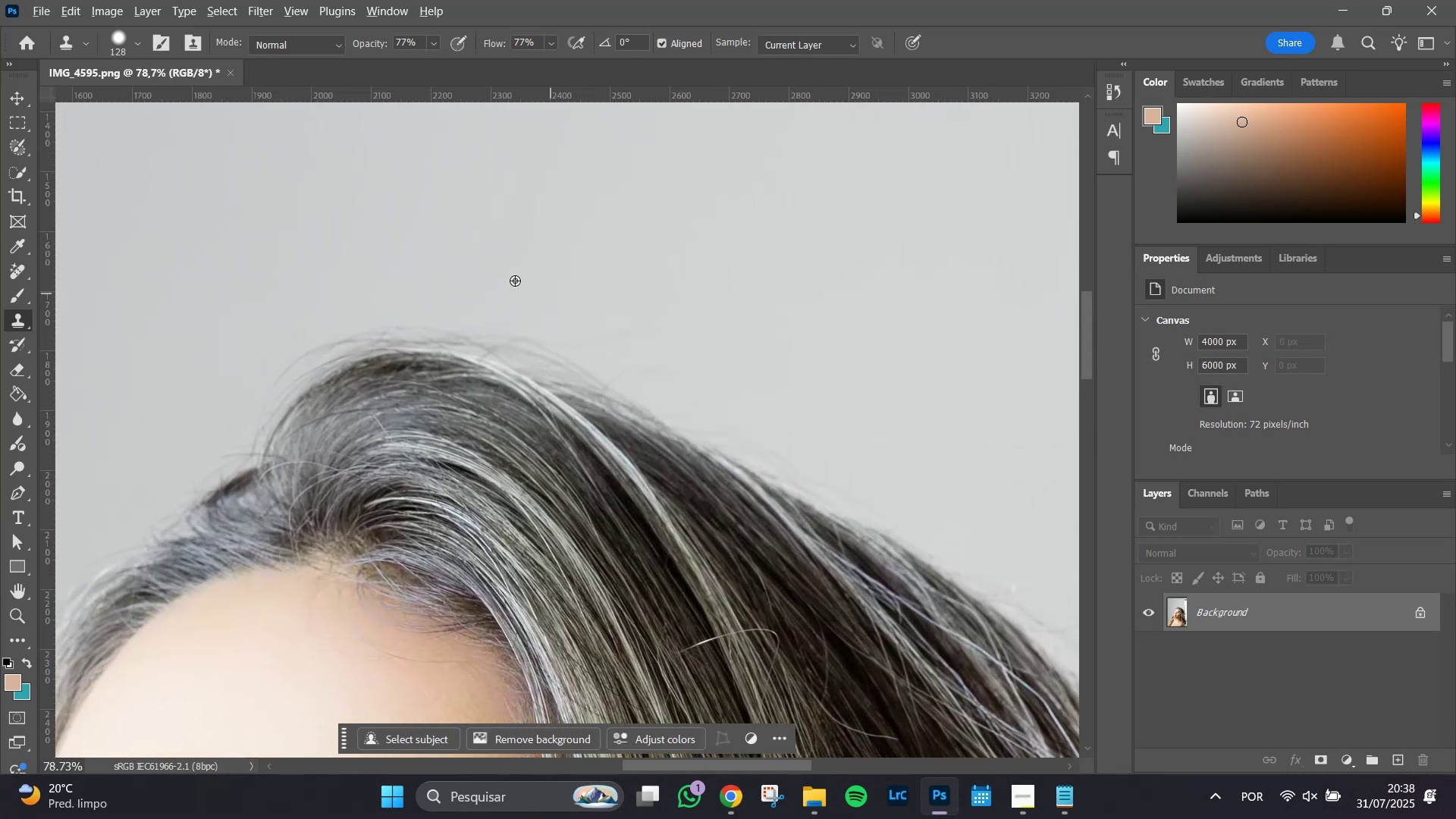 
left_click_drag(start_coordinate=[525, 207], to_coordinate=[730, 279])
 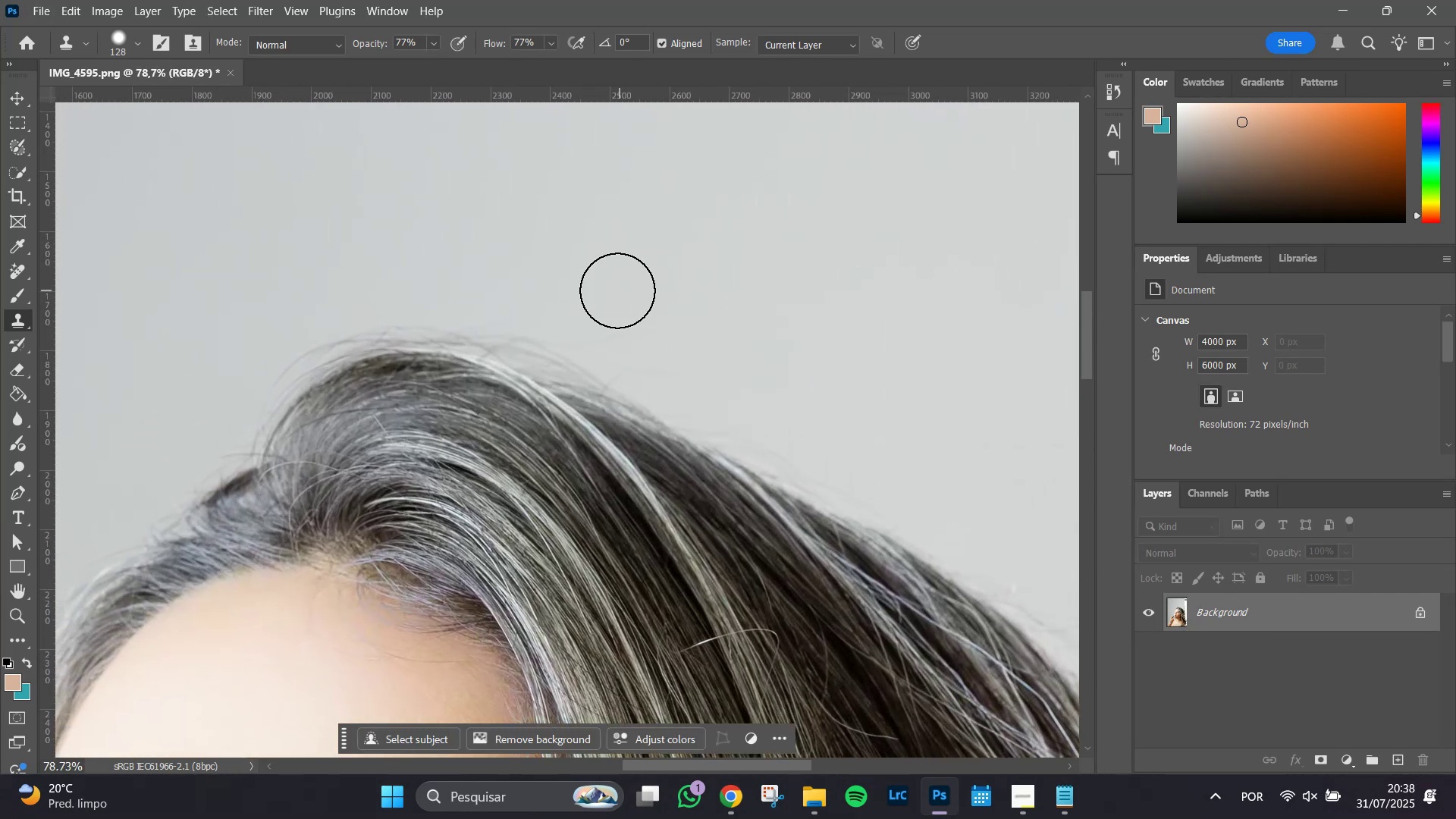 
hold_key(key=AltLeft, duration=0.84)
left_click([474, 286])
 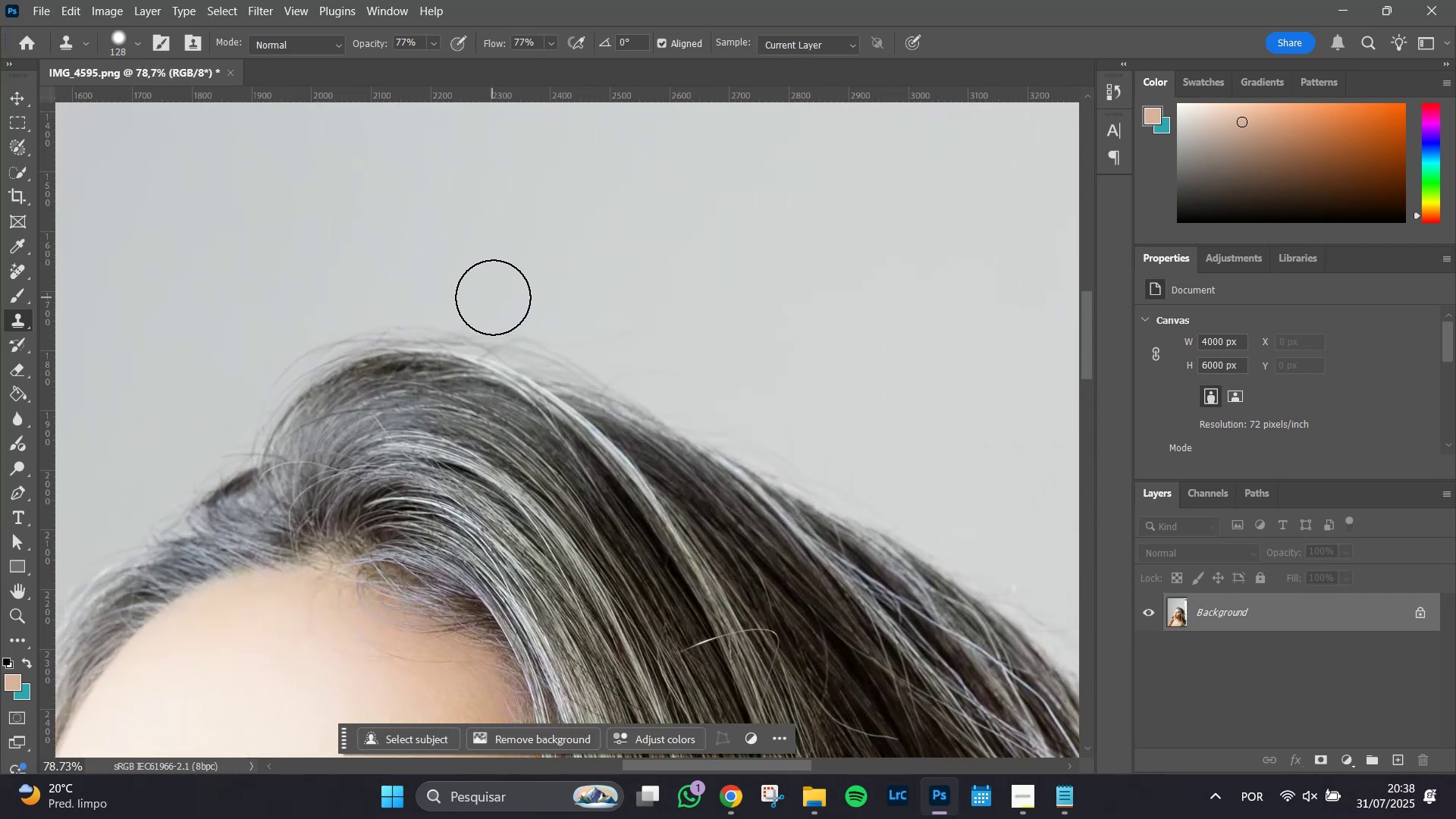 
left_click_drag(start_coordinate=[497, 293], to_coordinate=[535, 293])
 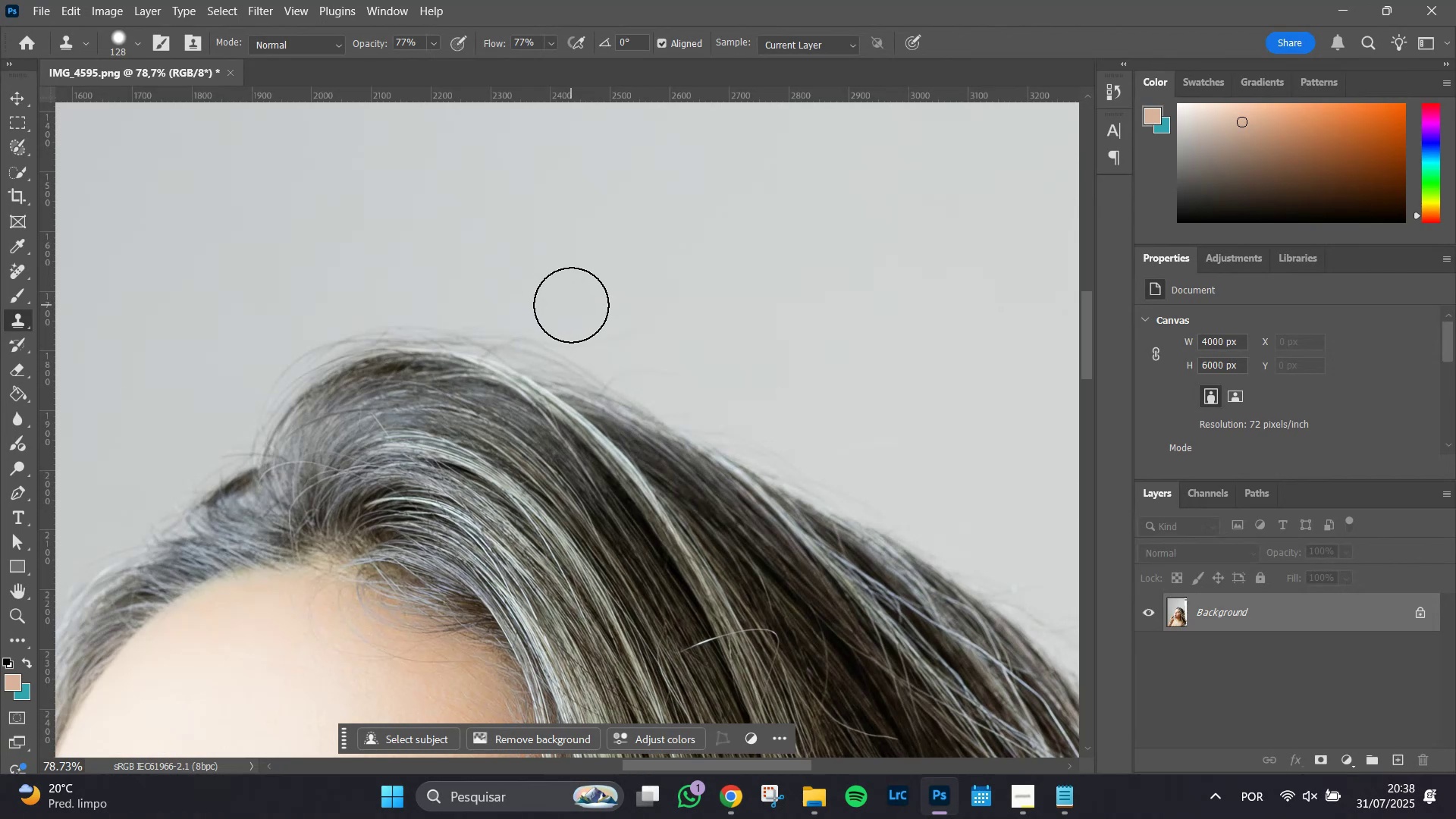 
left_click_drag(start_coordinate=[579, 313], to_coordinate=[695, 308])
 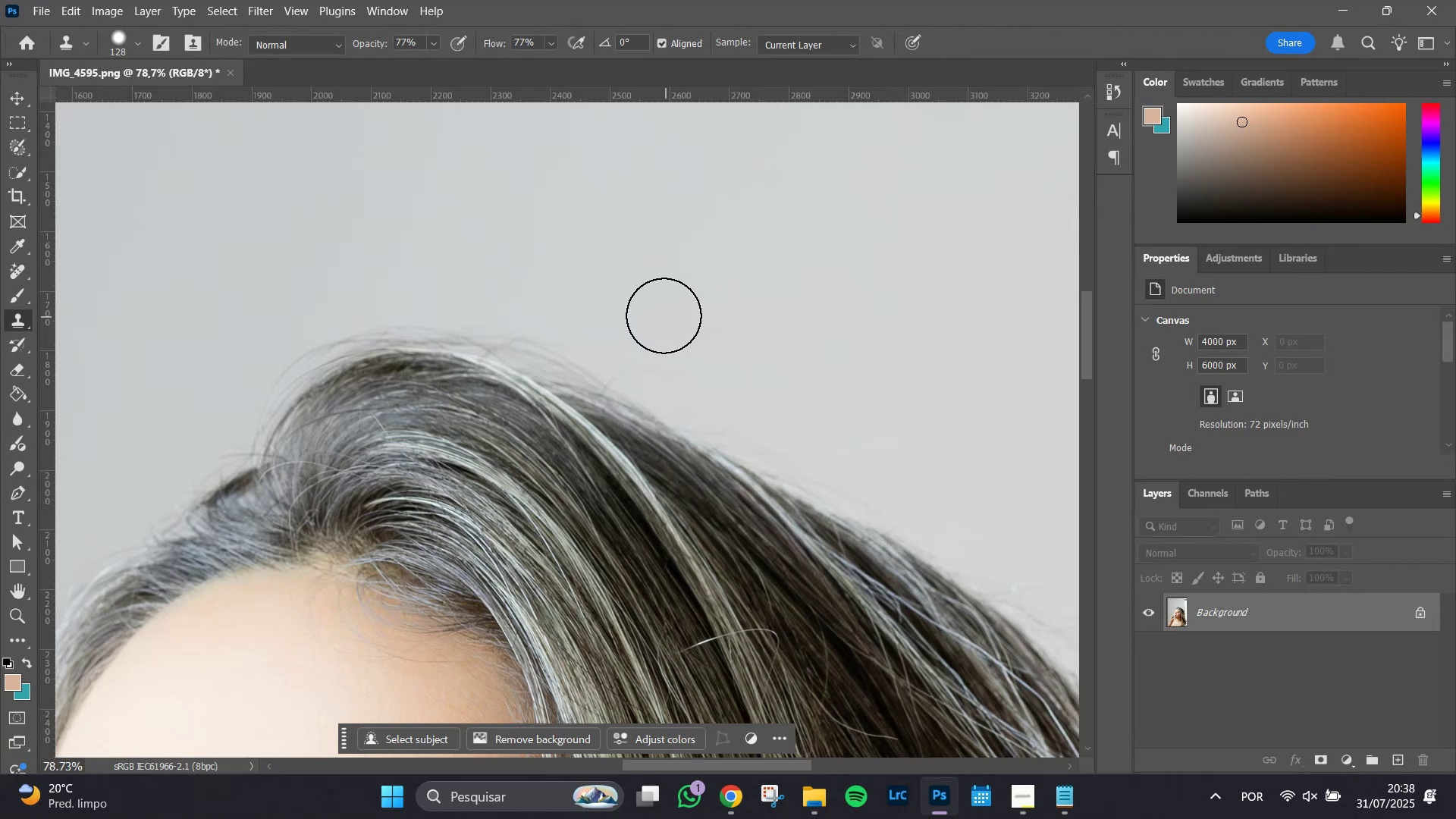 
hold_key(key=AltLeft, duration=0.47)
left_click([631, 294])
 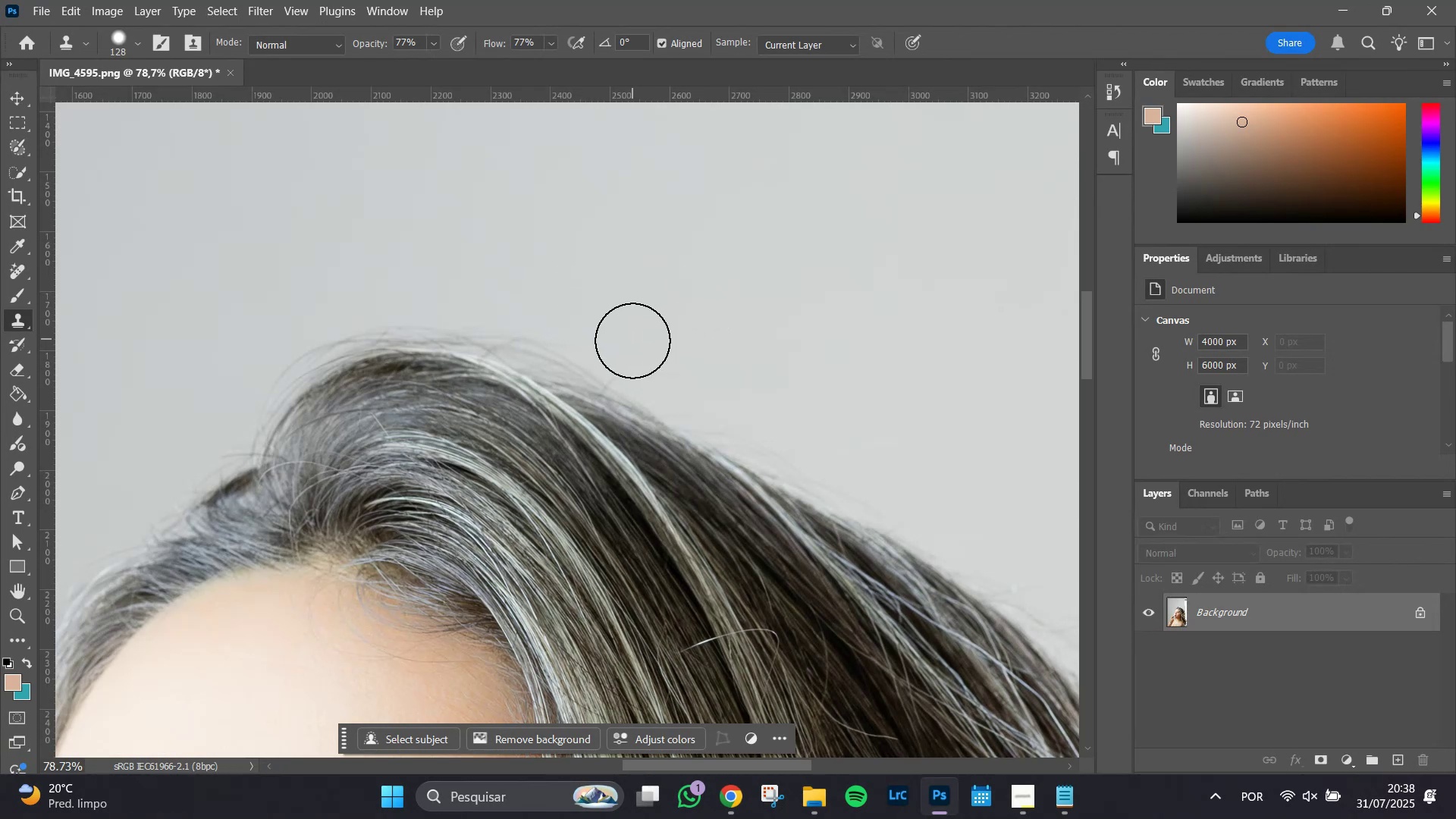 
left_click_drag(start_coordinate=[621, 347], to_coordinate=[635, 340])
 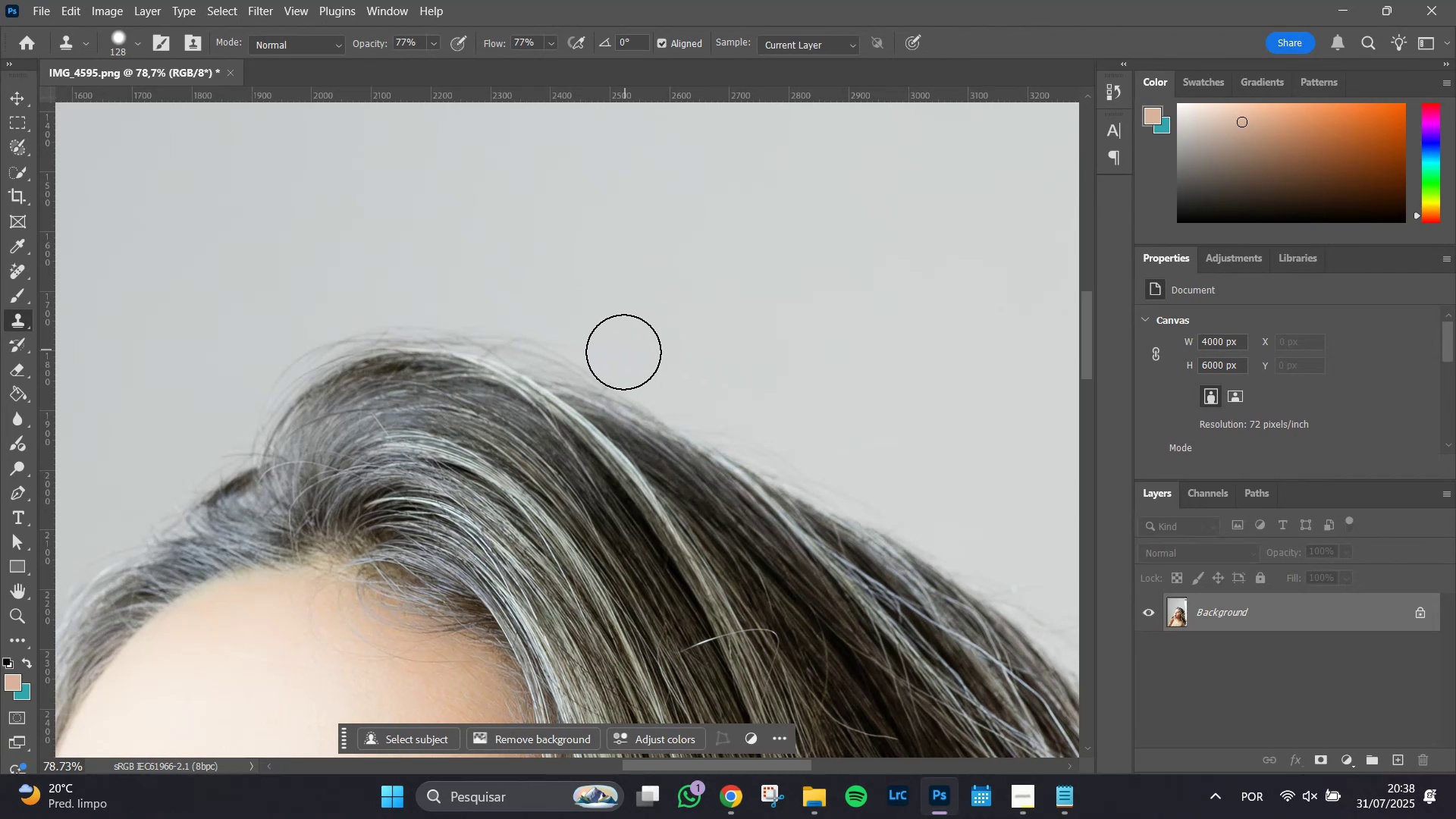 
left_click_drag(start_coordinate=[623, 352], to_coordinate=[623, 347])
 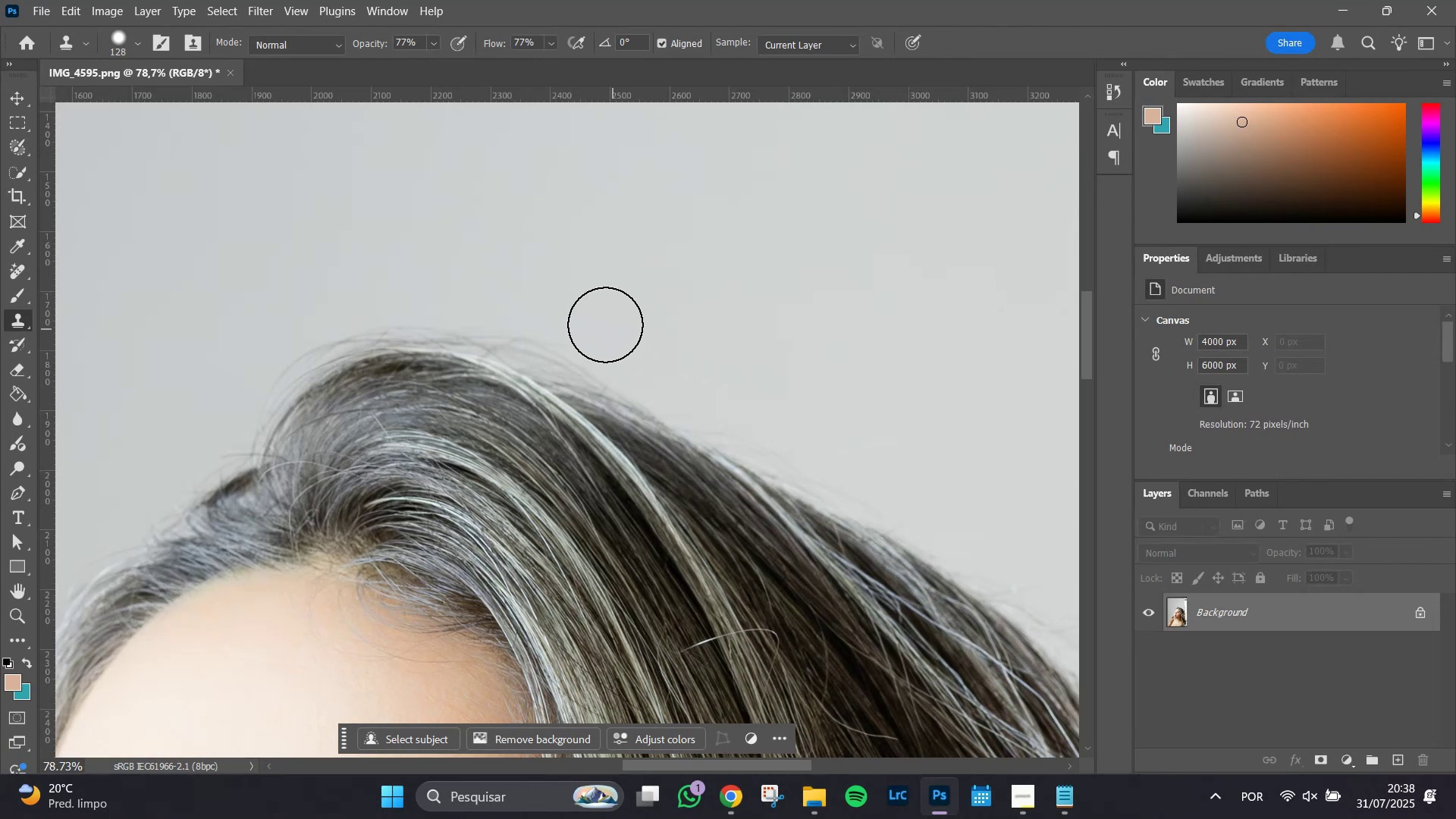 
left_click_drag(start_coordinate=[604, 324], to_coordinate=[596, 323])
 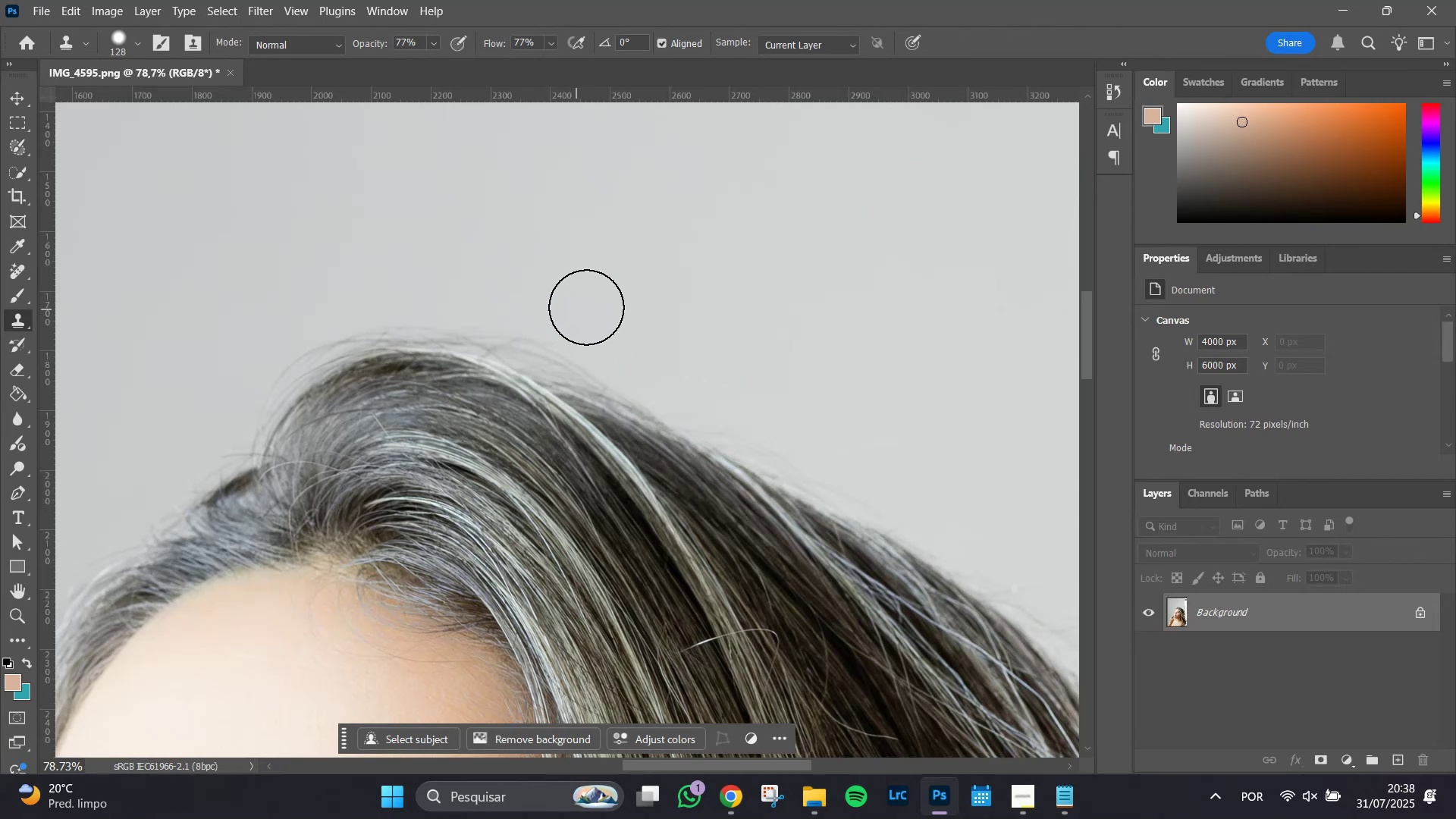 
hold_key(key=Space, duration=0.78)
 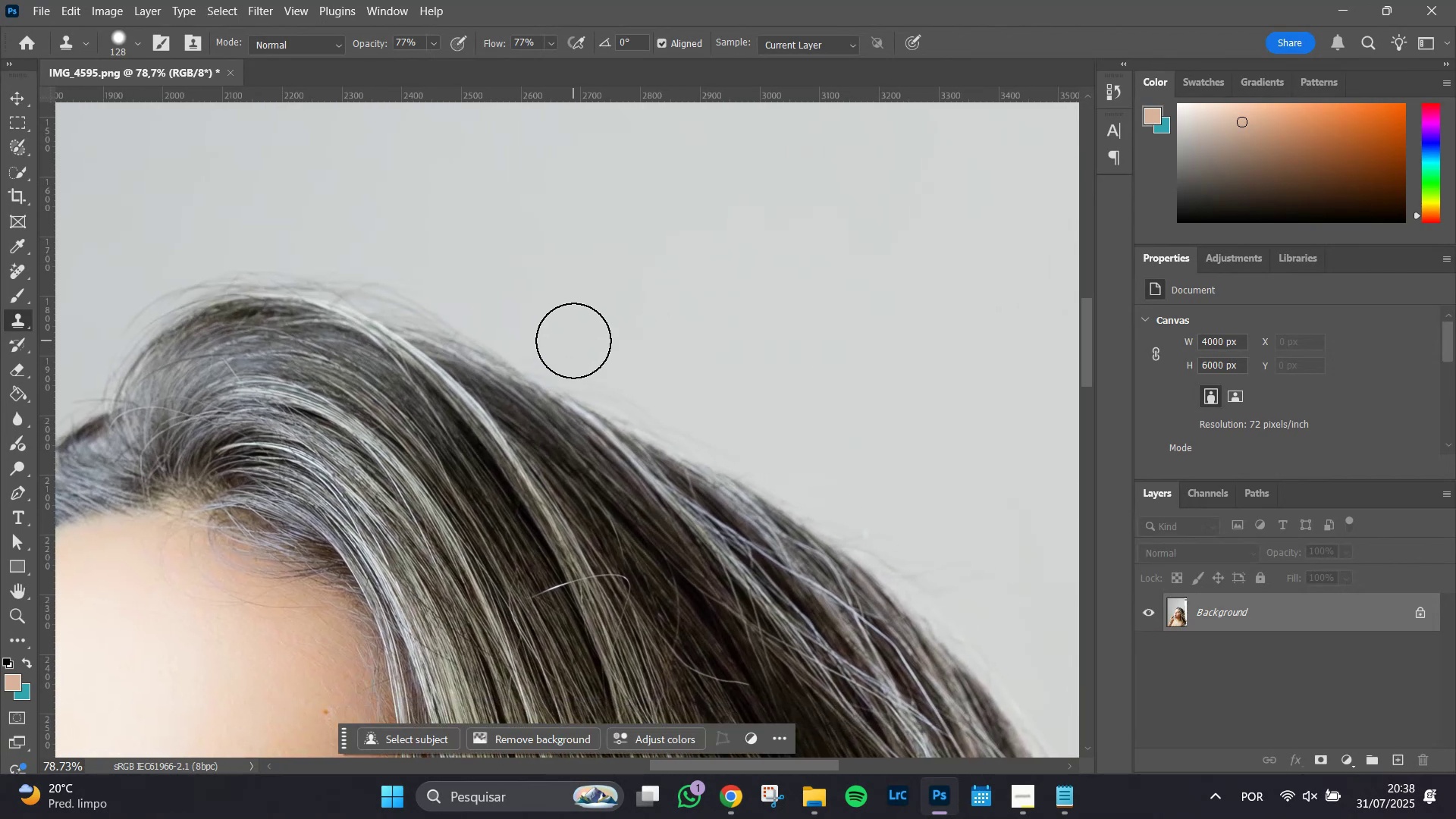 
left_click_drag(start_coordinate=[809, 363], to_coordinate=[661, 309])
 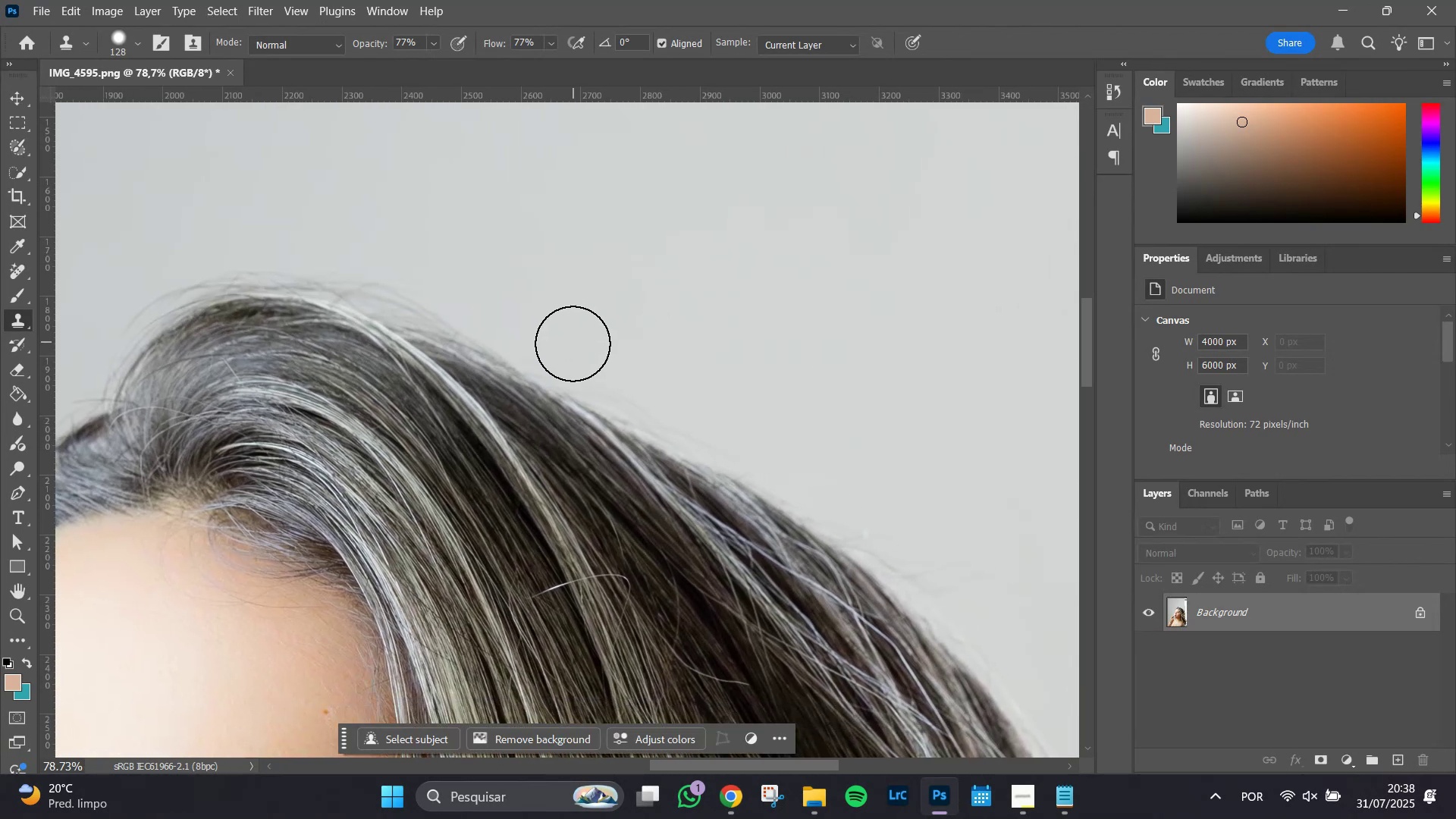 
left_click_drag(start_coordinate=[572, 346], to_coordinate=[588, 351])
 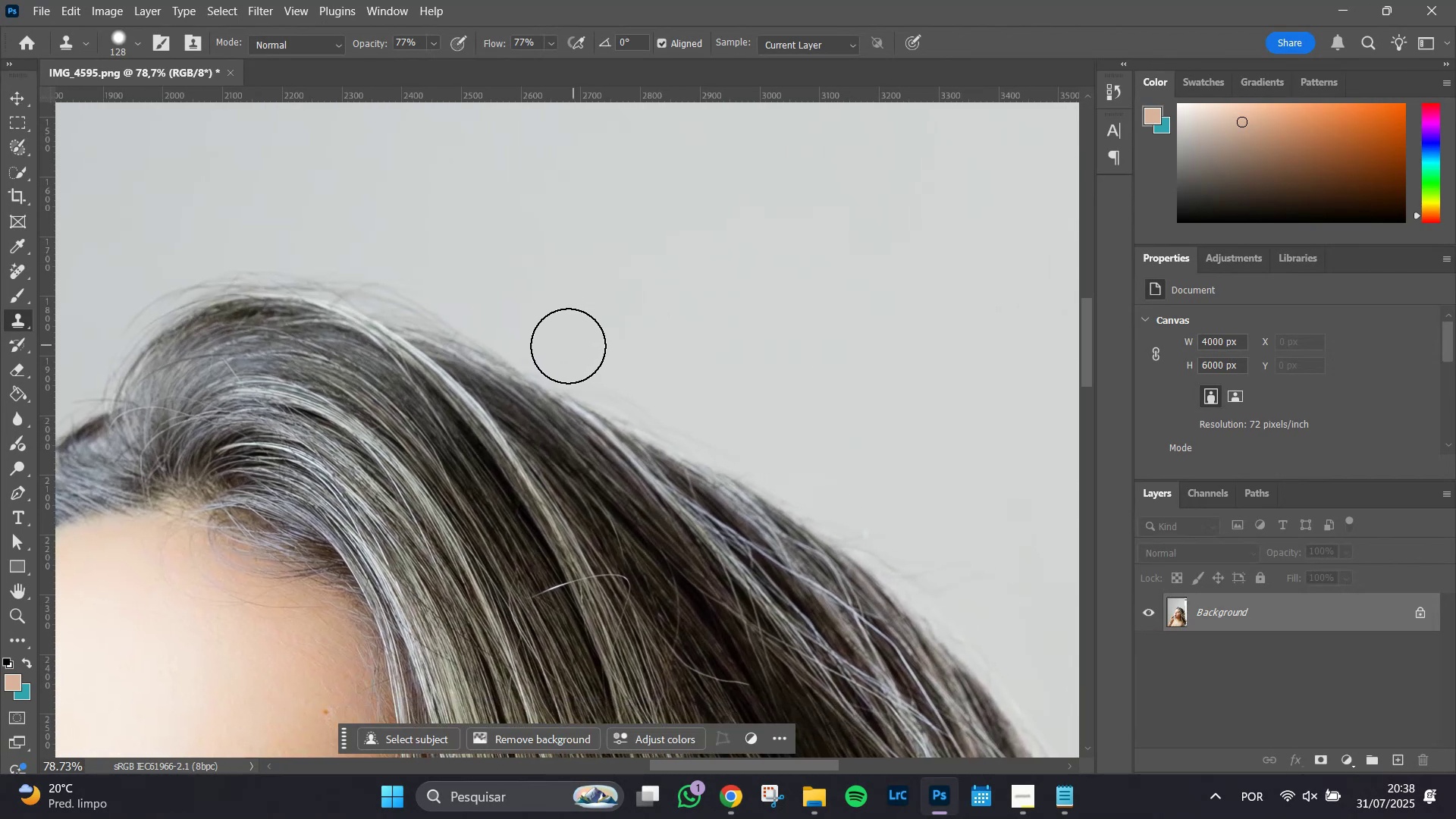 
left_click_drag(start_coordinate=[566, 346], to_coordinate=[686, 388])
 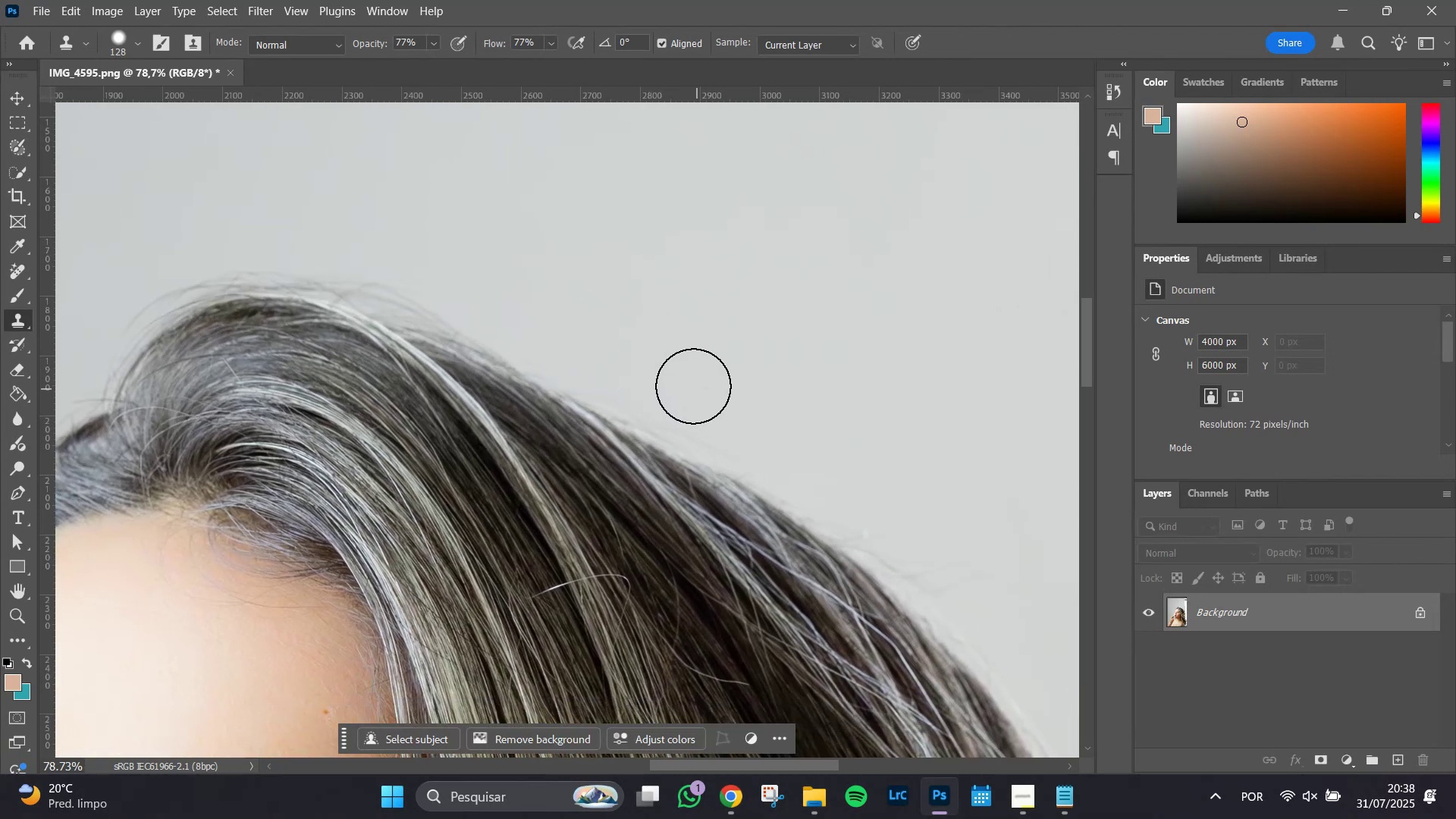 
left_click_drag(start_coordinate=[689, 392], to_coordinate=[728, 407])
 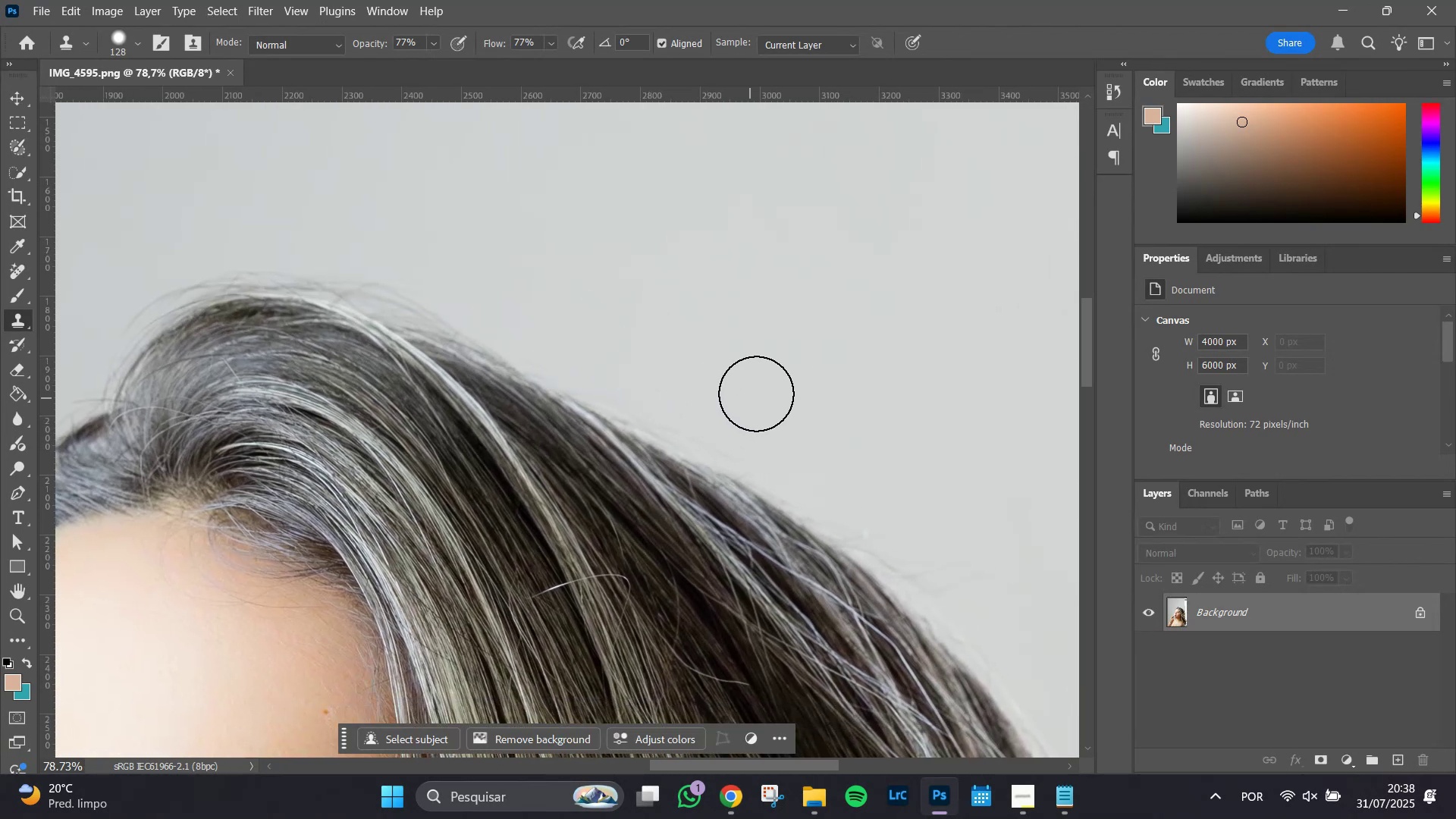 
hold_key(key=Space, duration=0.93)
 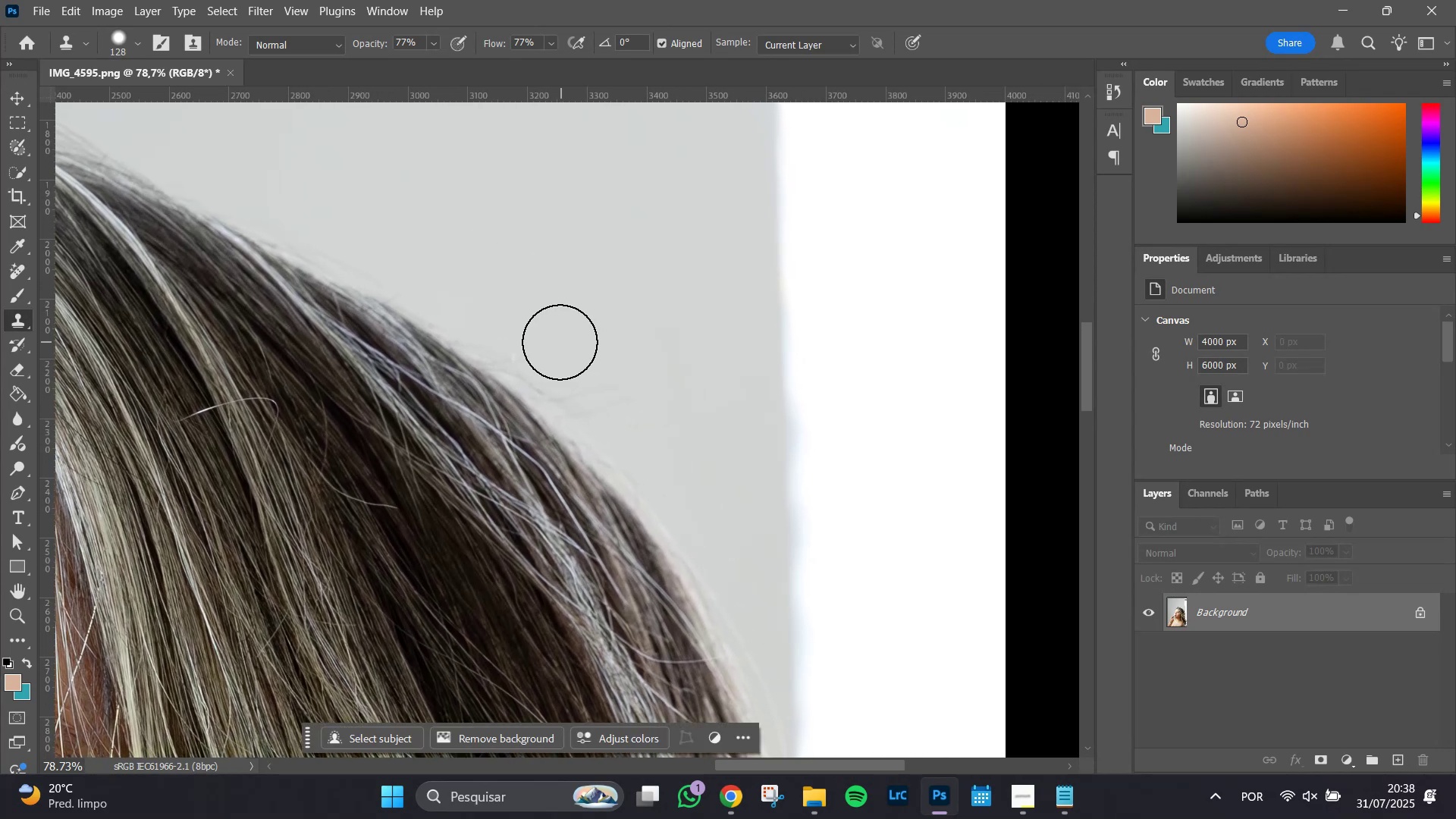 
left_click_drag(start_coordinate=[849, 400], to_coordinate=[551, 237])
 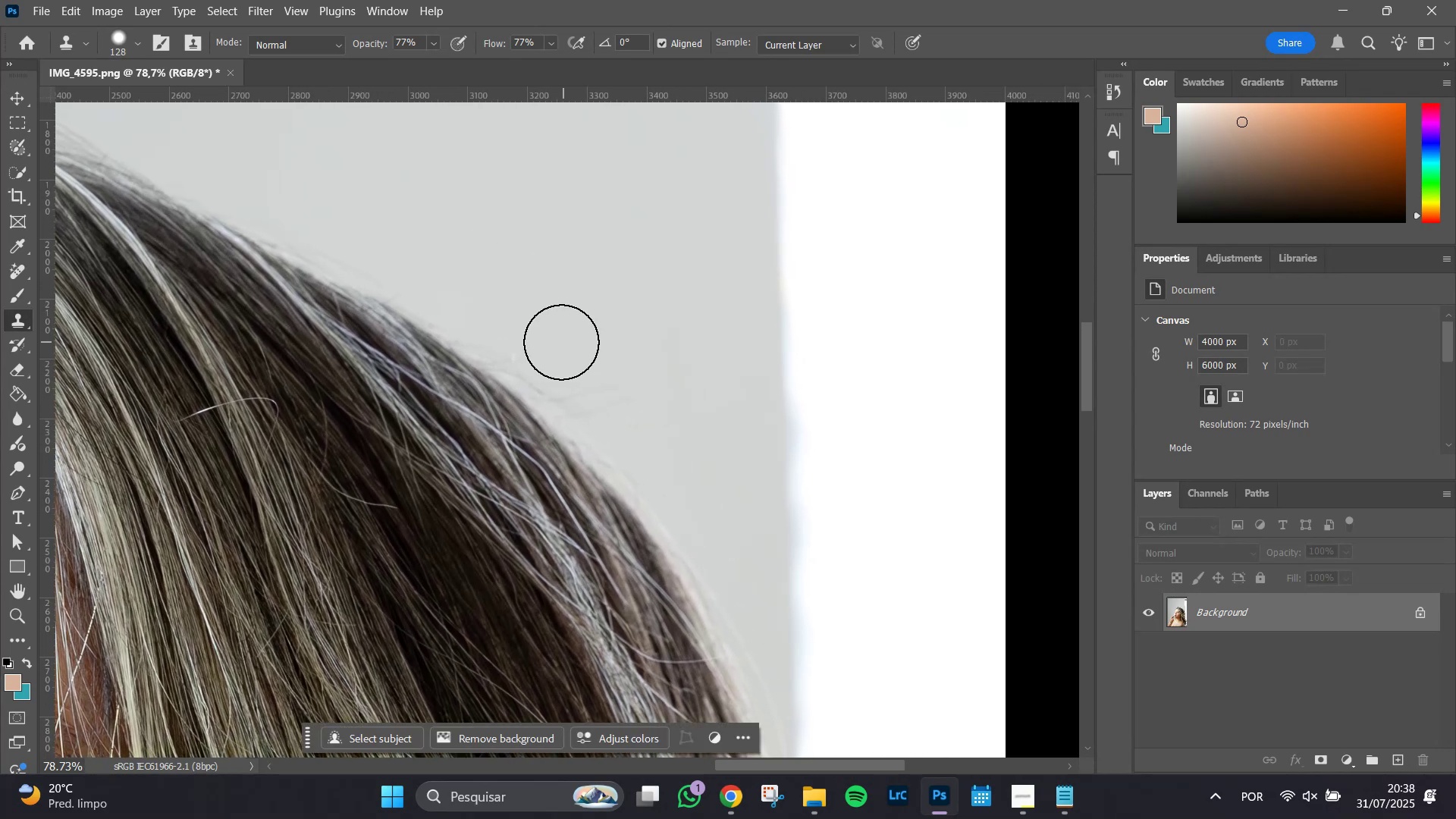 
left_click_drag(start_coordinate=[549, 340], to_coordinate=[579, 362])
 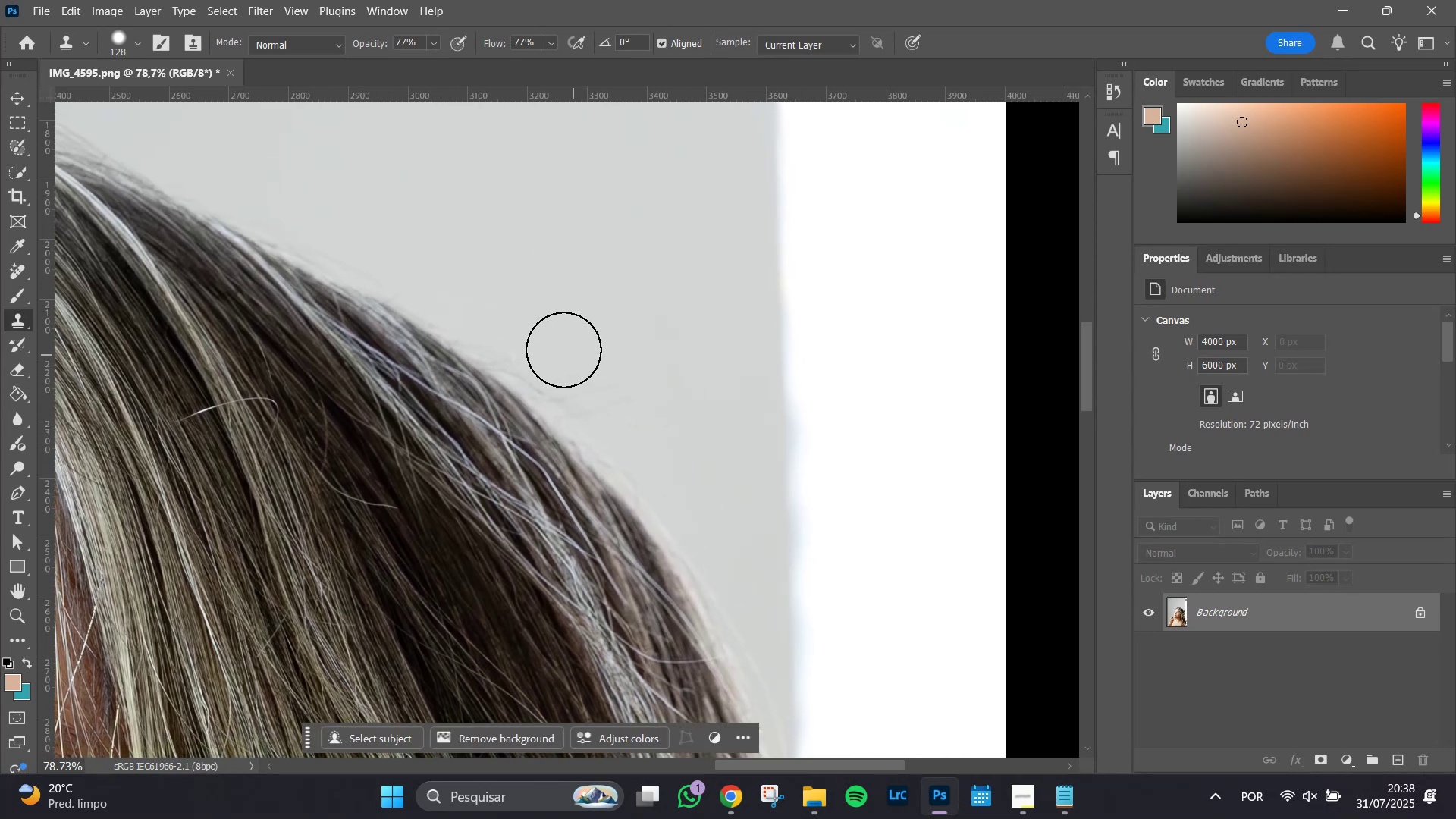 
left_click_drag(start_coordinate=[556, 341], to_coordinate=[573, 363])
 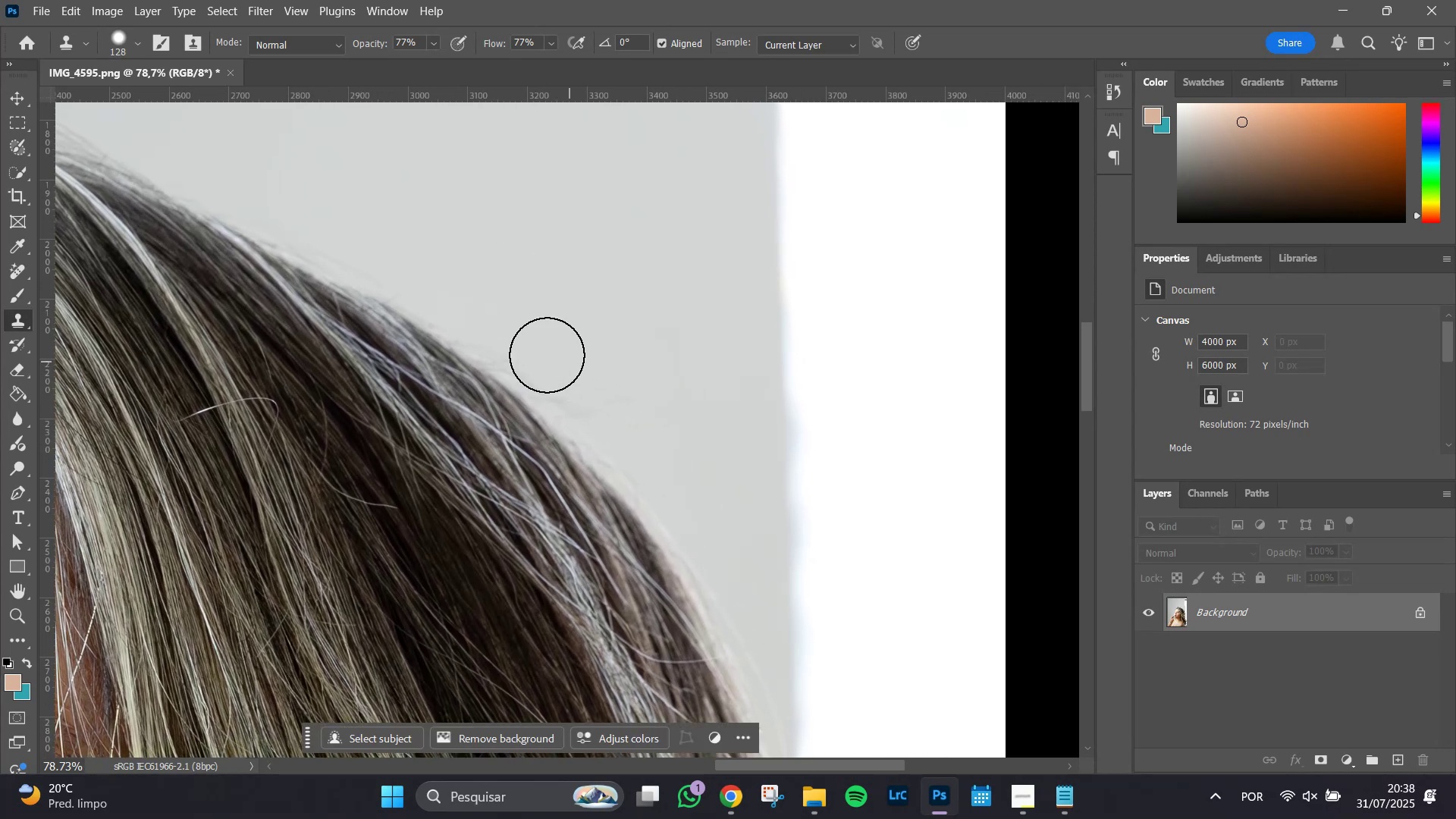 
left_click_drag(start_coordinate=[537, 348], to_coordinate=[594, 386])
 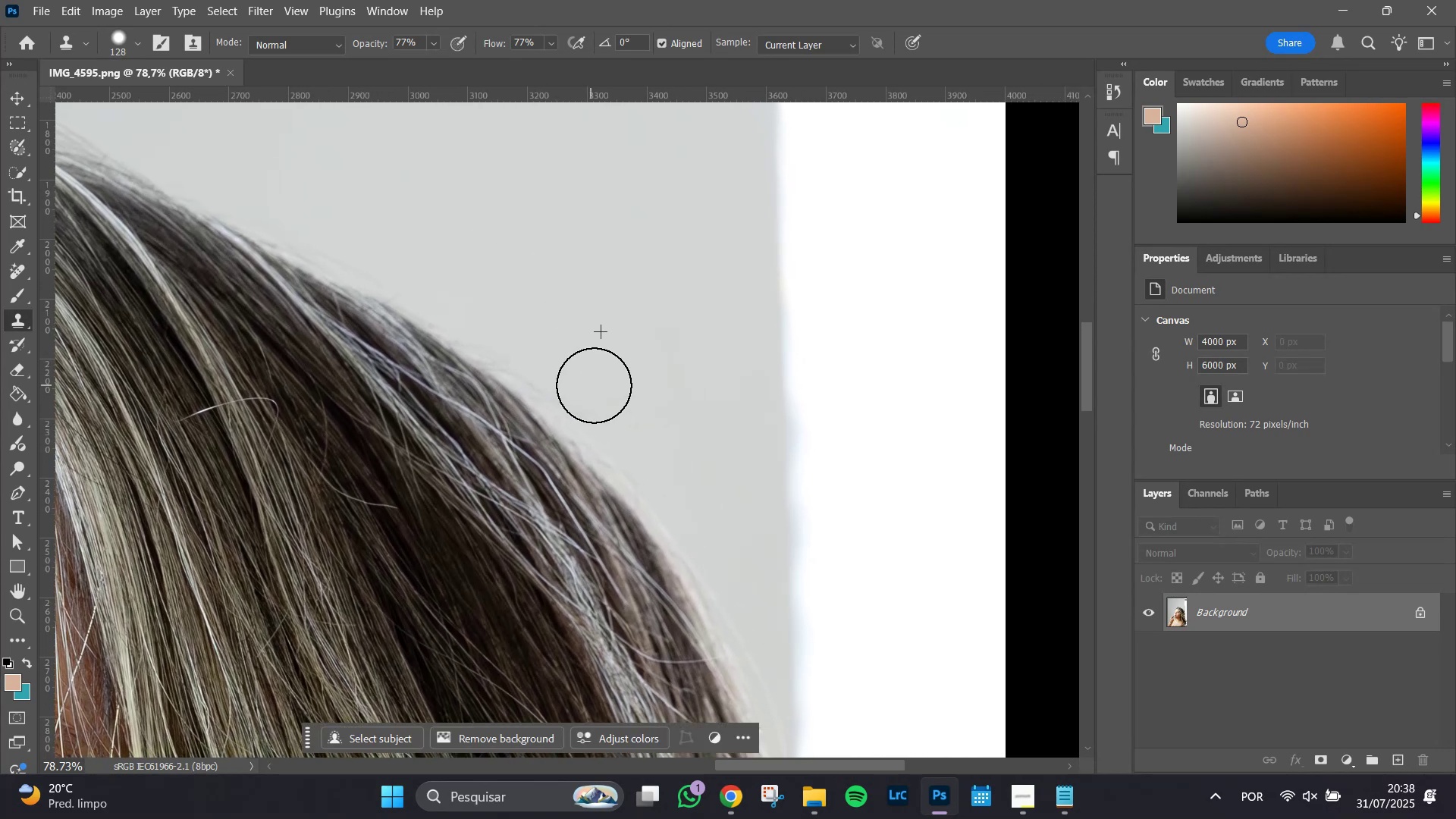 
left_click_drag(start_coordinate=[594, 385], to_coordinate=[643, 421])
 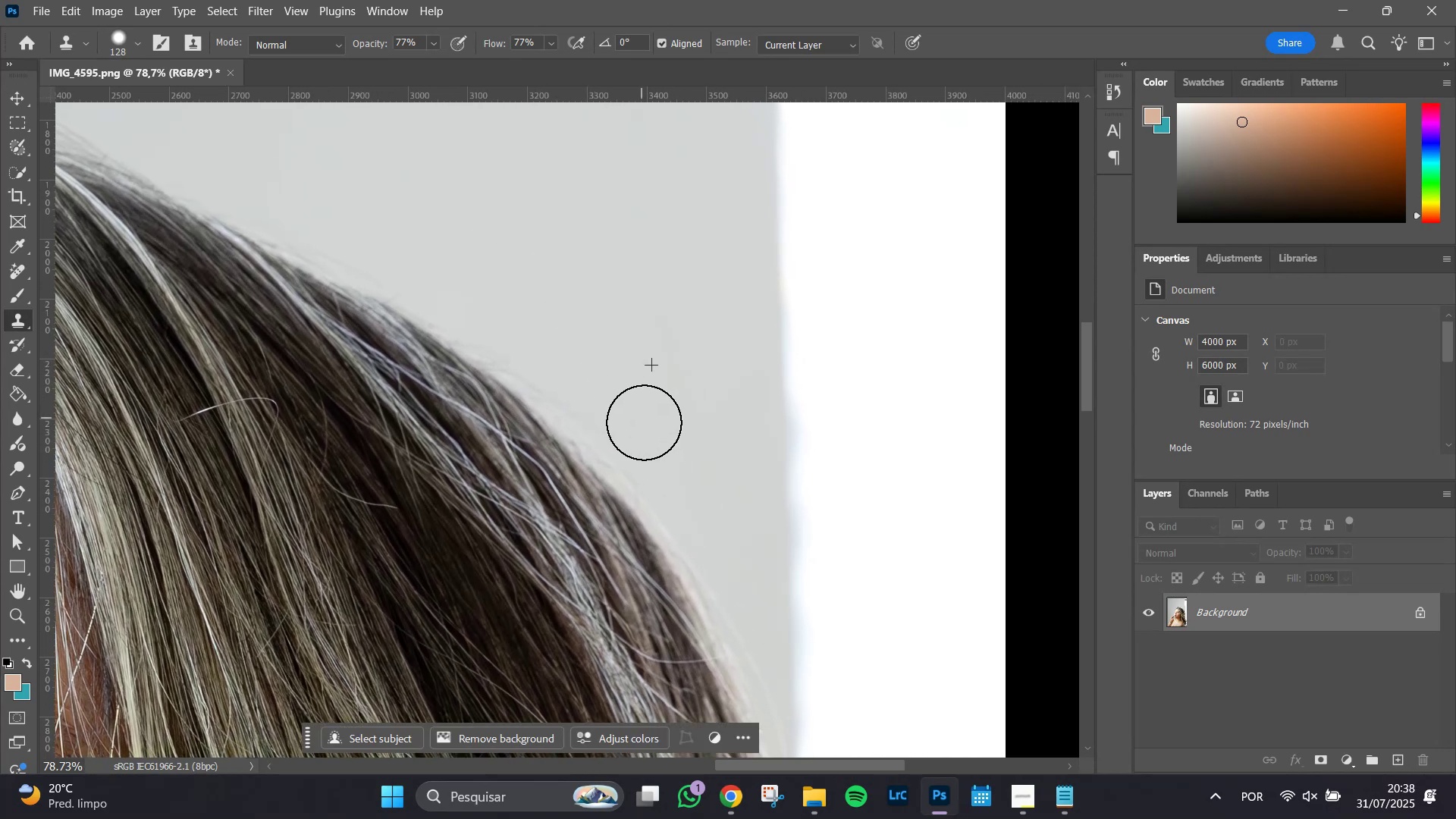 
left_click_drag(start_coordinate=[630, 404], to_coordinate=[550, 340])
 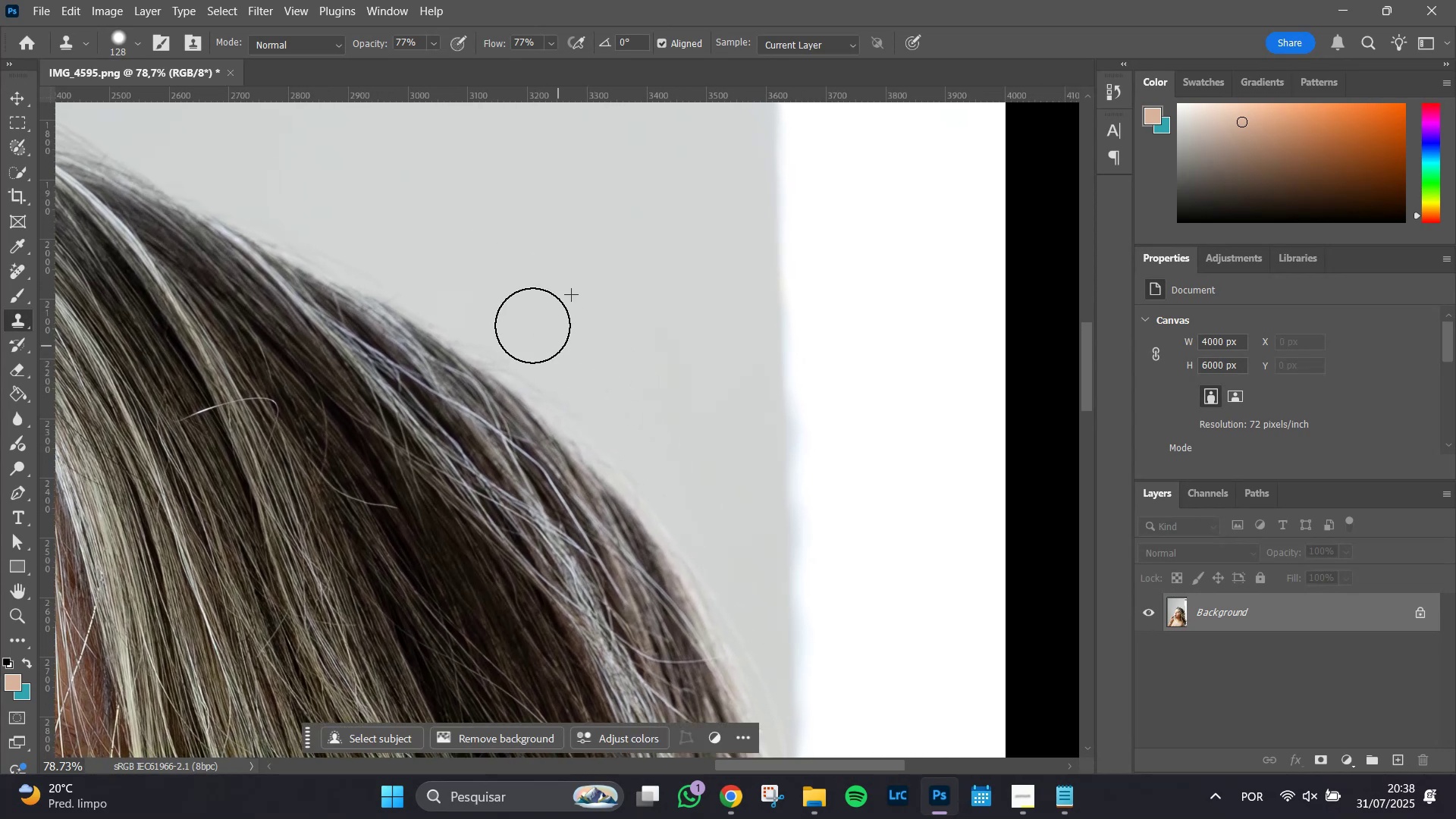 
left_click_drag(start_coordinate=[525, 321], to_coordinate=[634, 413])
 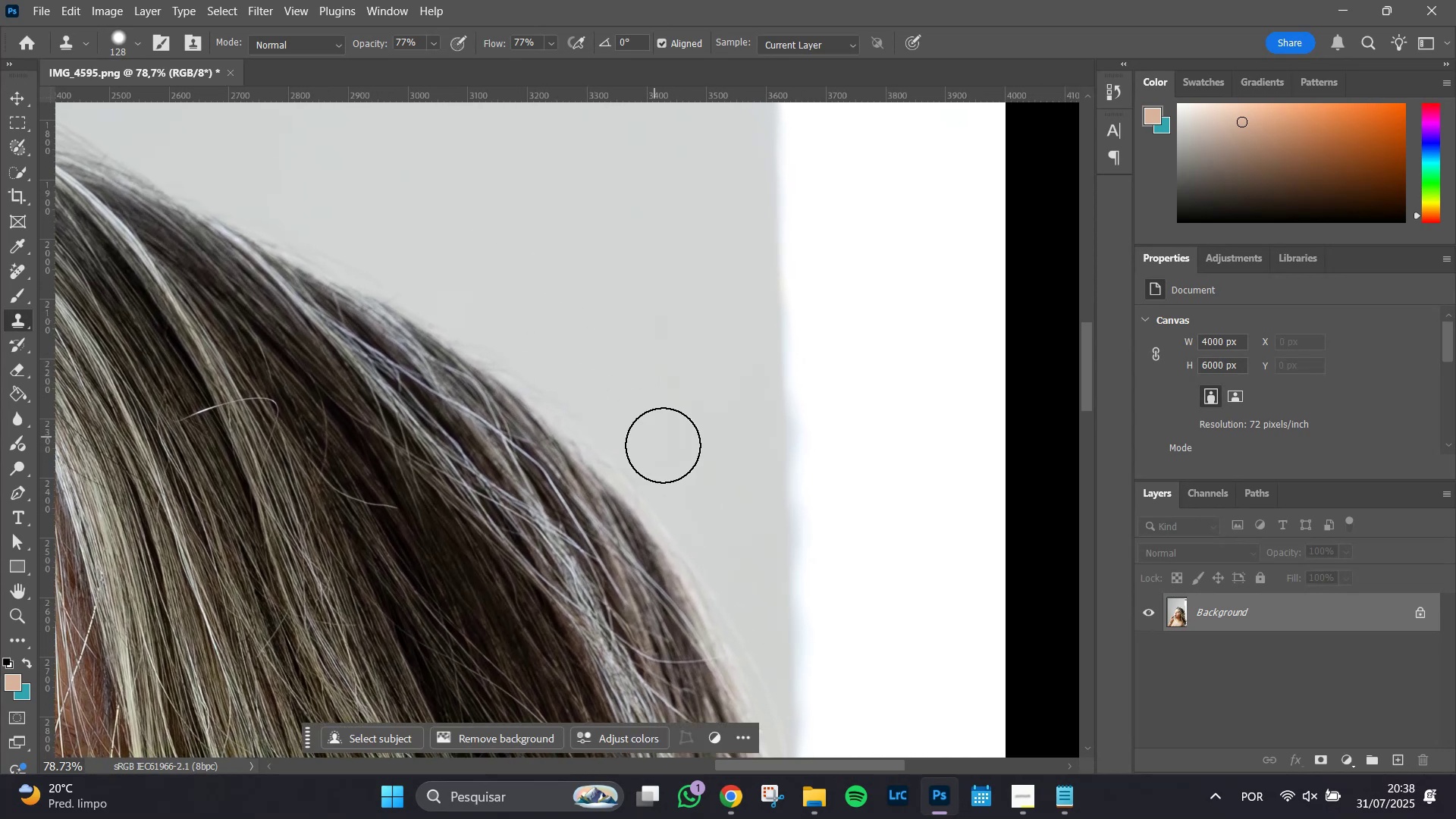 
left_click_drag(start_coordinate=[681, 473], to_coordinate=[688, 482])
 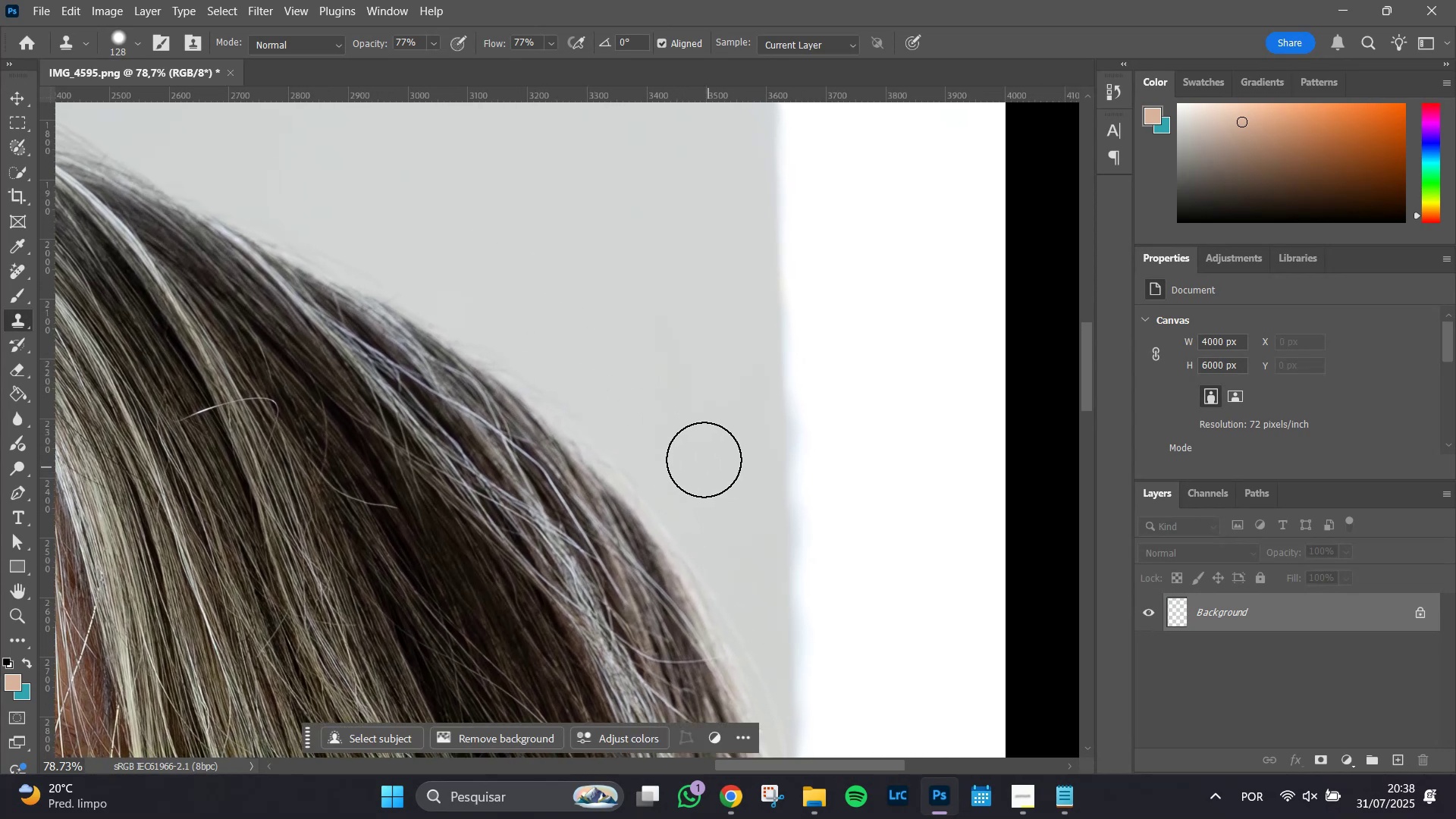 
hold_key(key=AltLeft, duration=0.45)
scroll: coordinate [701, 448], scroll_direction: down, amount: 8.0
 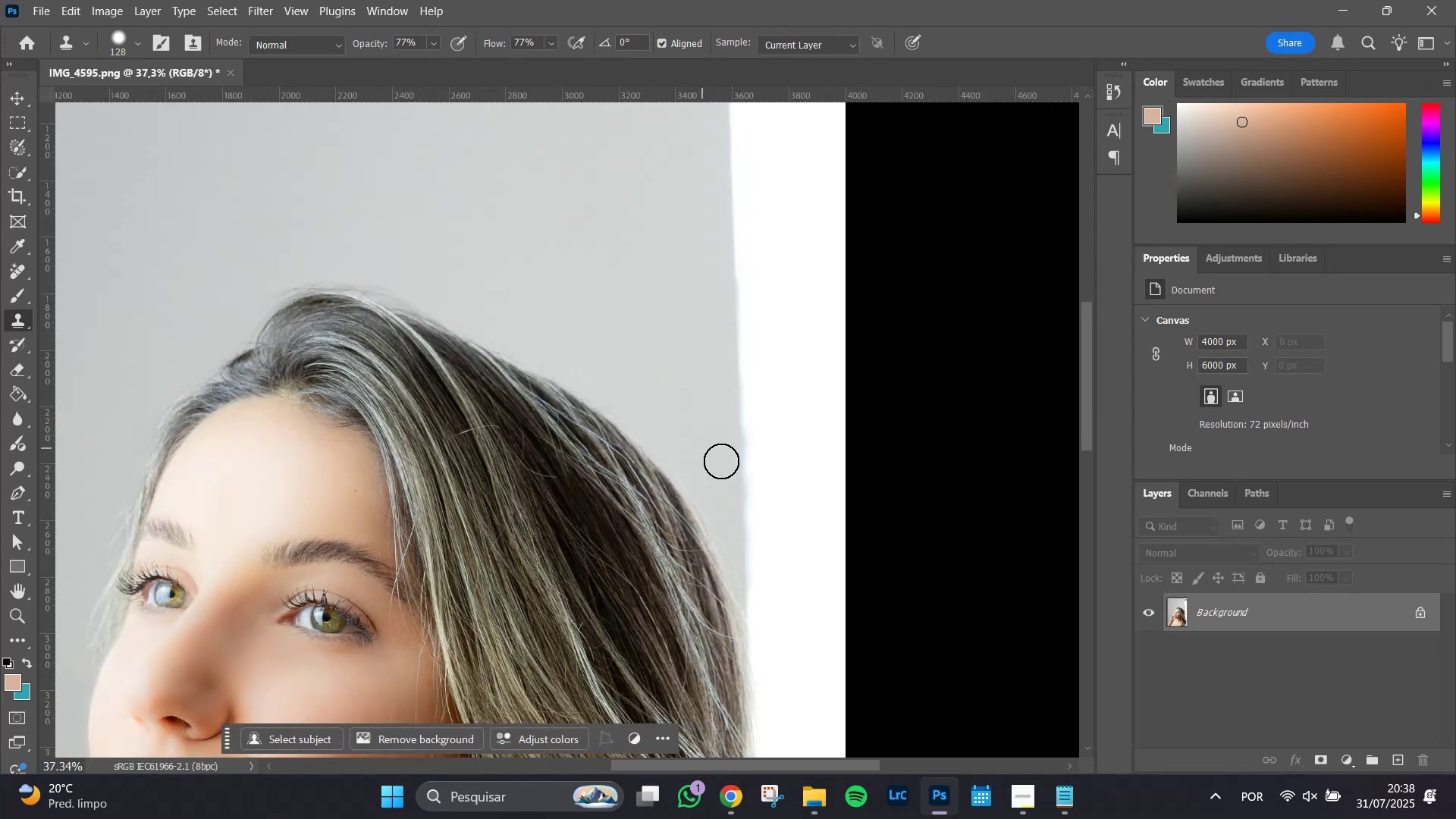 
hold_key(key=Space, duration=1.51)
 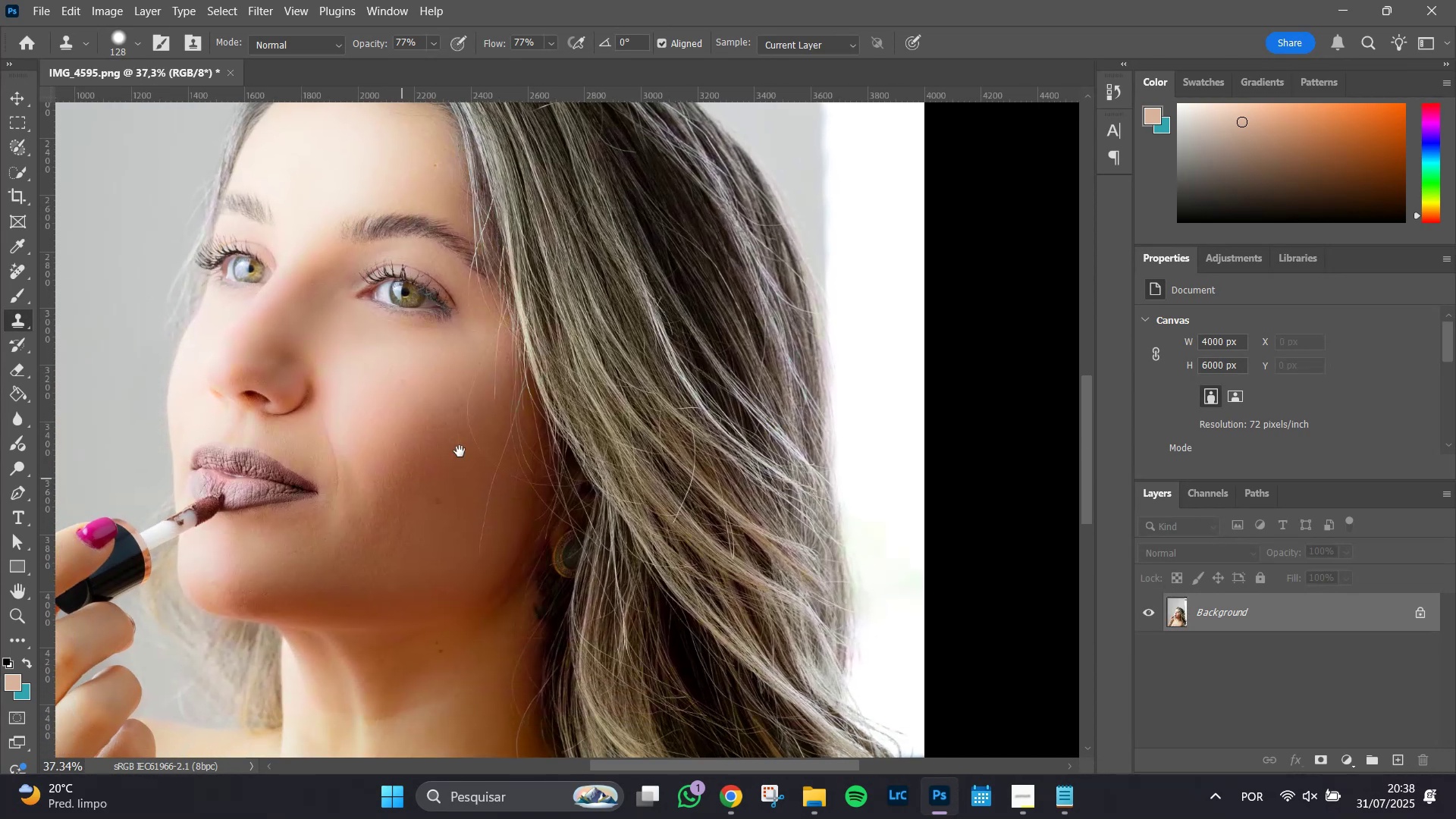 
left_click_drag(start_coordinate=[761, 516], to_coordinate=[839, 192])
 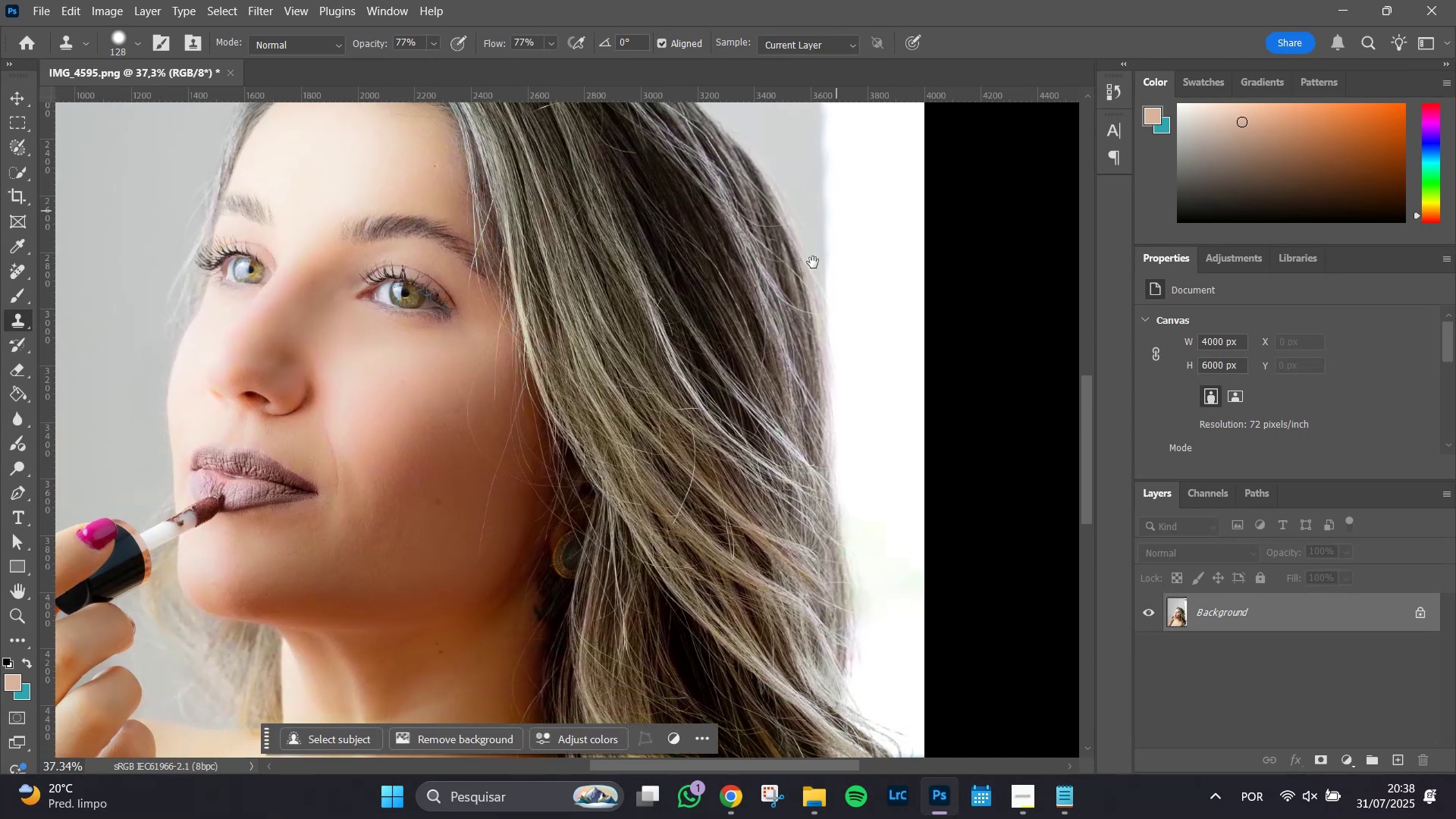 
hold_key(key=Space, duration=1.51)
 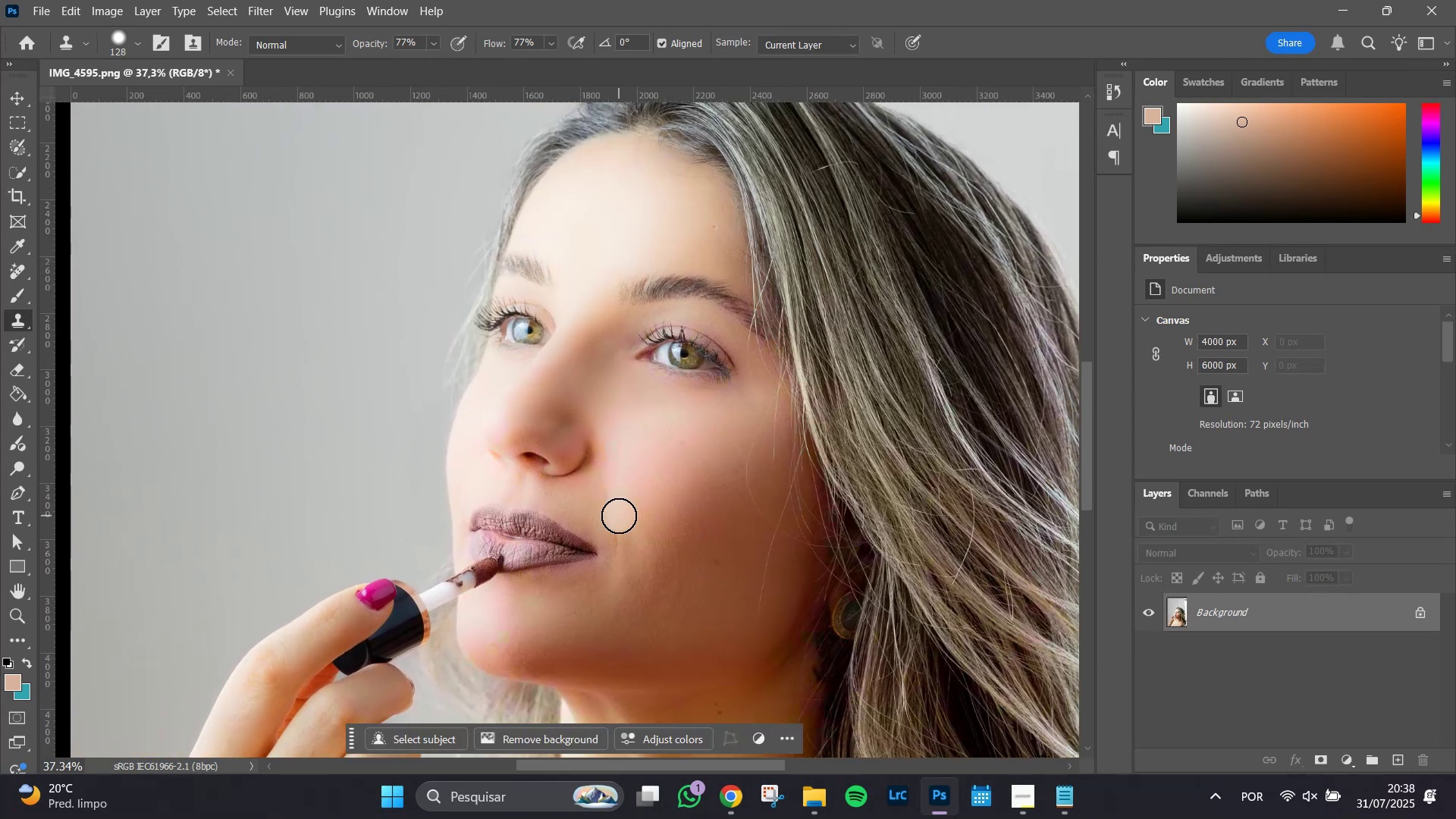 
left_click_drag(start_coordinate=[400, 484], to_coordinate=[679, 544])
 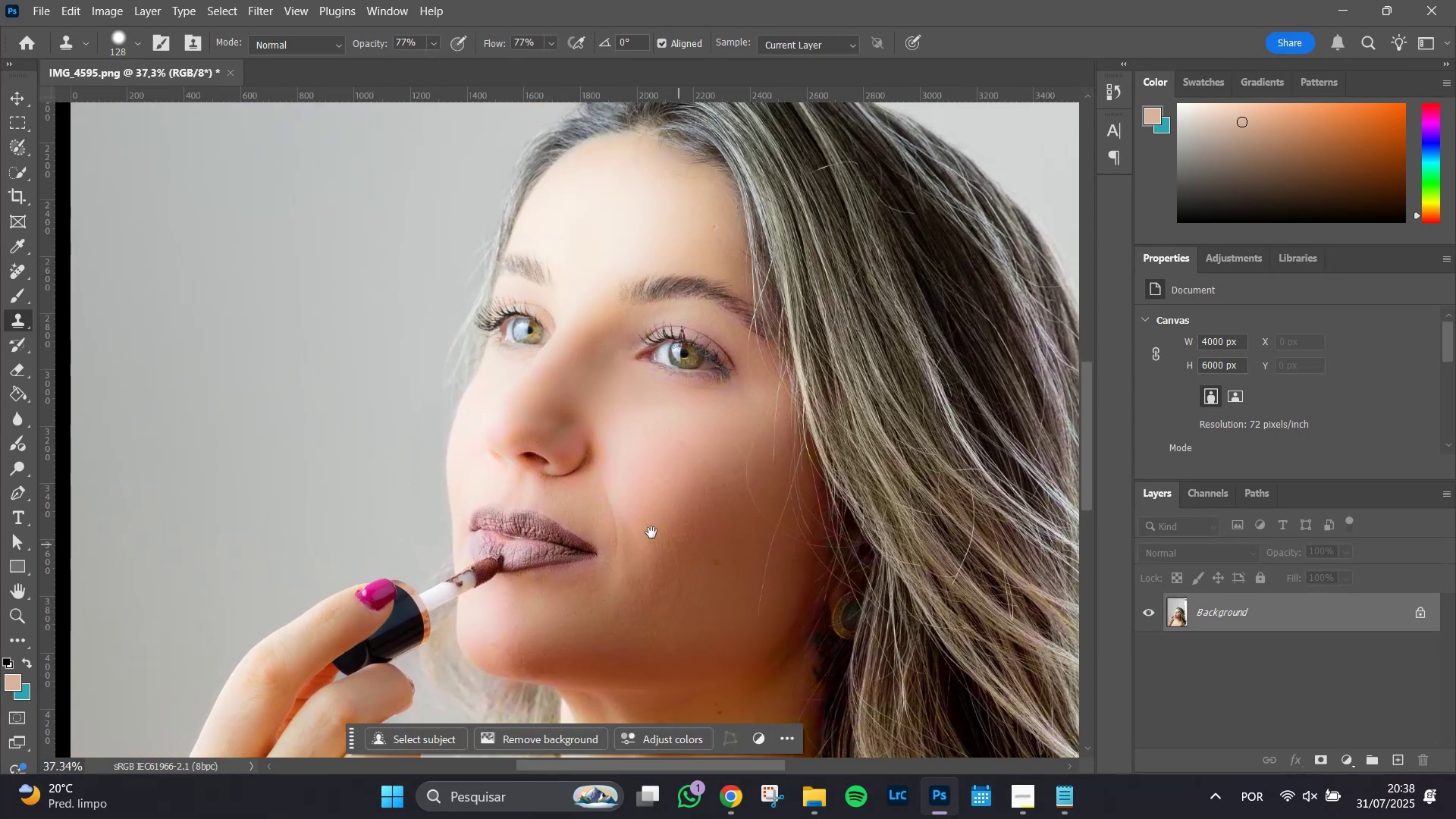 
key(Space)
 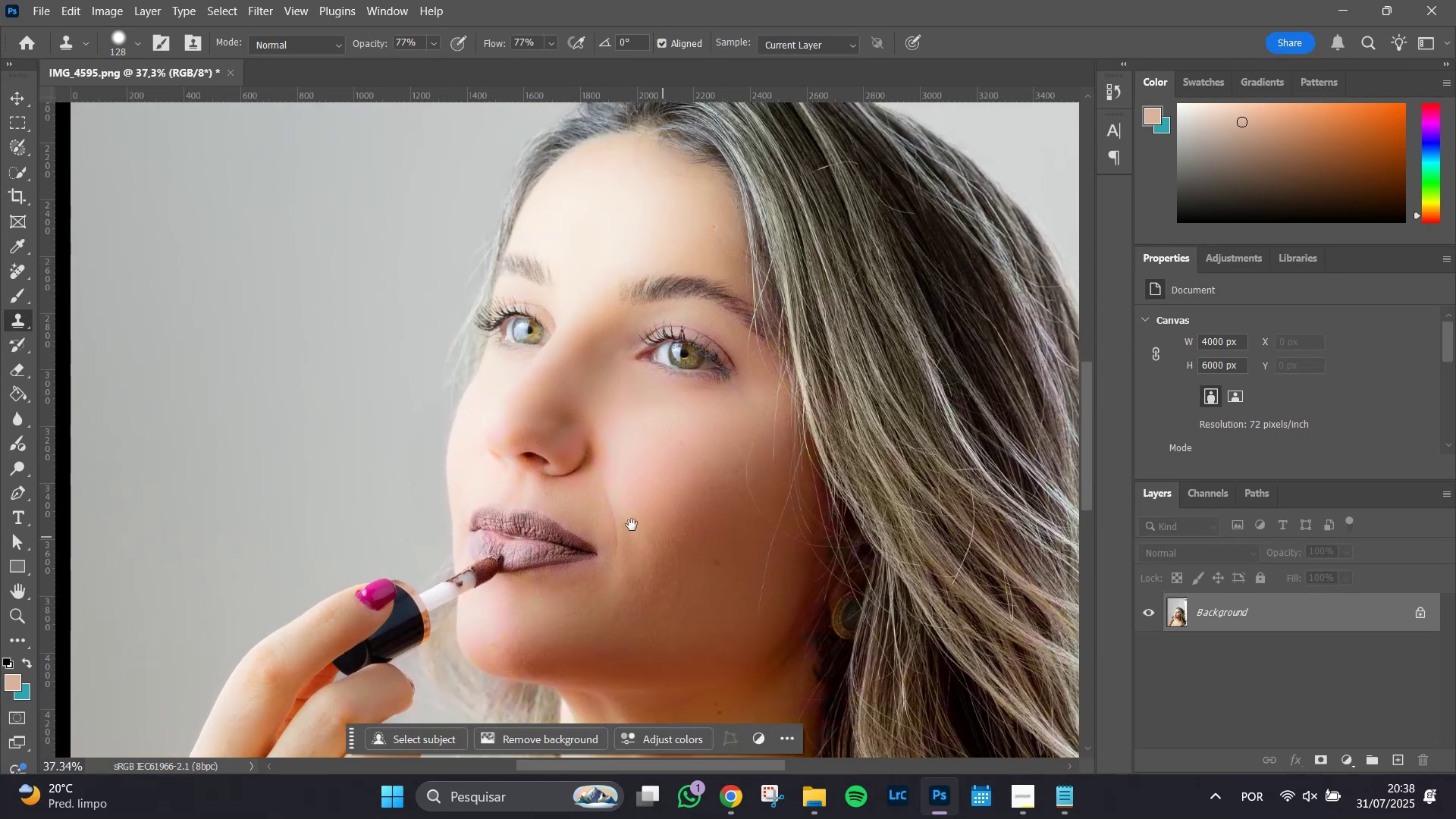 
key(Space)
 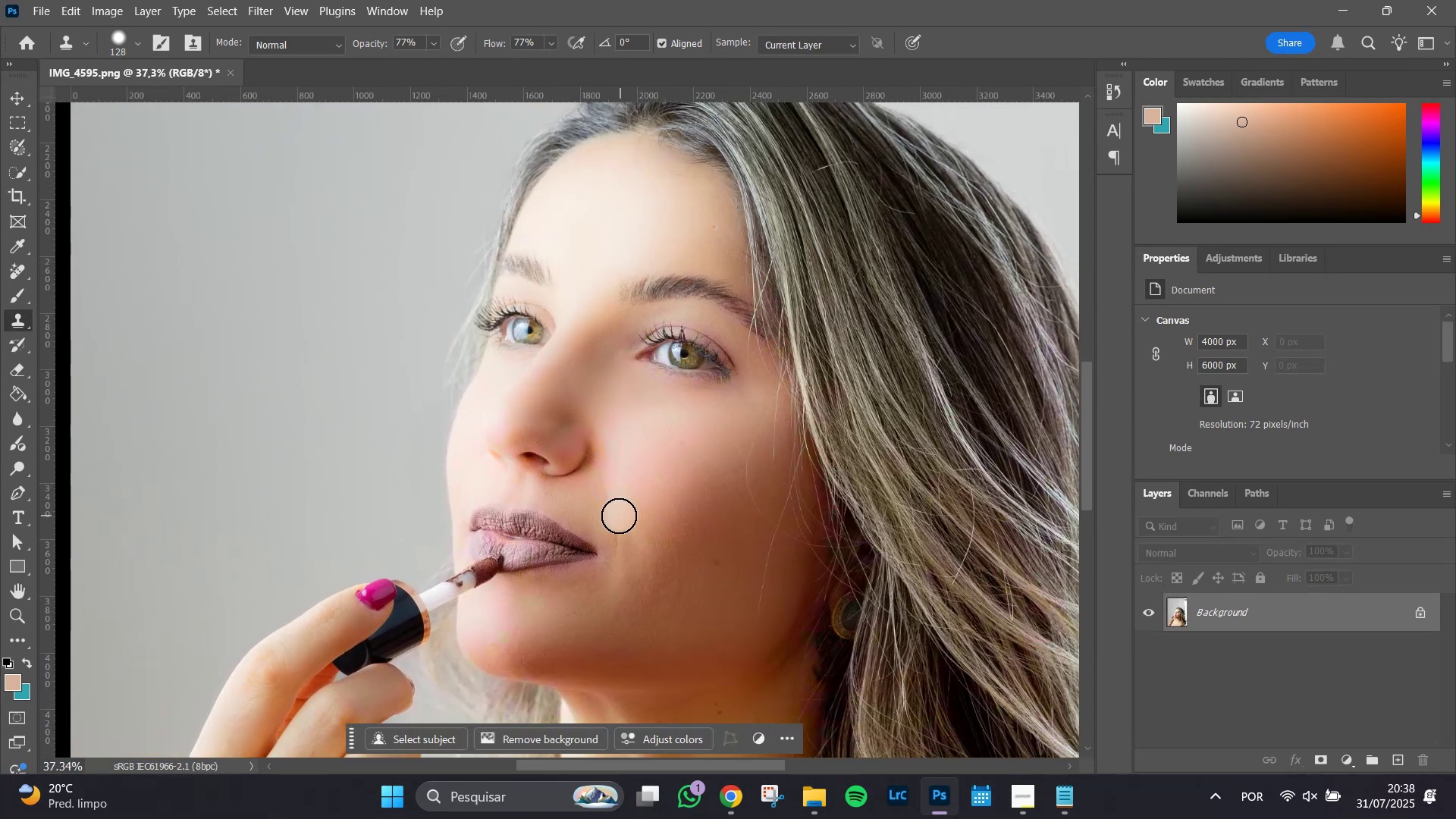 
hold_key(key=AltLeft, duration=0.36)
scroll: coordinate [618, 515], scroll_direction: down, amount: 5.0
 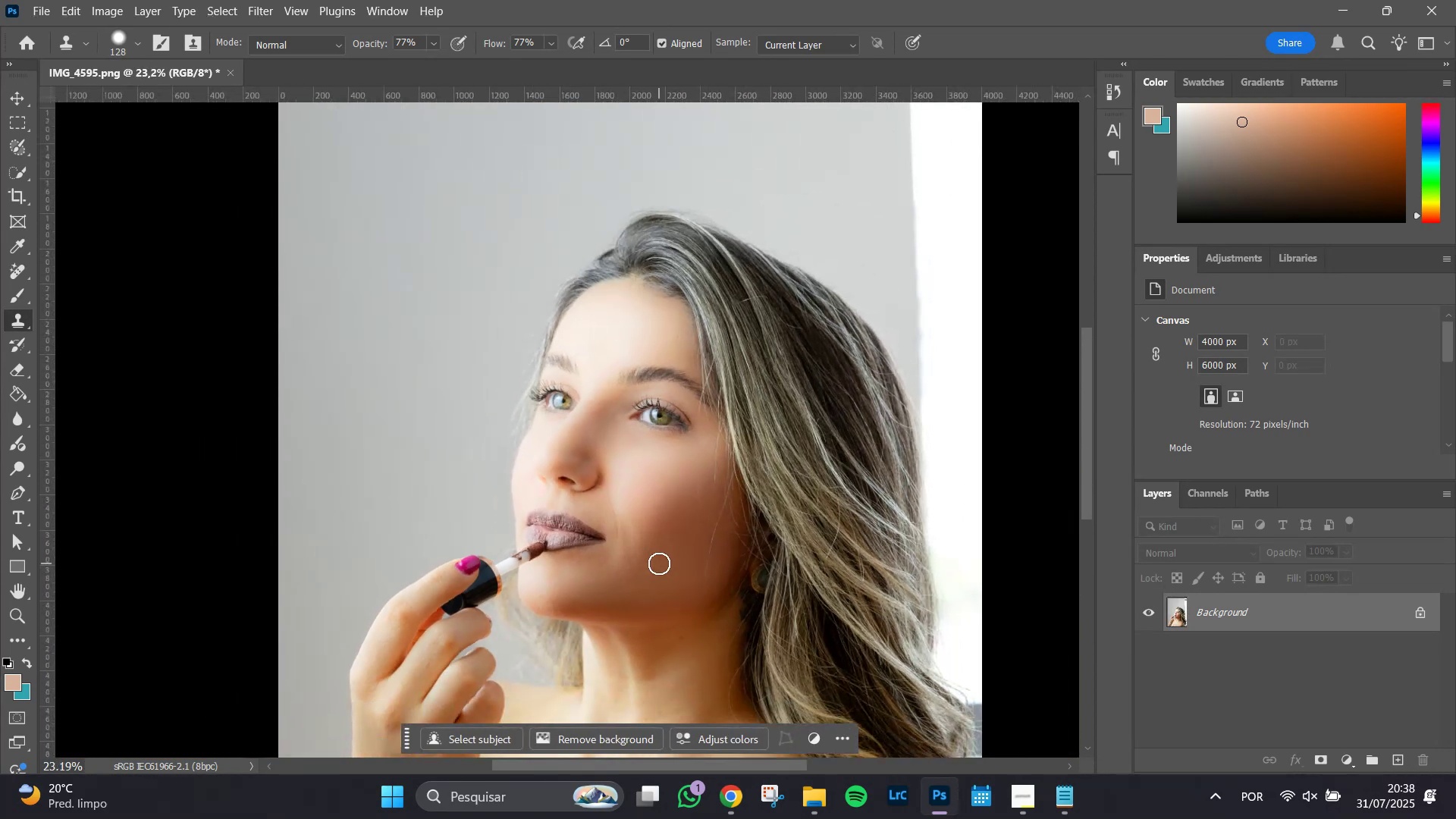 
key(Alt+AltLeft)
 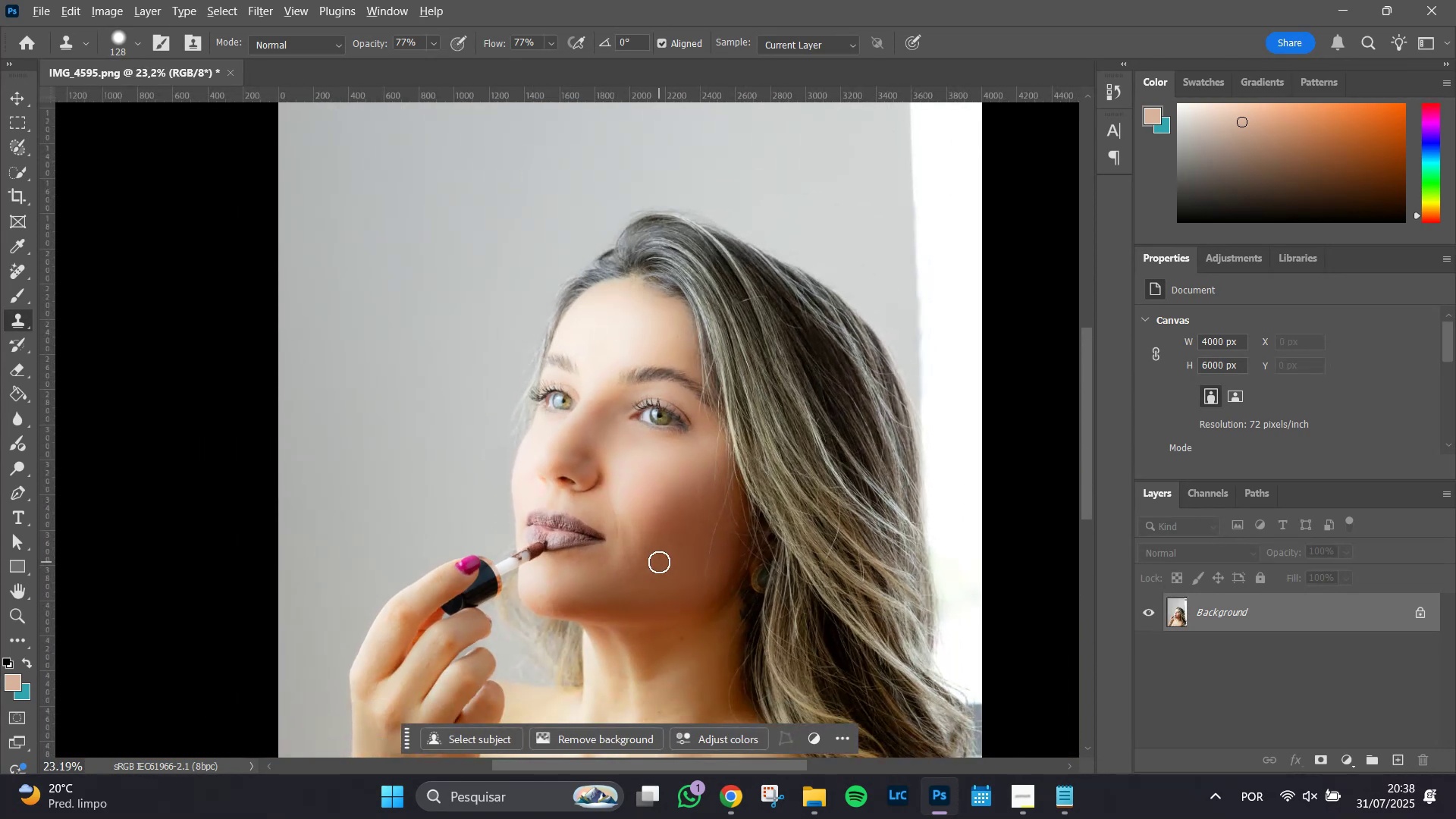 
scroll: coordinate [659, 562], scroll_direction: down, amount: 2.0
 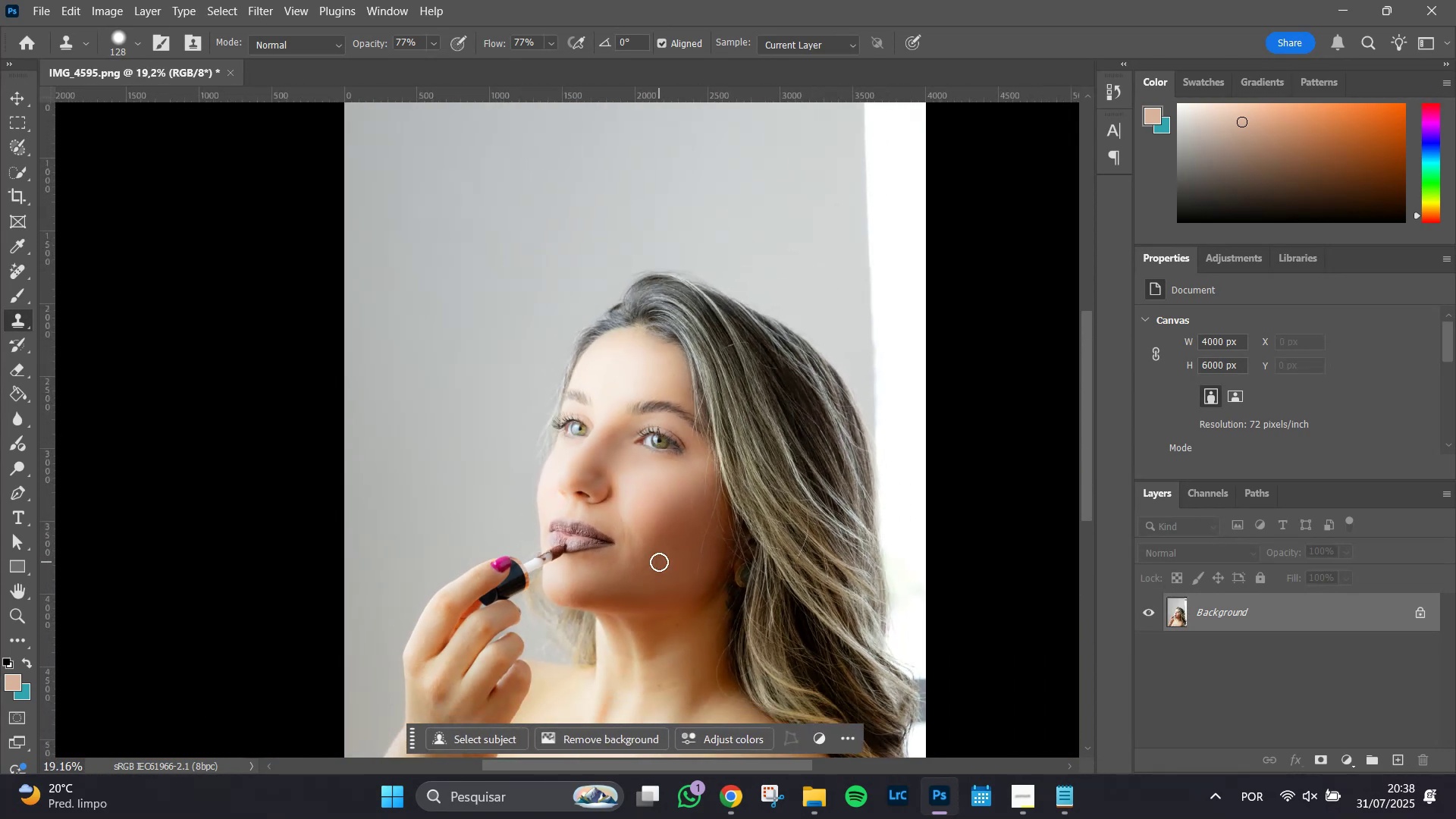 
hold_key(key=Space, duration=0.9)
 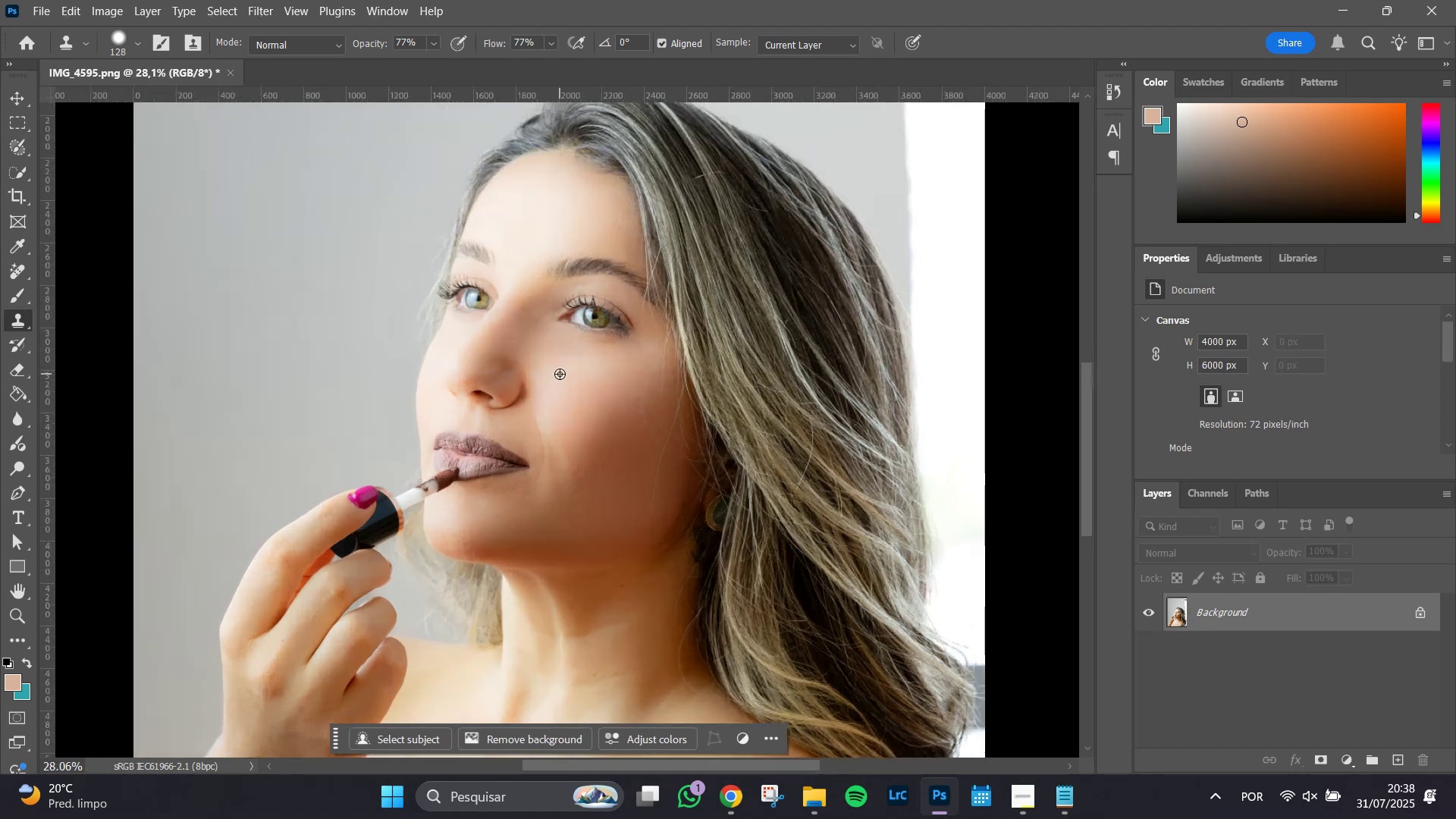 
left_click_drag(start_coordinate=[651, 556], to_coordinate=[576, 450])
 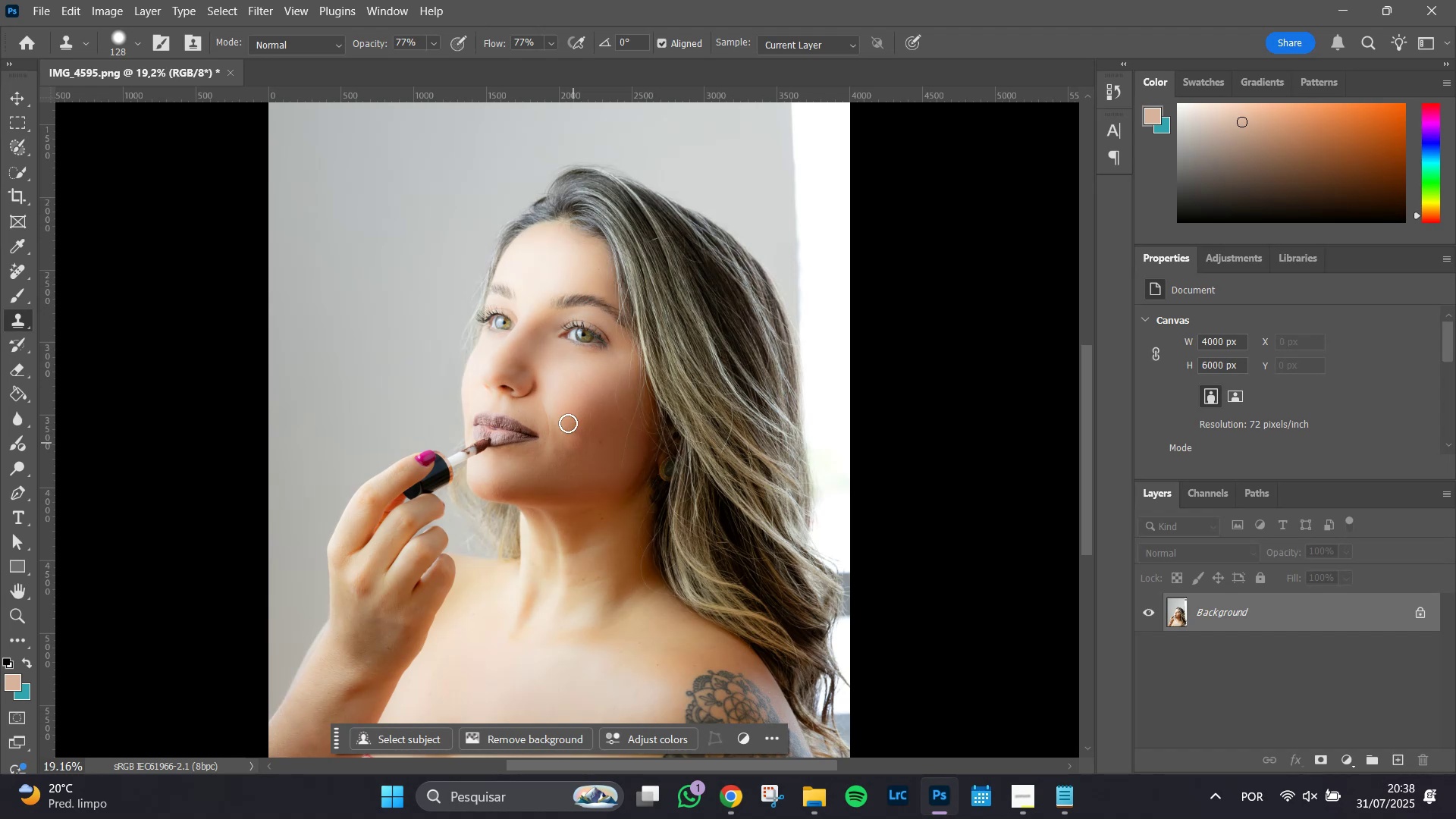 
hold_key(key=AltLeft, duration=1.0)
scroll: coordinate [560, 375], scroll_direction: up, amount: 14.0
 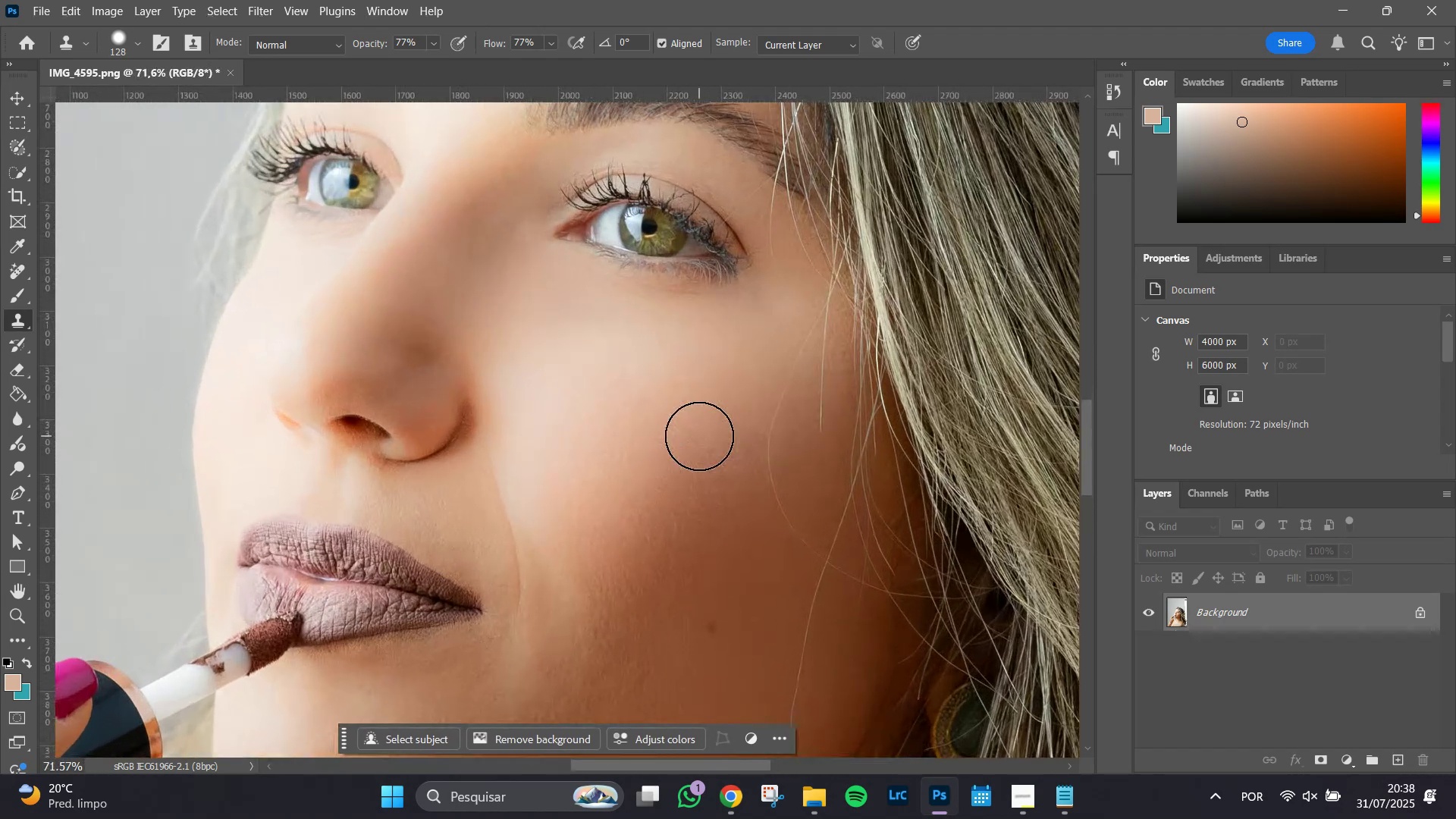 
hold_key(key=Space, duration=0.66)
 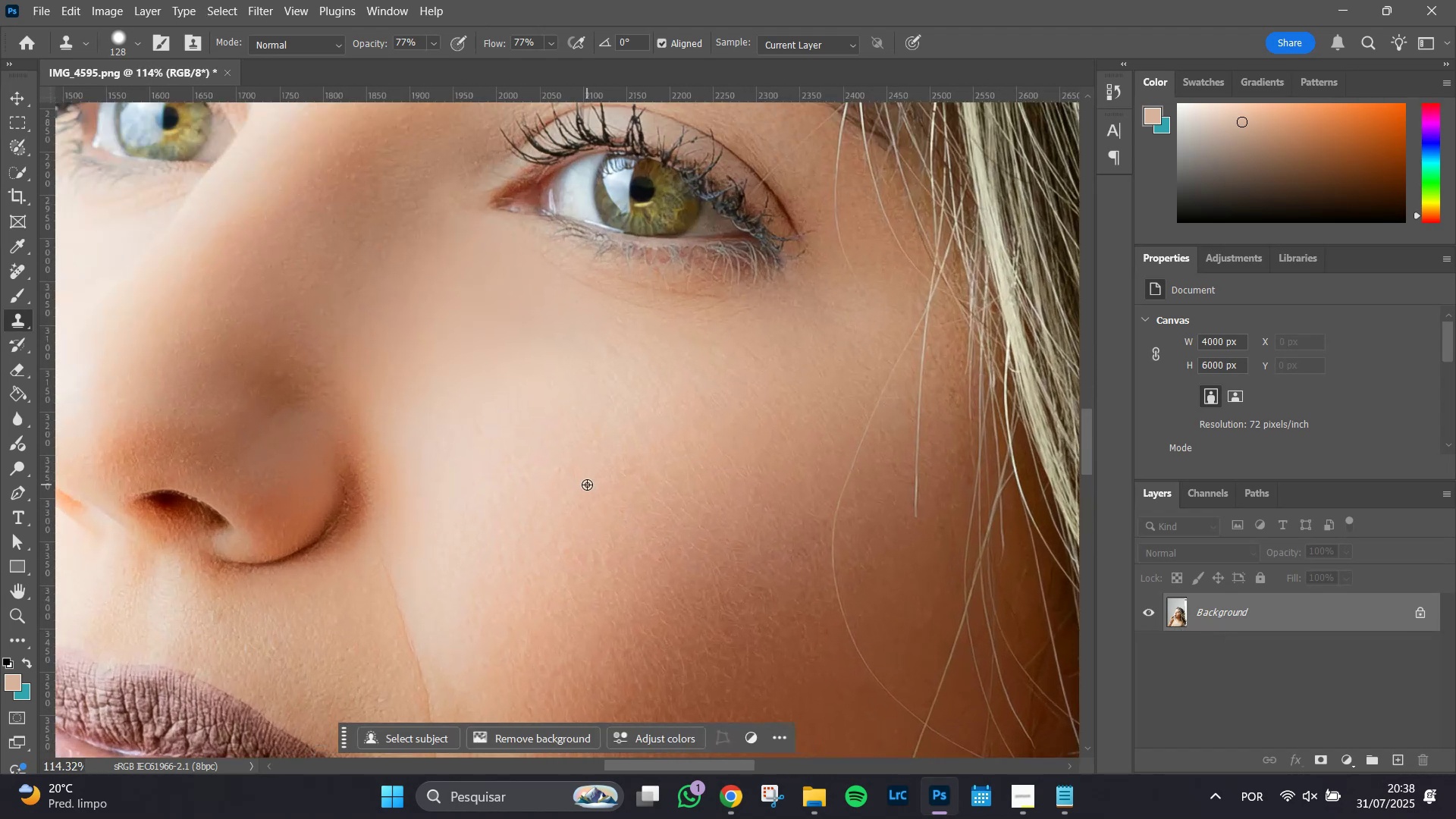 
left_click_drag(start_coordinate=[620, 415], to_coordinate=[592, 488])
 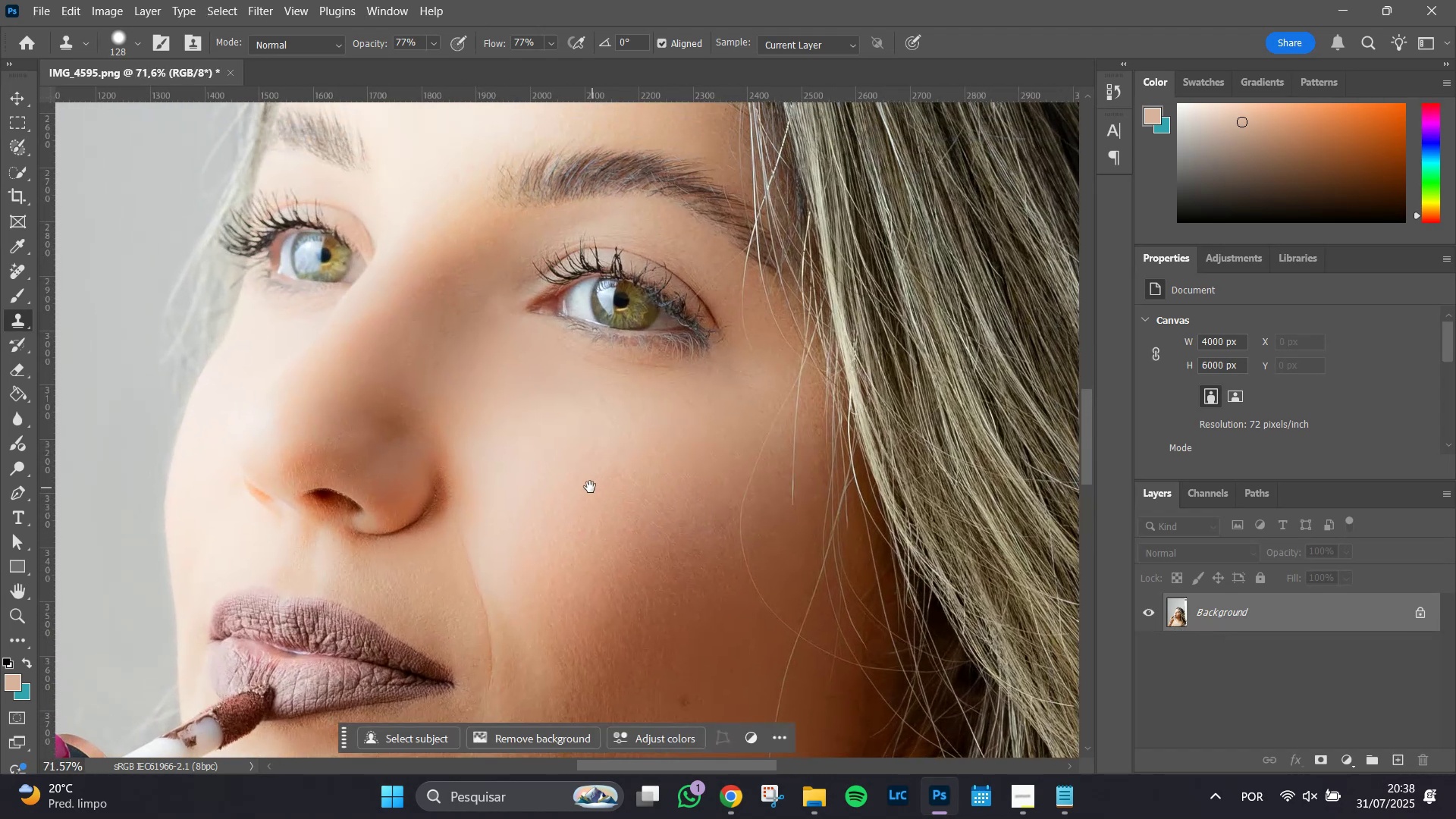 
hold_key(key=AltLeft, duration=0.52)
scroll: coordinate [587, 485], scroll_direction: up, amount: 5.0
 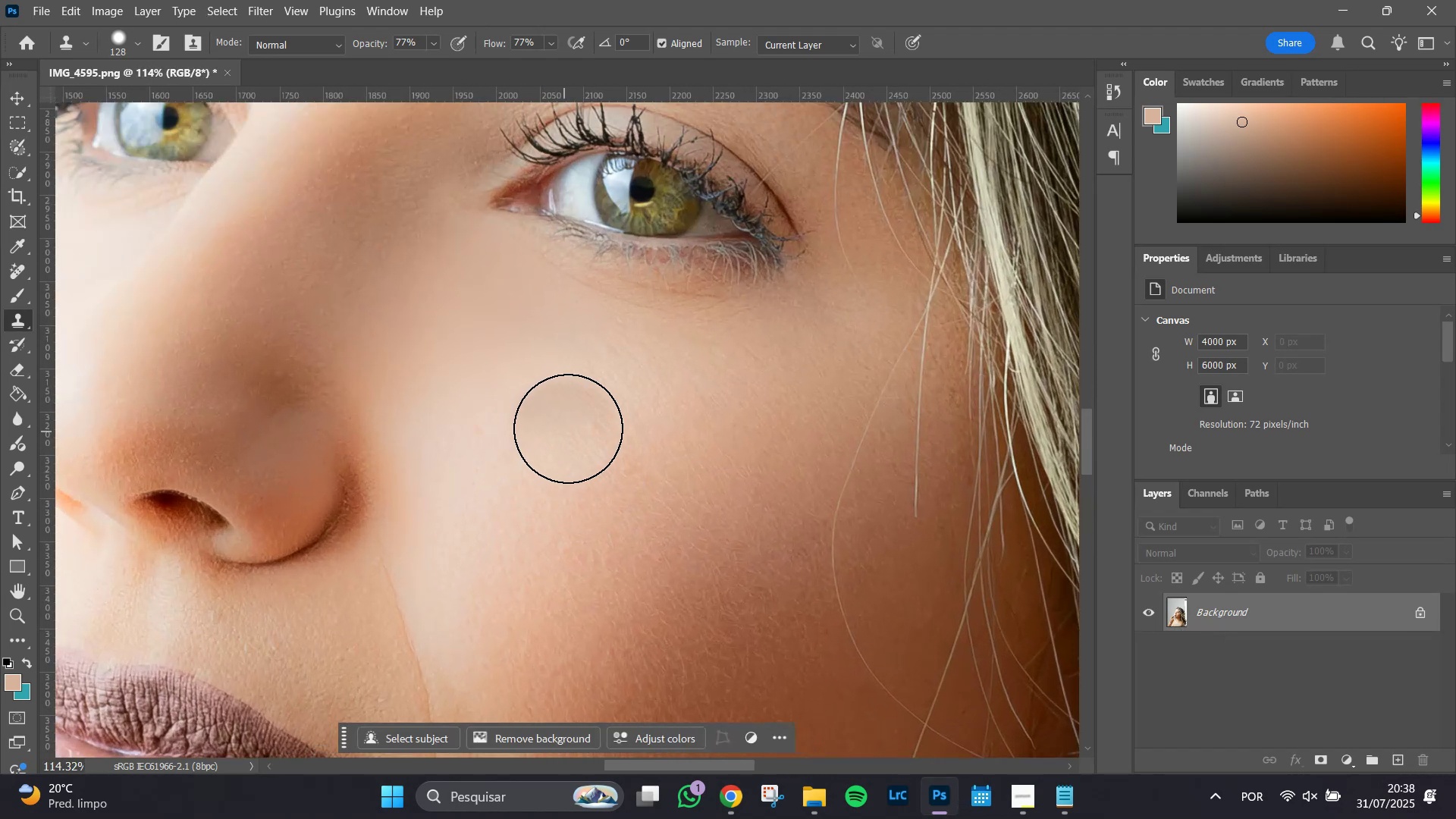 
key(I)
 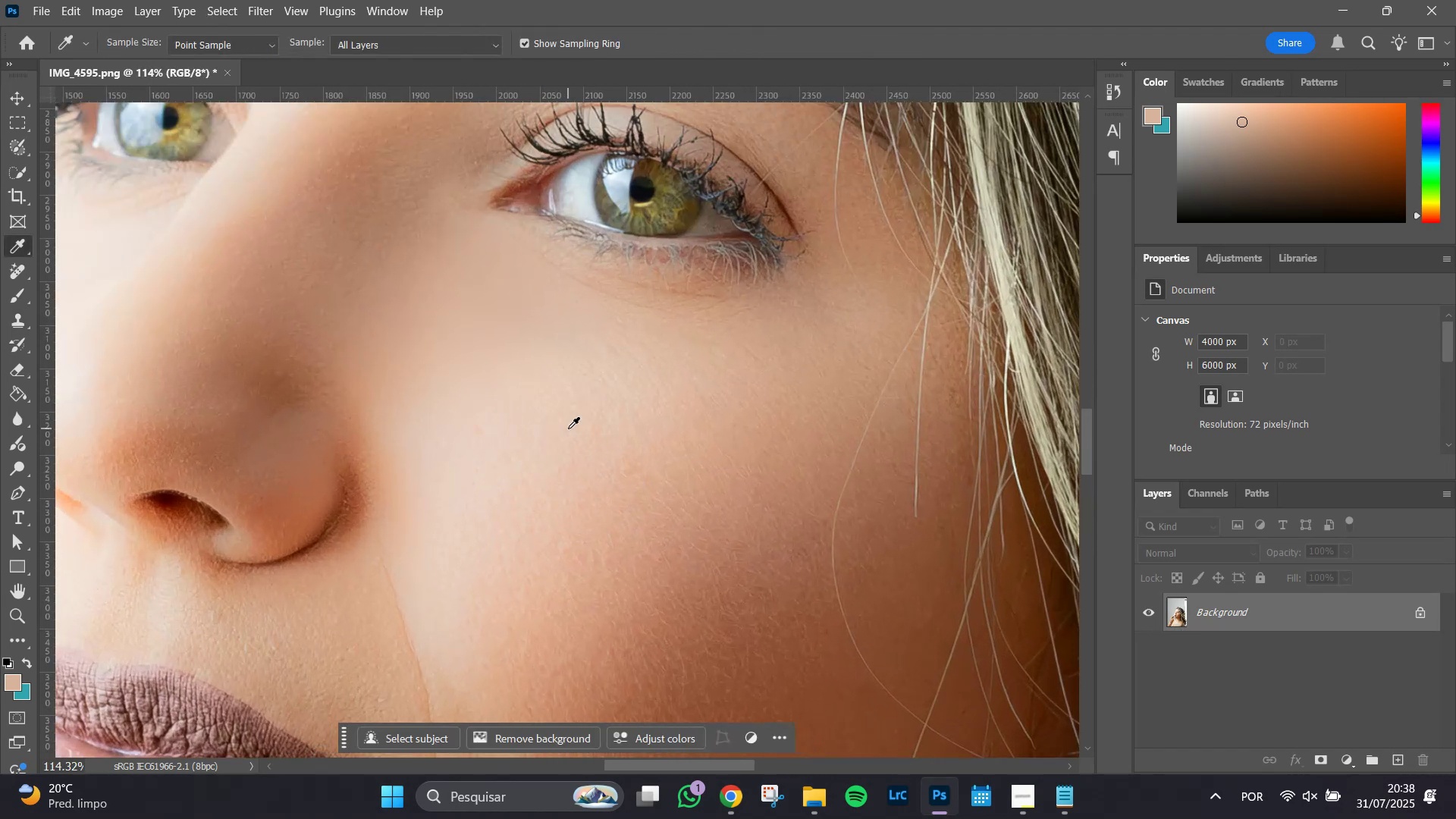 
left_click([568, 428])
 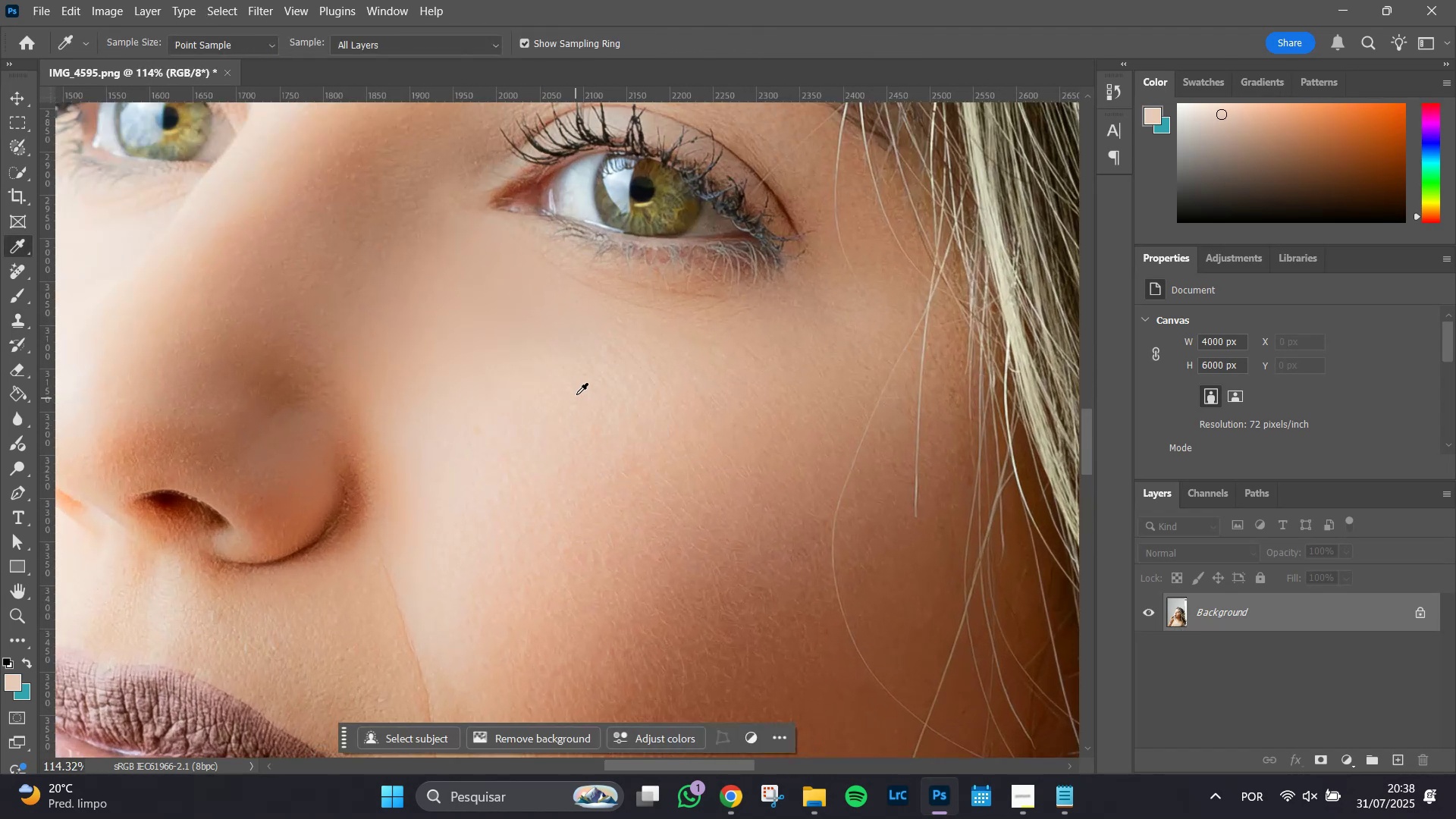 
key(B)
 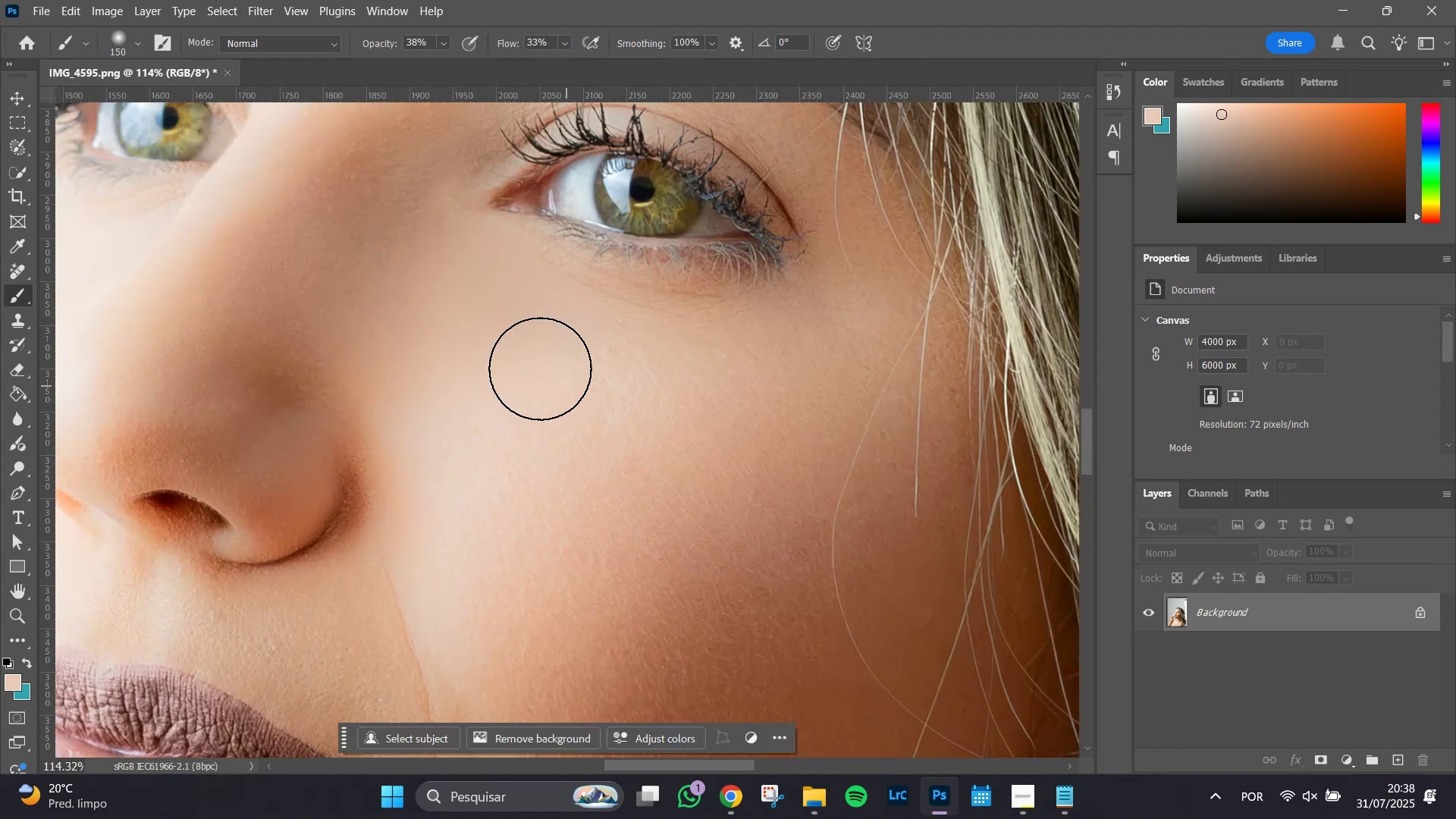 
hold_key(key=AltLeft, duration=0.38)
 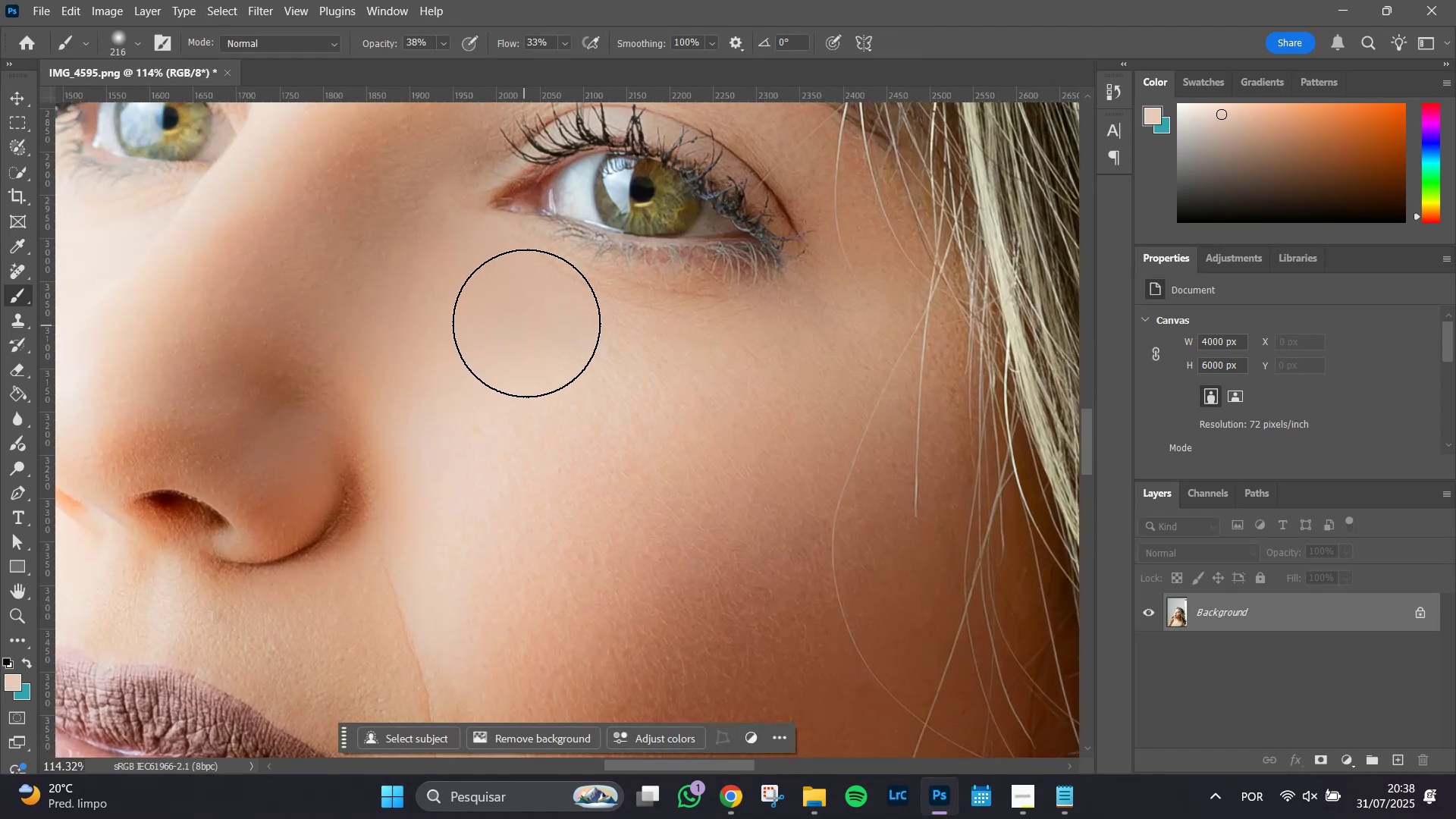 
left_click_drag(start_coordinate=[535, 320], to_coordinate=[406, 337])
 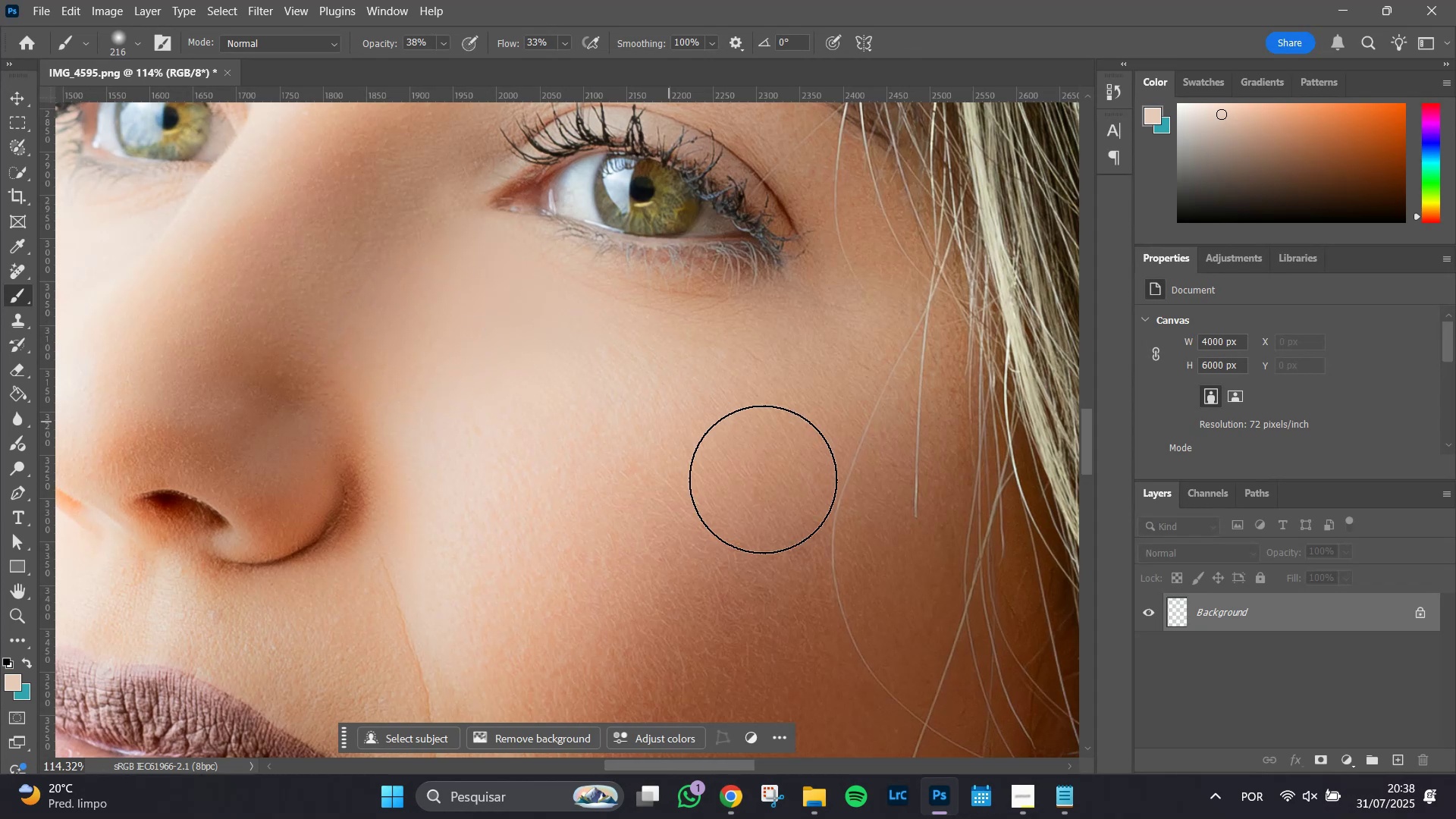 
hold_key(key=AltLeft, duration=0.31)
scroll: coordinate [780, 491], scroll_direction: down, amount: 5.0
 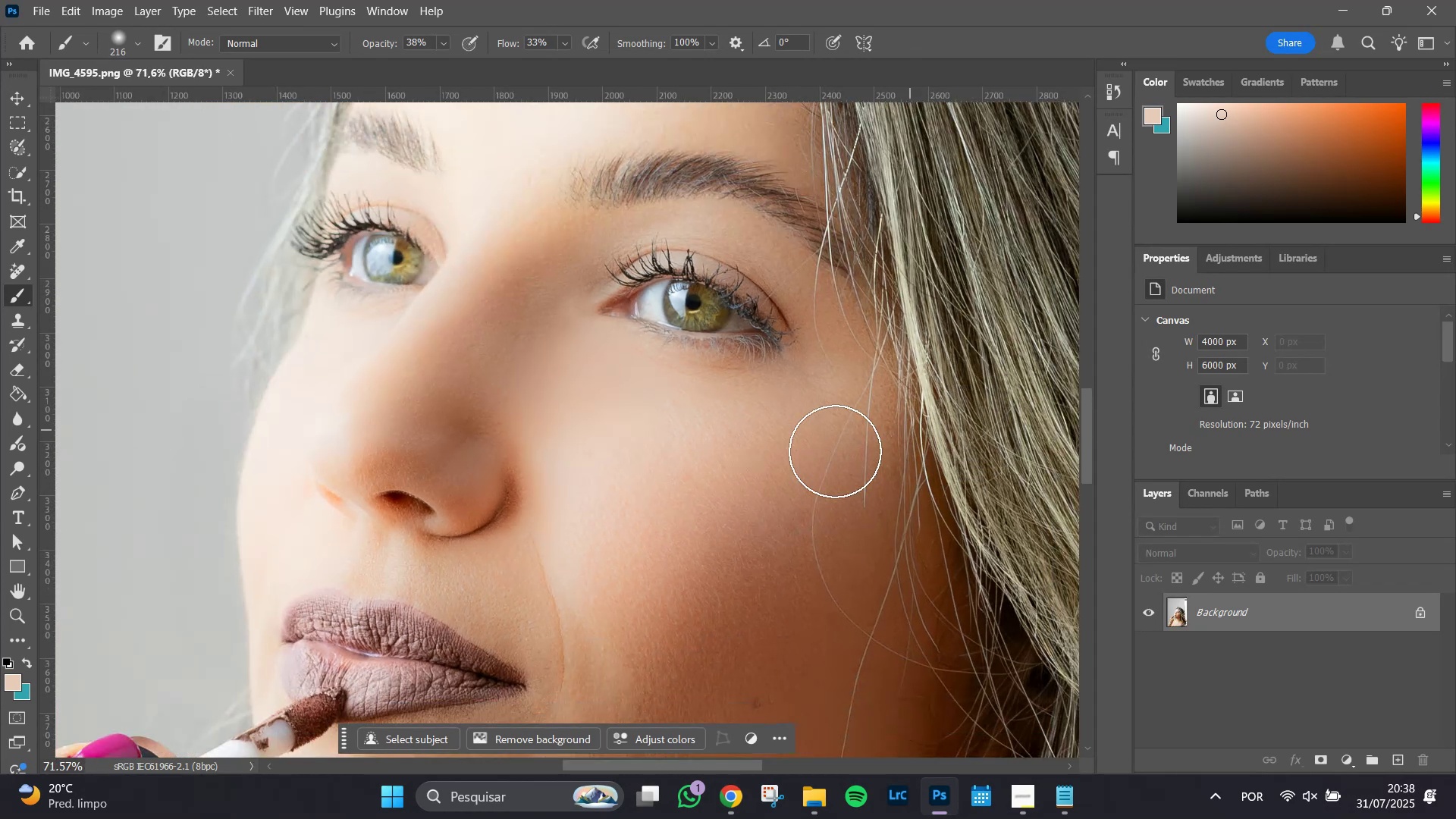 
hold_key(key=AltLeft, duration=0.5)
scroll: coordinate [846, 469], scroll_direction: down, amount: 9.0
 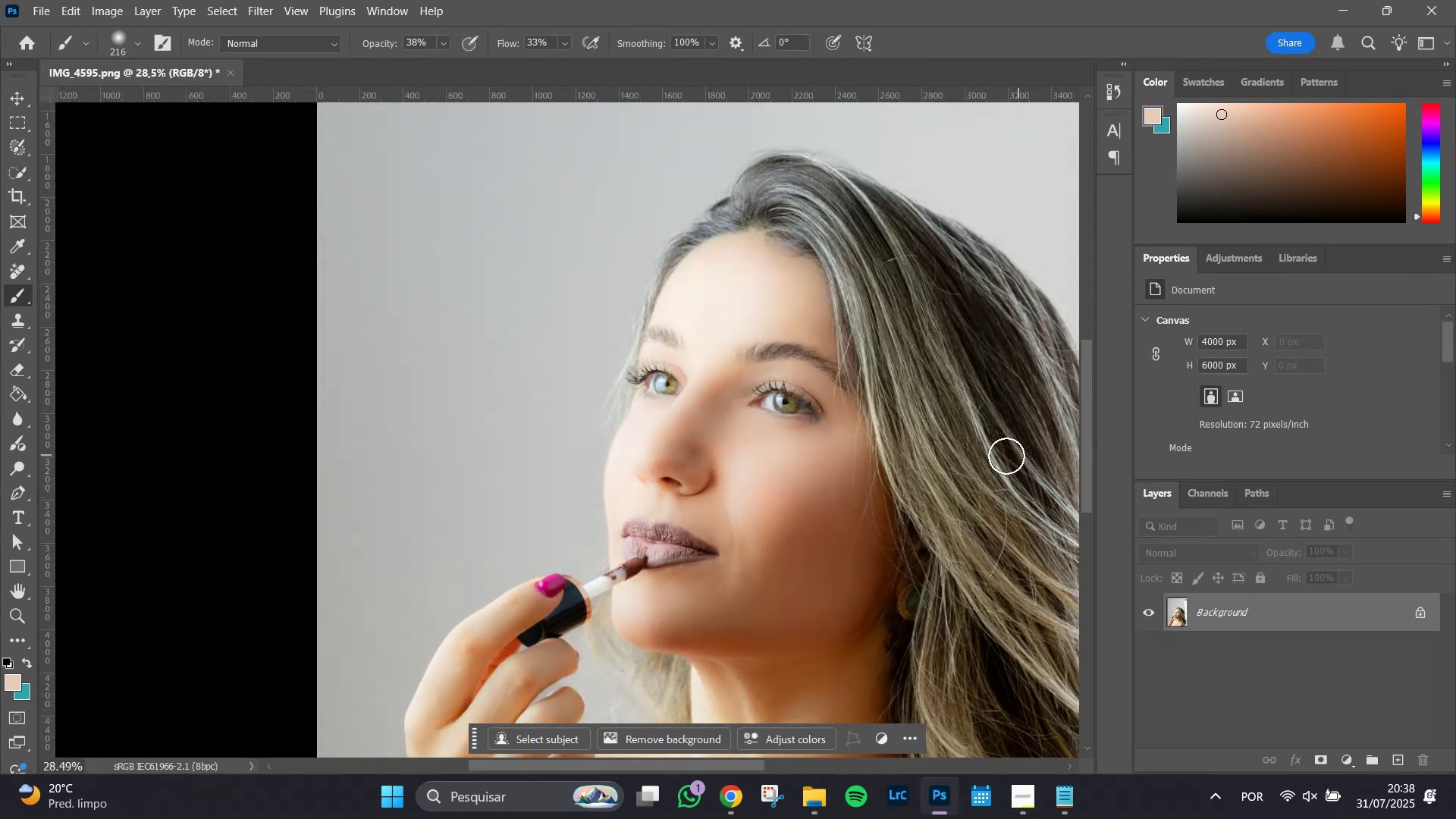 
hold_key(key=AltLeft, duration=0.33)
scroll: coordinate [846, 533], scroll_direction: down, amount: 5.0
 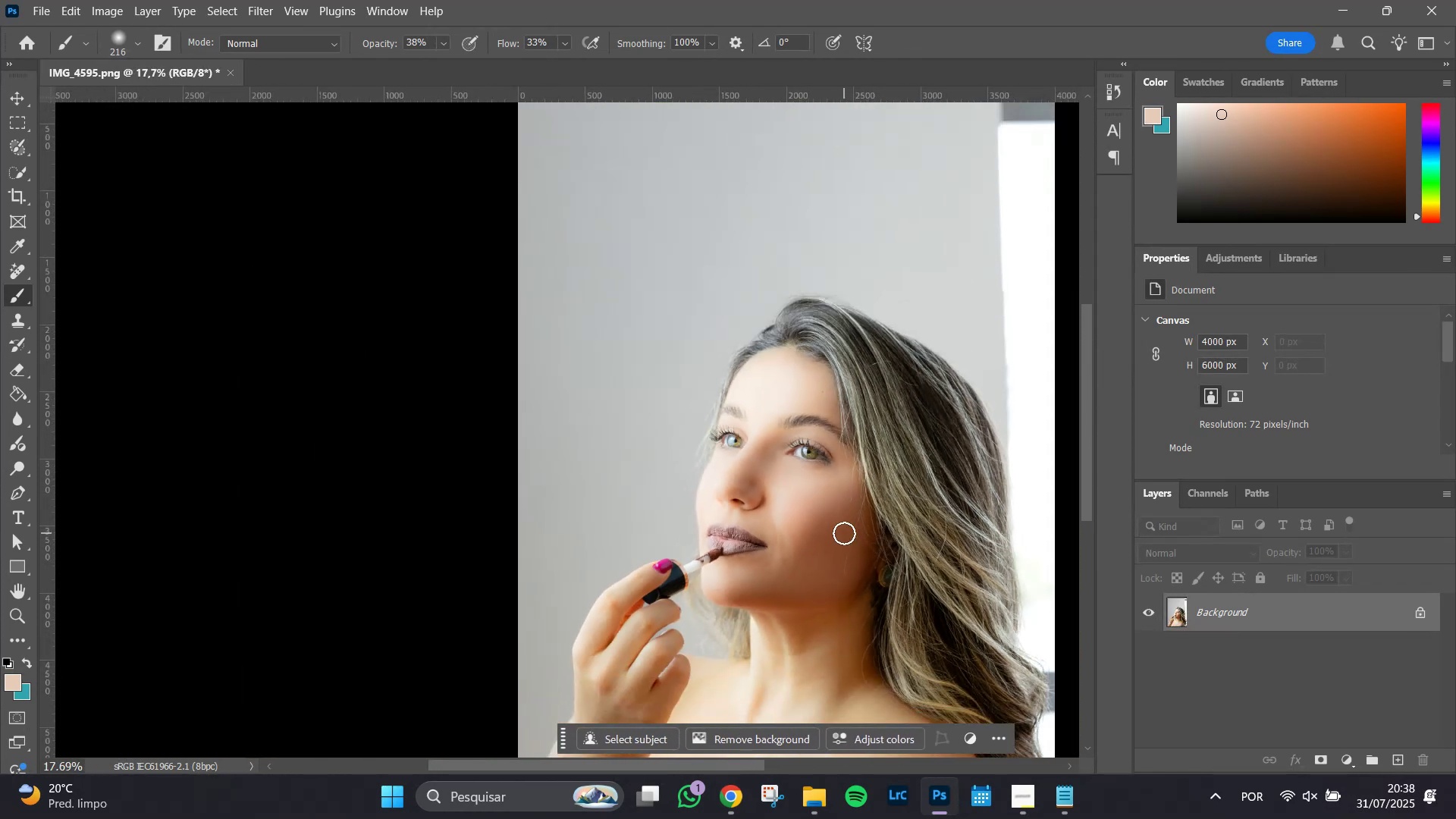 
hold_key(key=Space, duration=0.94)
 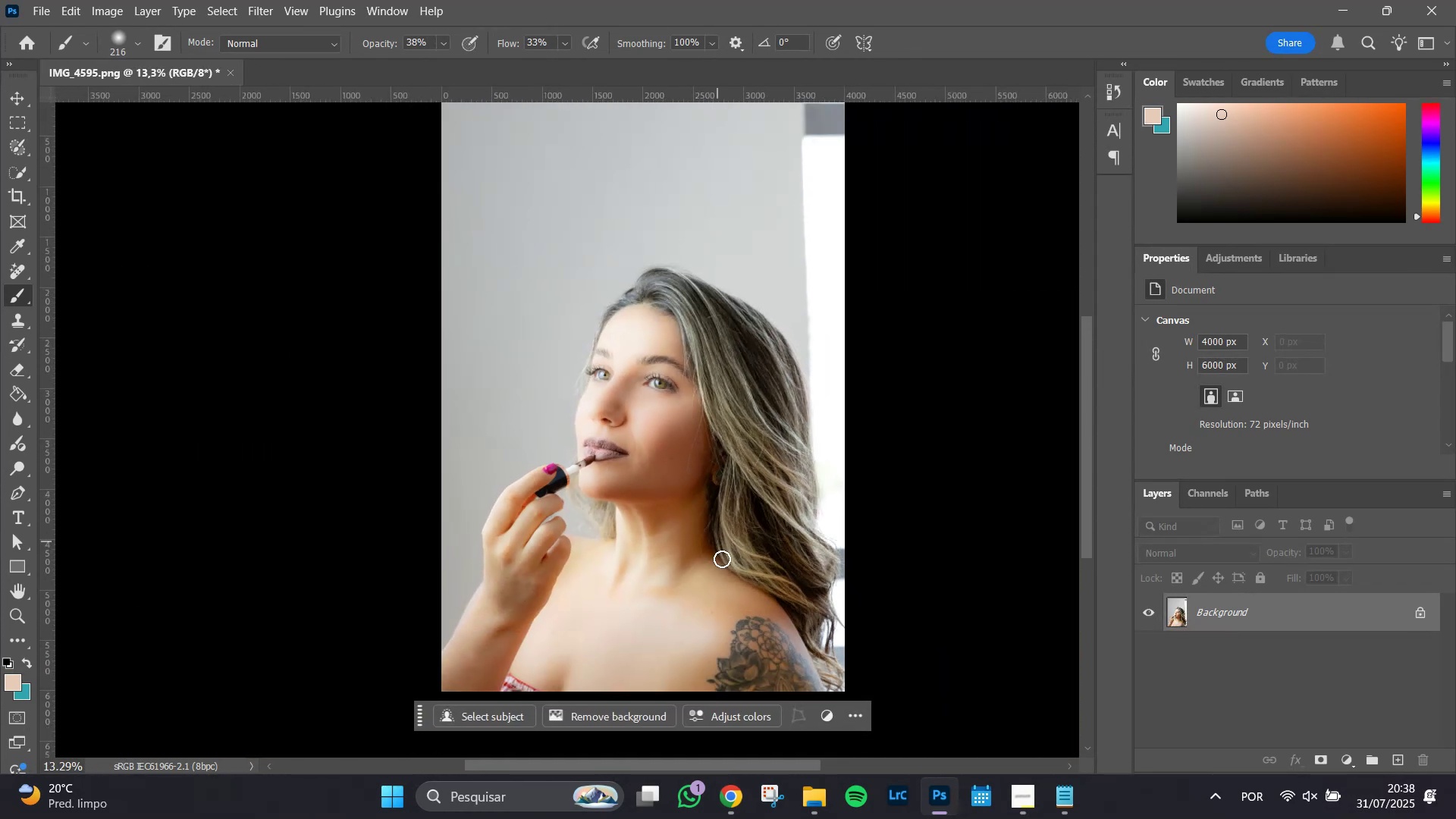 
left_click_drag(start_coordinate=[852, 566], to_coordinate=[692, 462])
 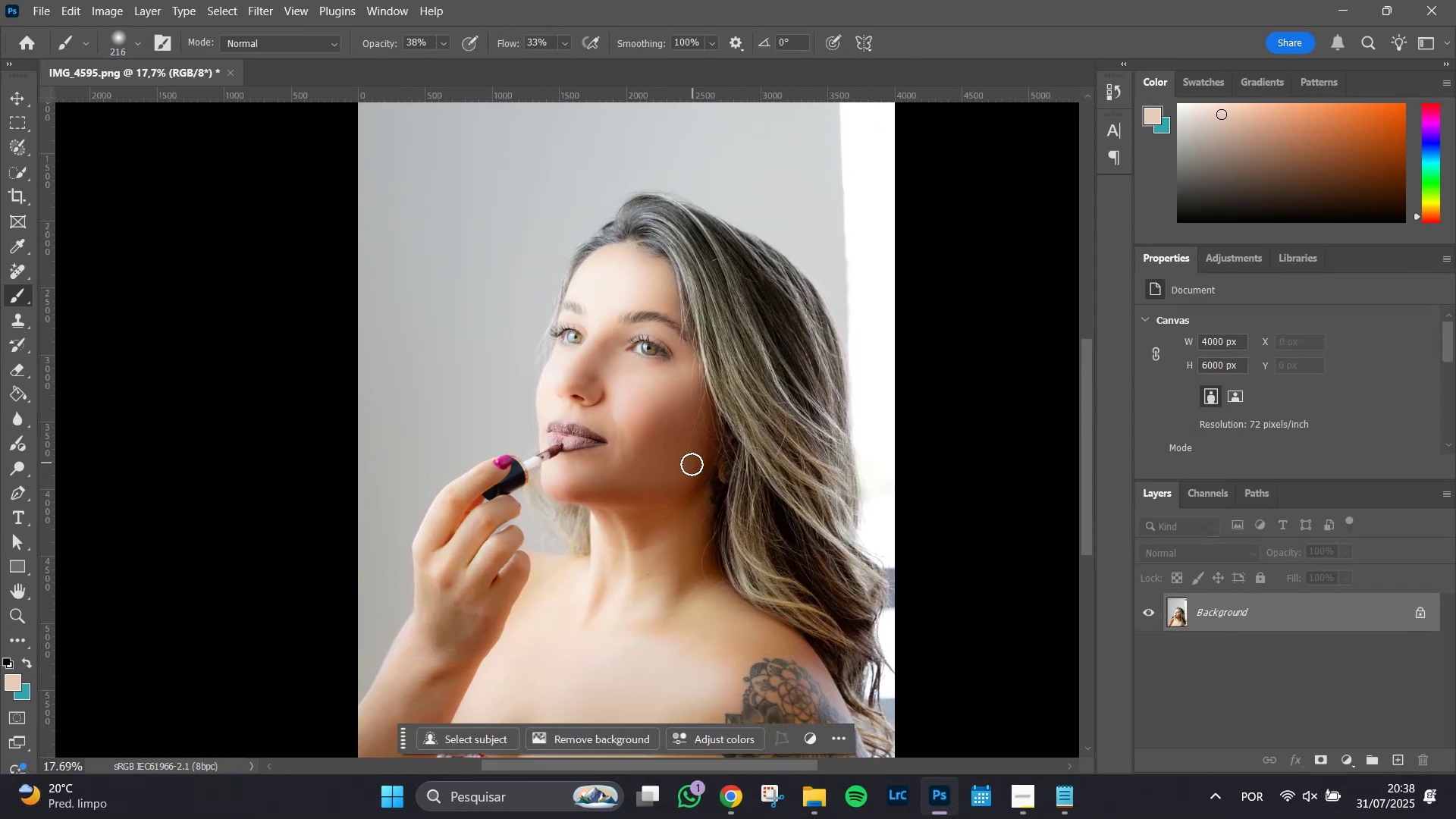 
key(Alt+AltLeft)
 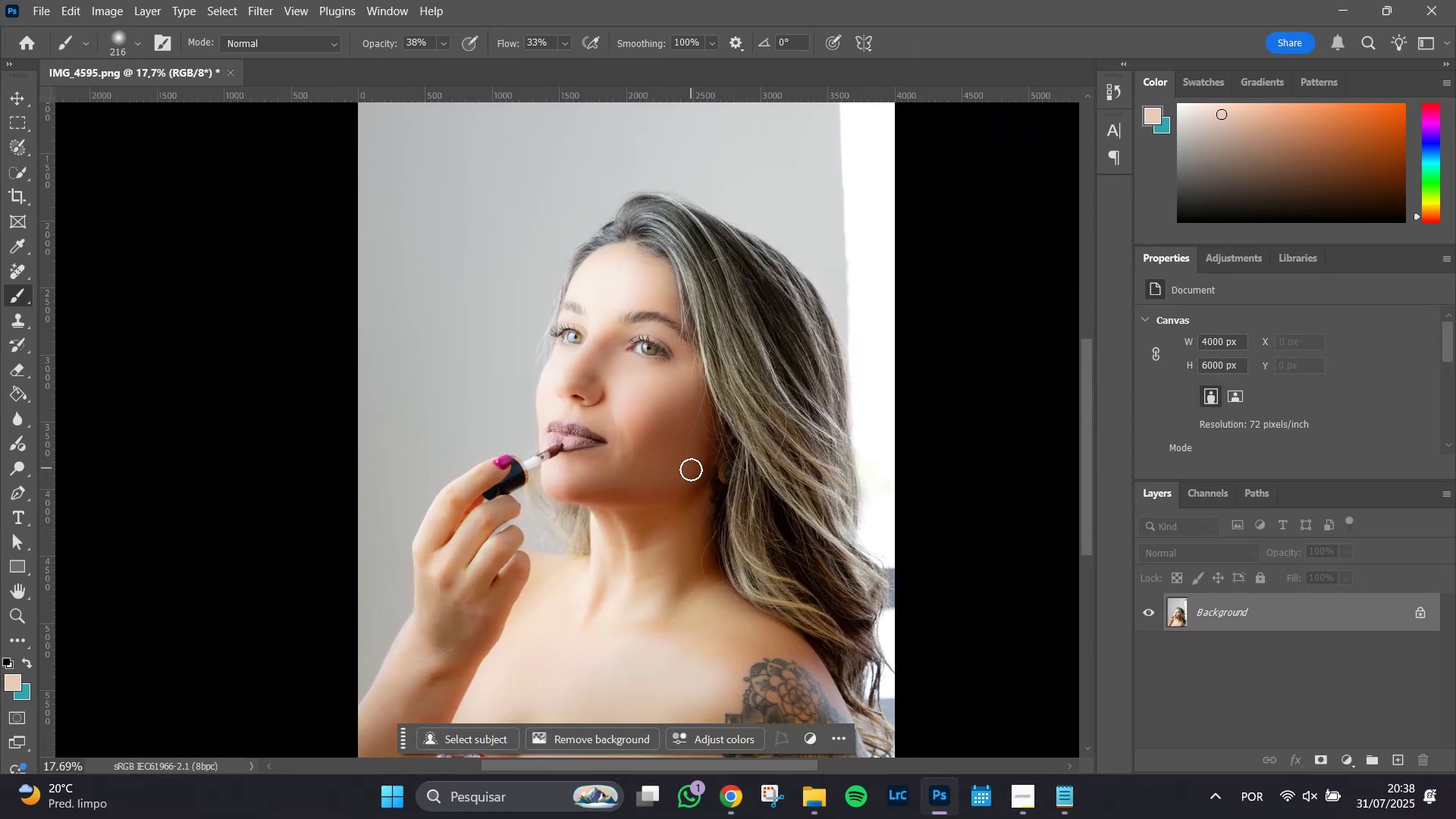 
scroll: coordinate [695, 501], scroll_direction: down, amount: 3.0
 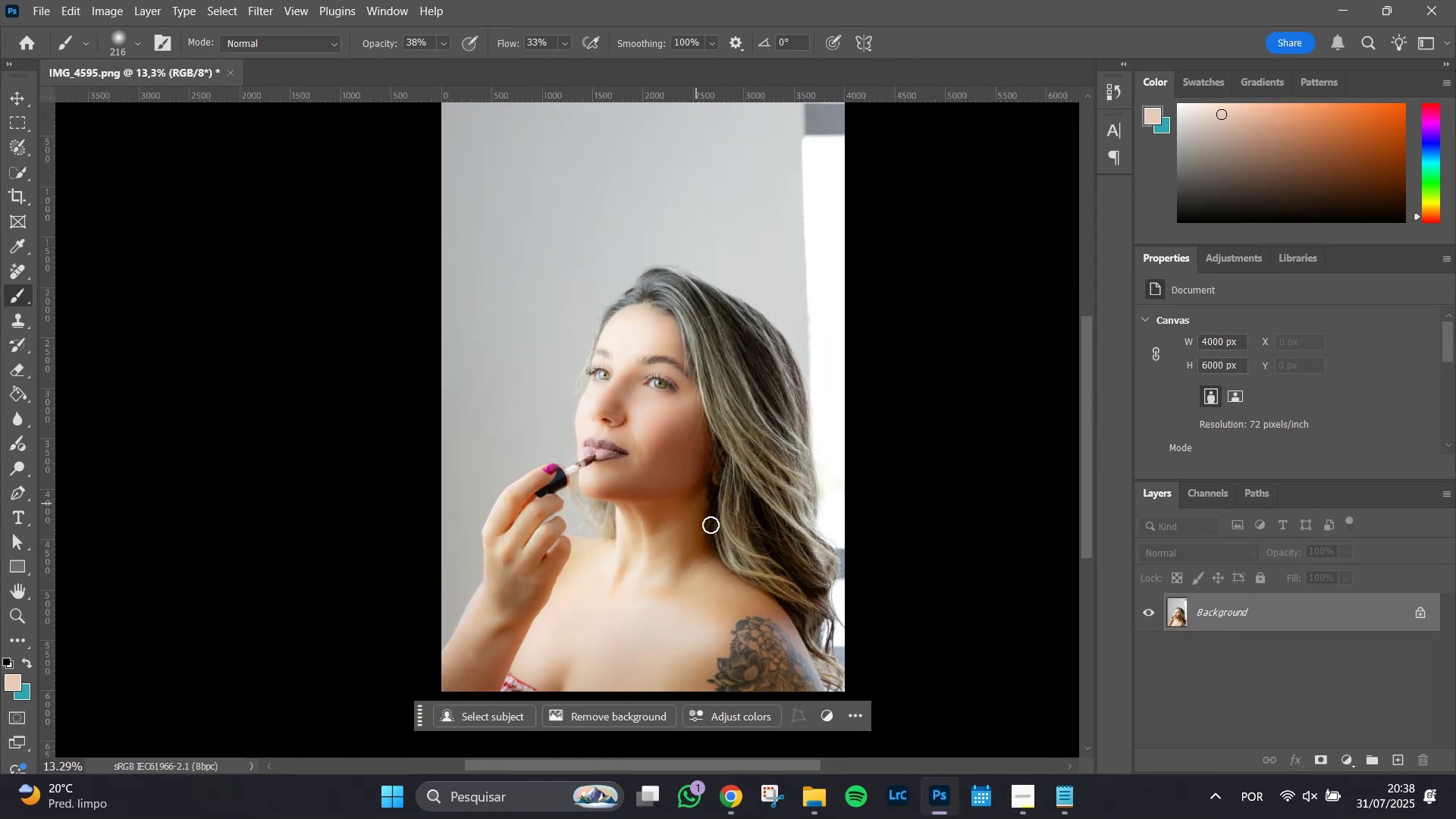 
hold_key(key=Space, duration=0.58)
 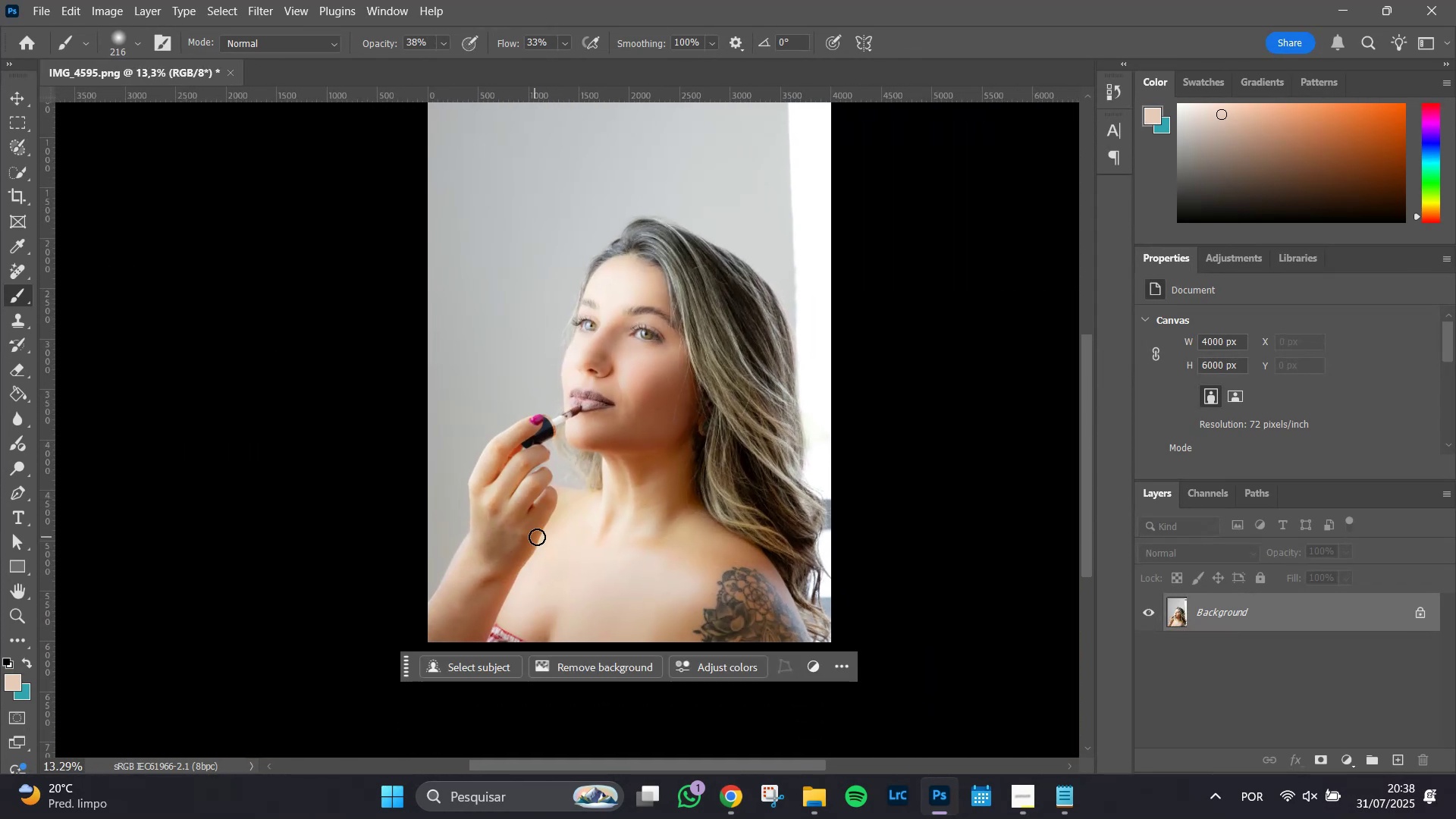 
left_click_drag(start_coordinate=[720, 547], to_coordinate=[707, 497])
 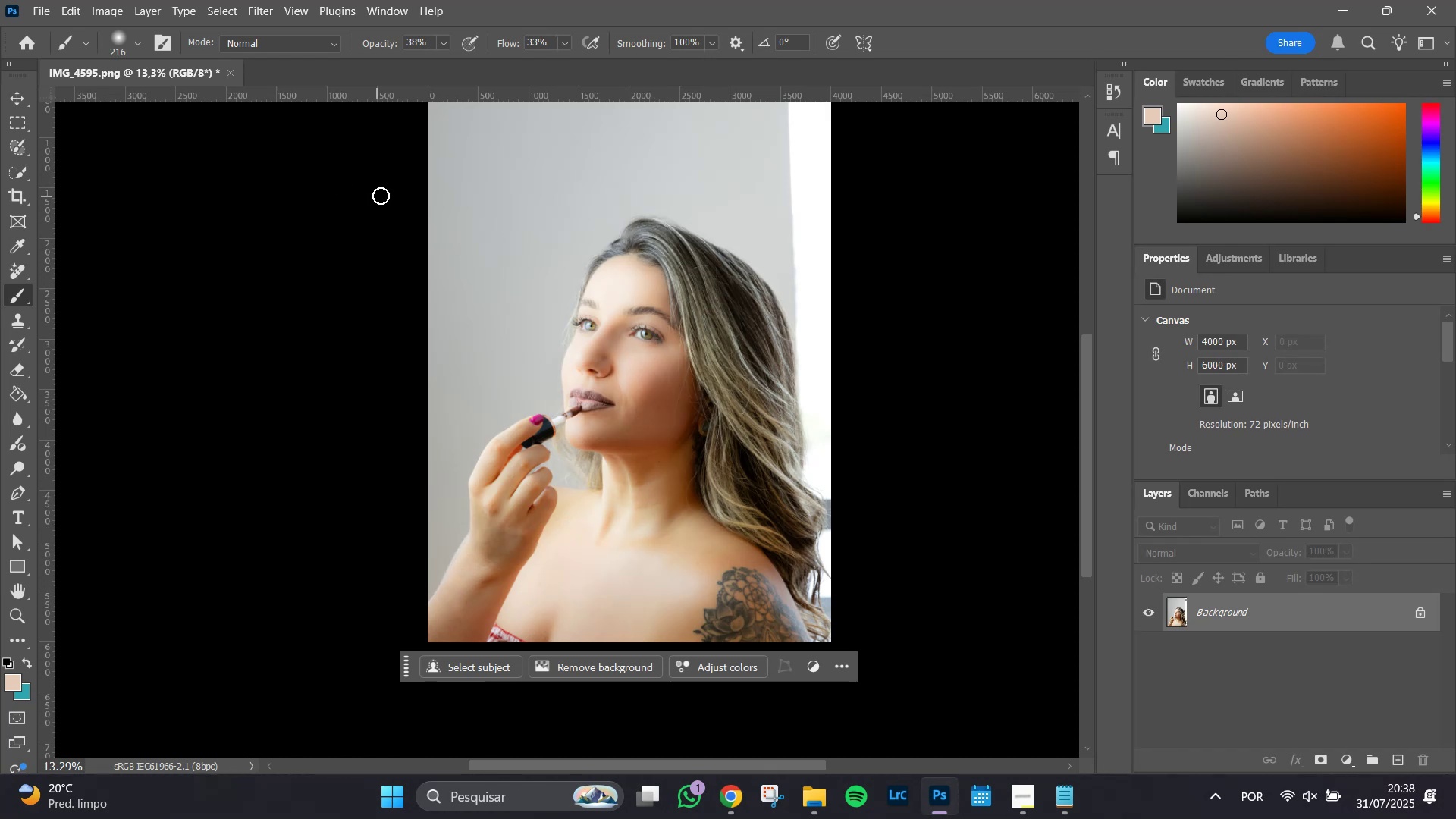 
left_click([37, 7])
 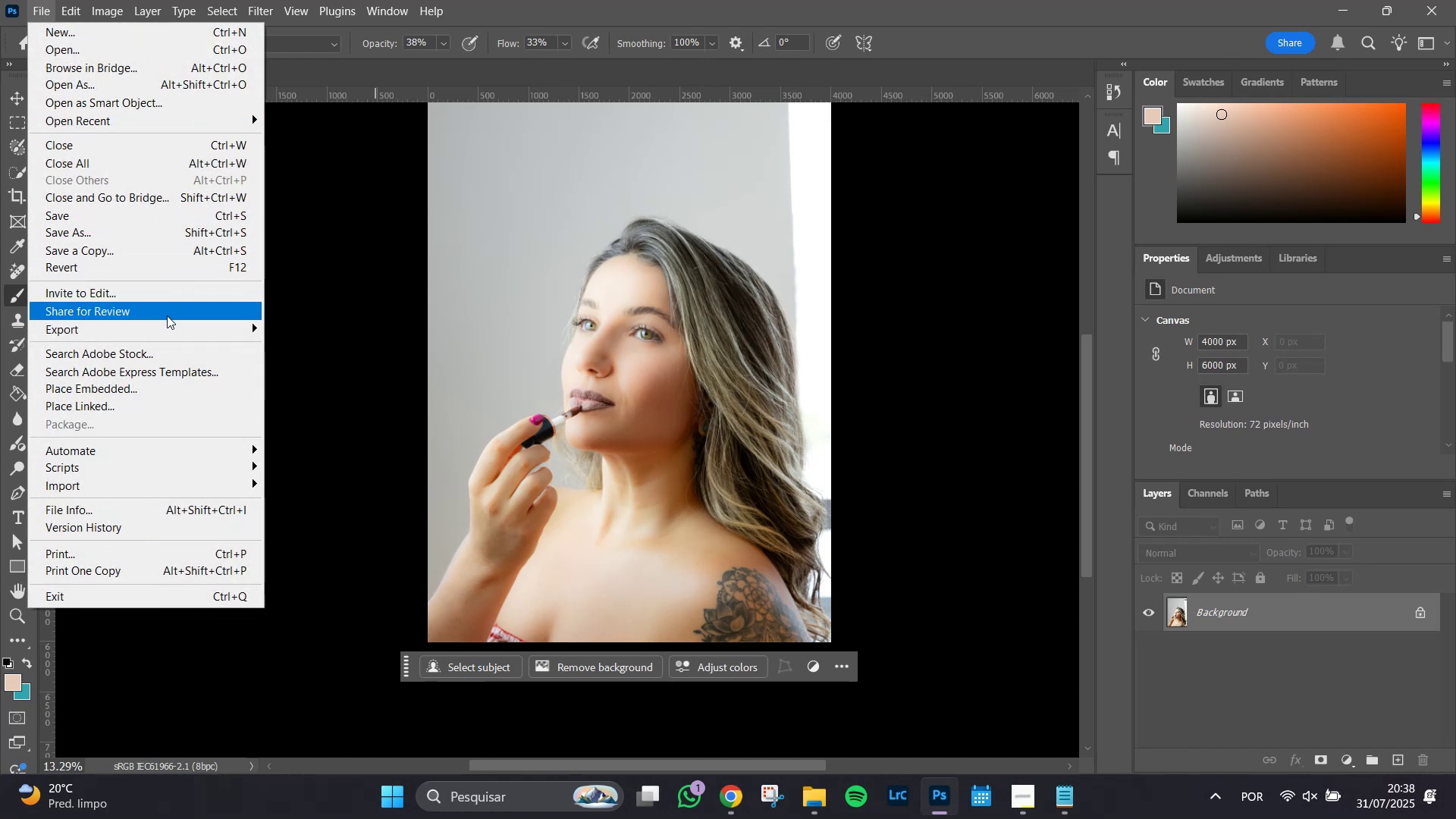 
left_click([176, 326])
 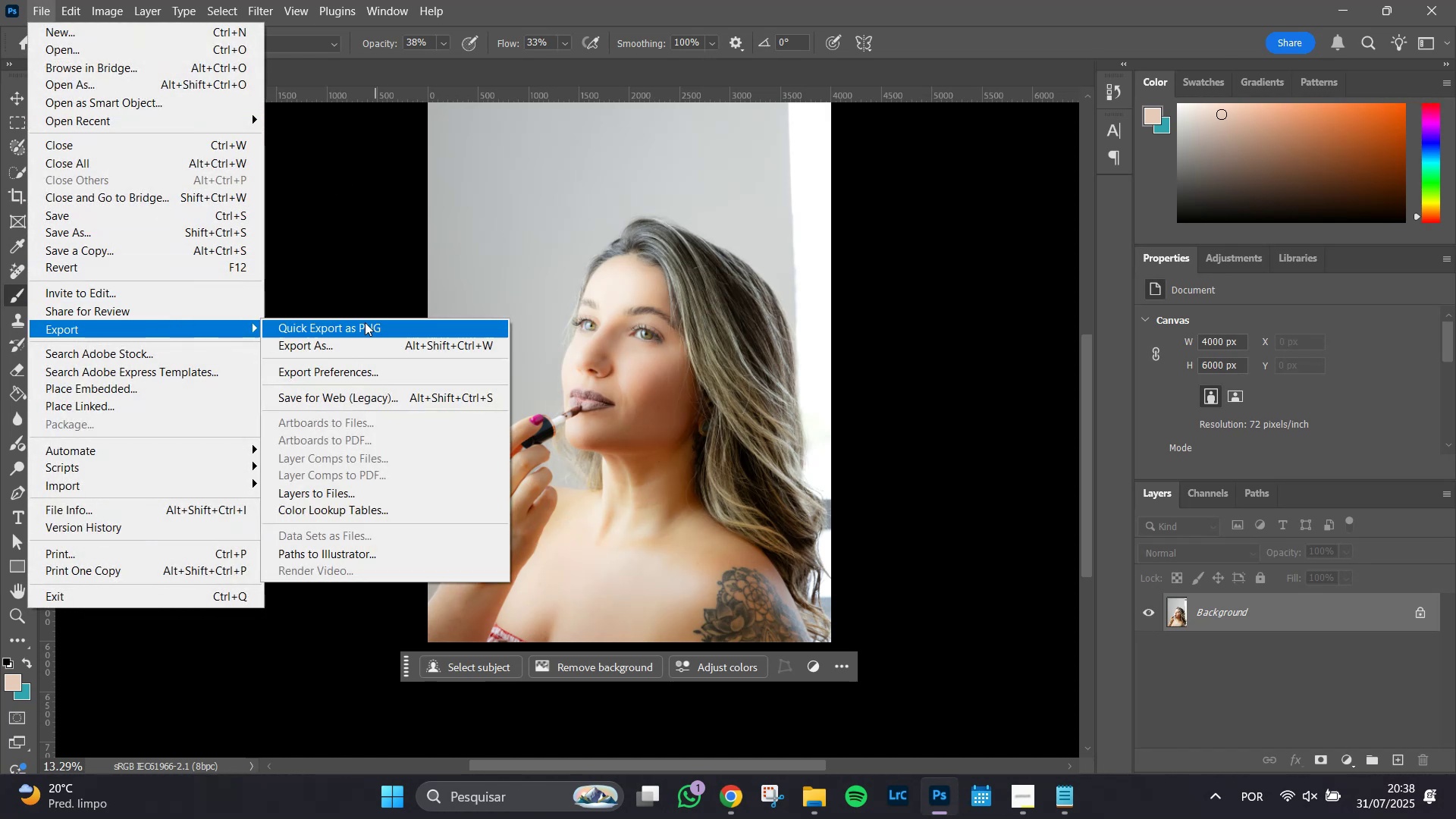 
left_click([366, 322])
 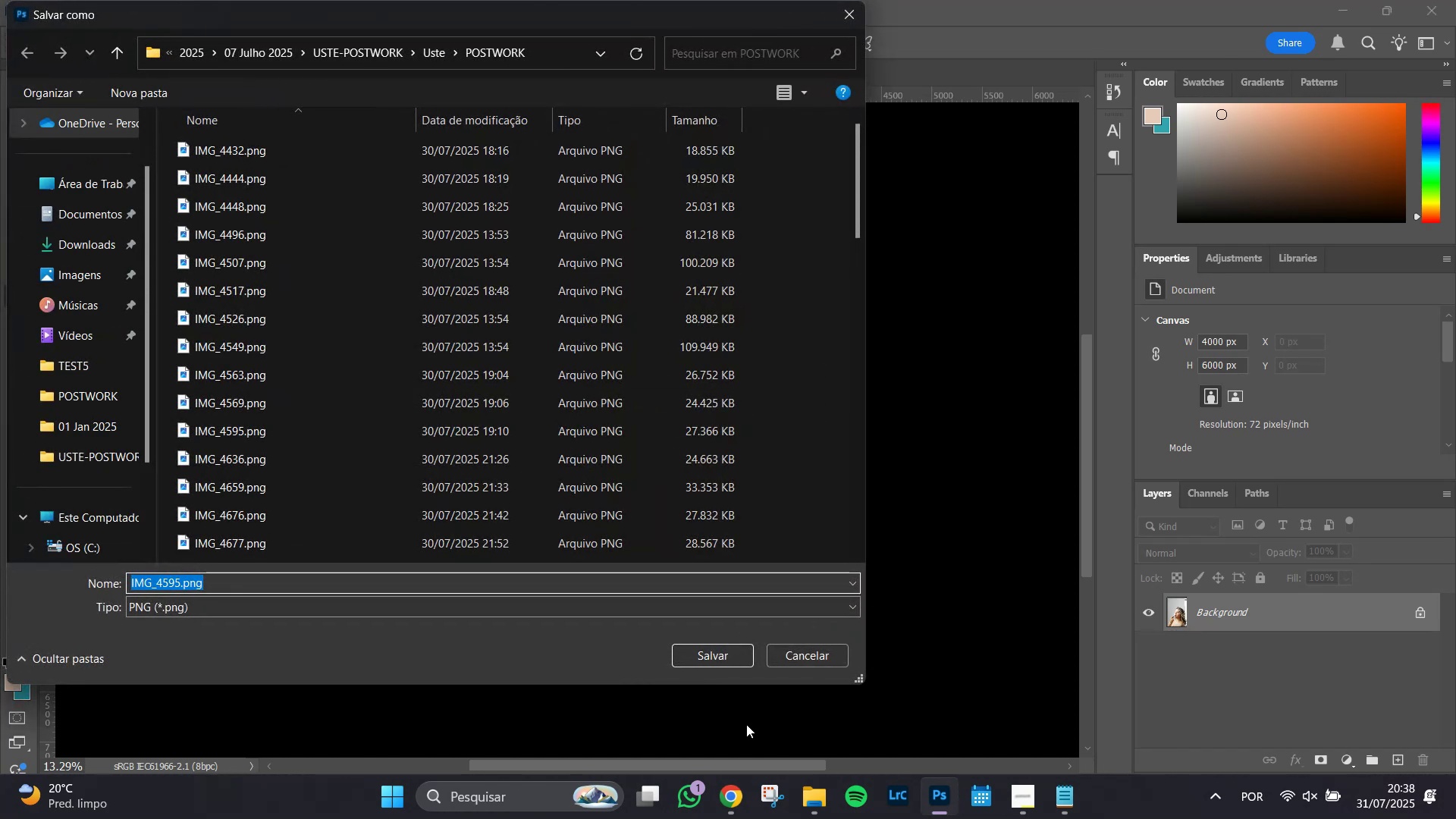 
left_click([715, 654])
 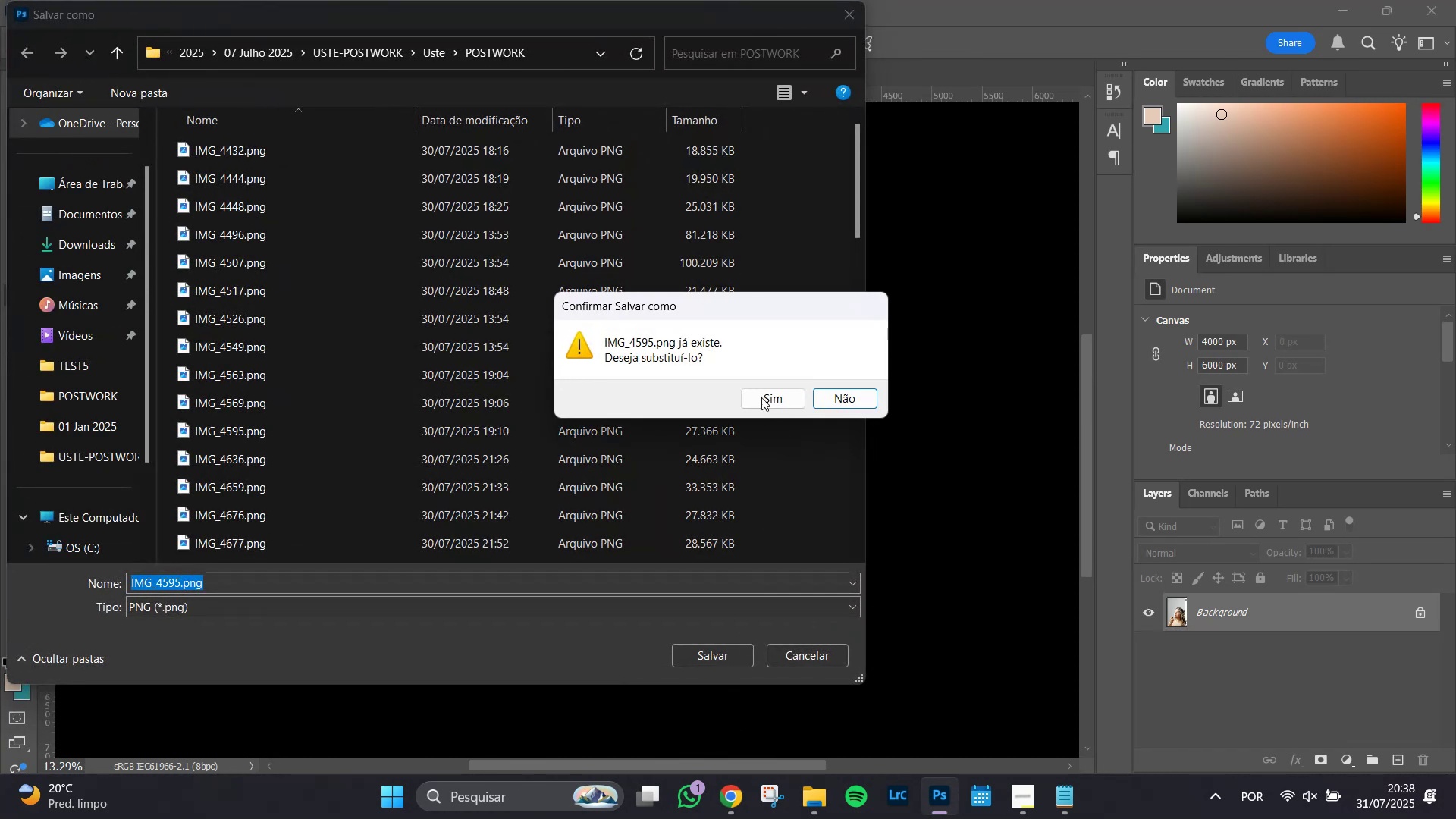 
left_click([761, 396])
 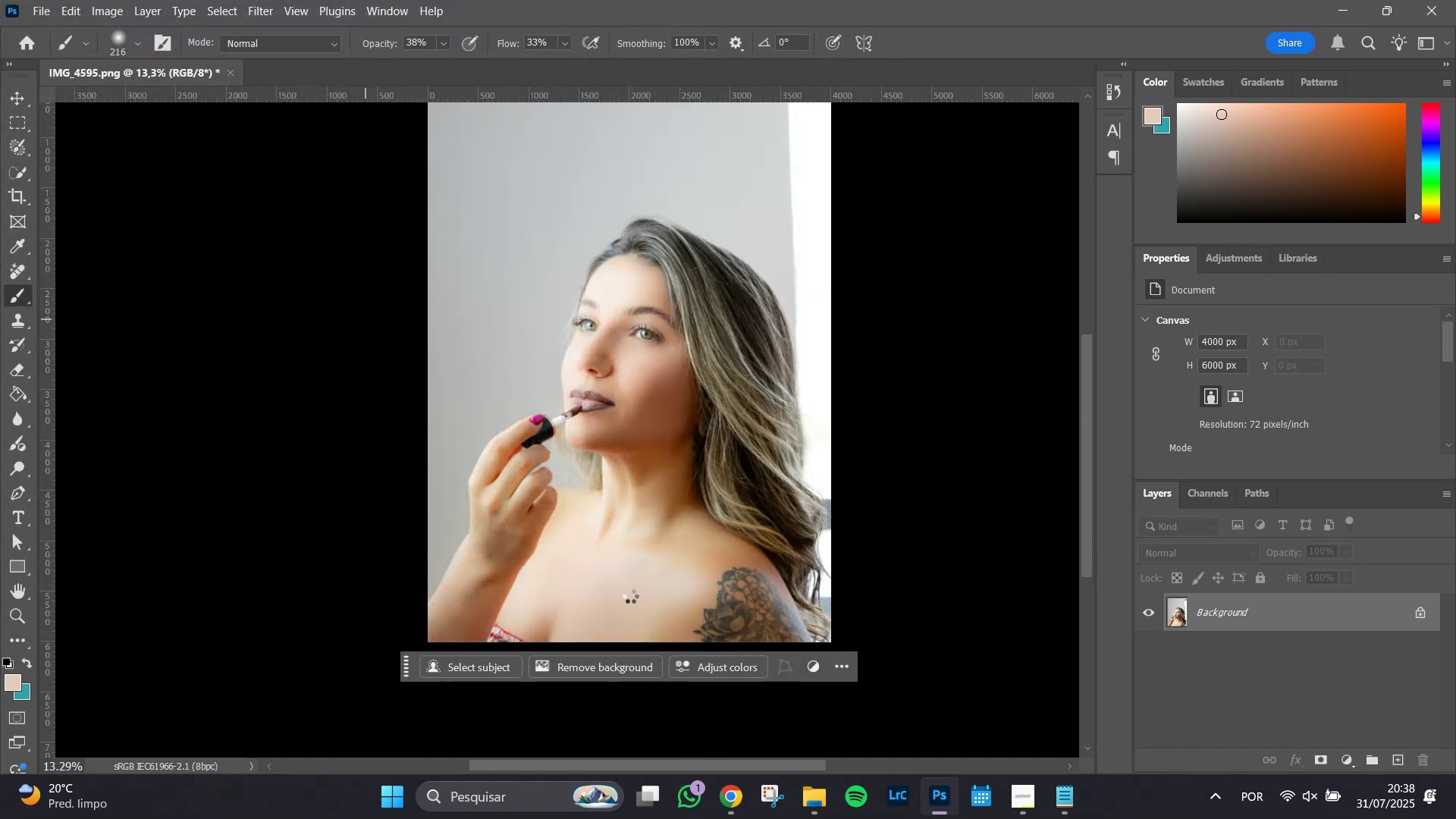 
scroll: coordinate [635, 514], scroll_direction: up, amount: 2.0
 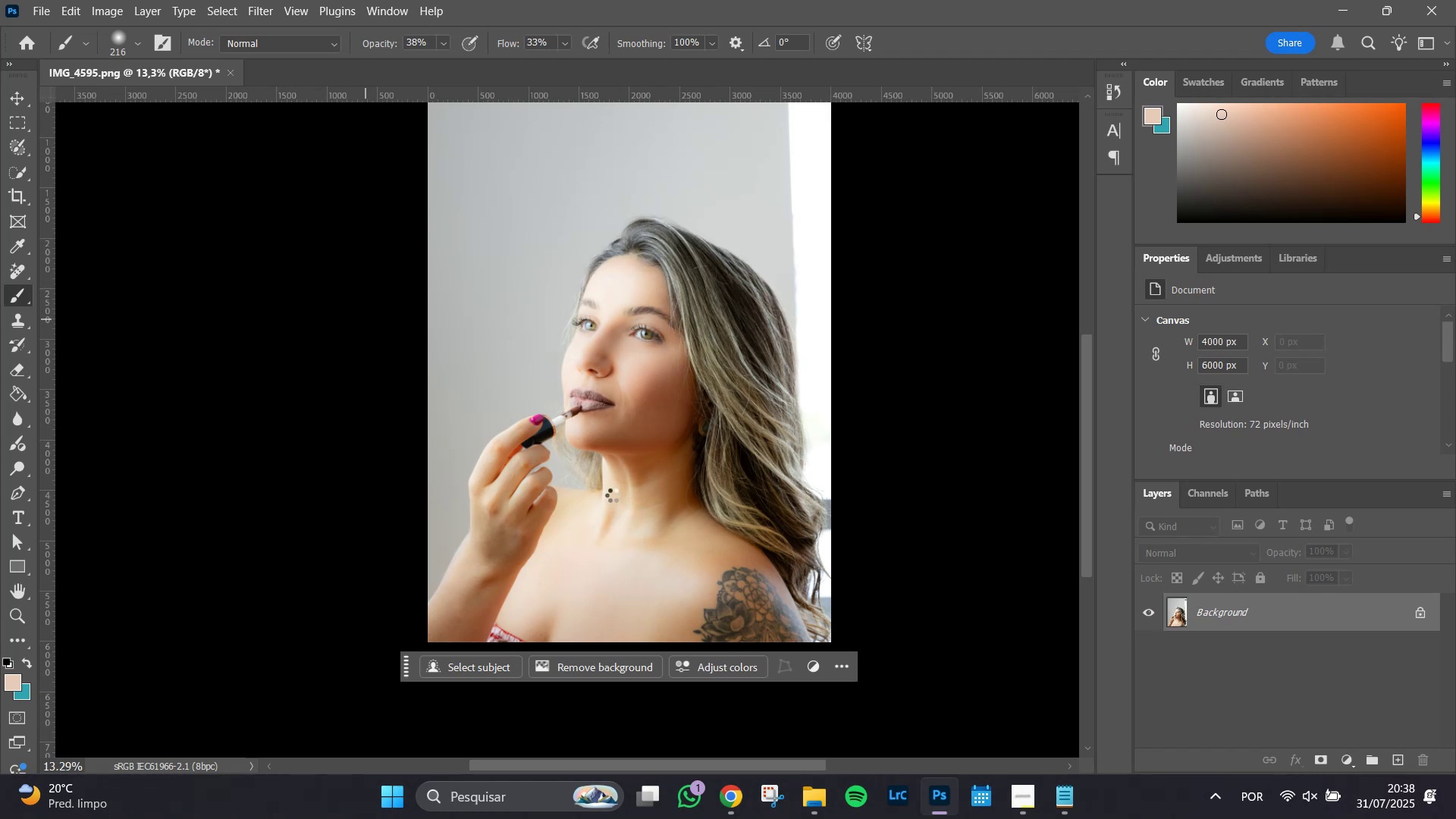 
wait(10.07)
 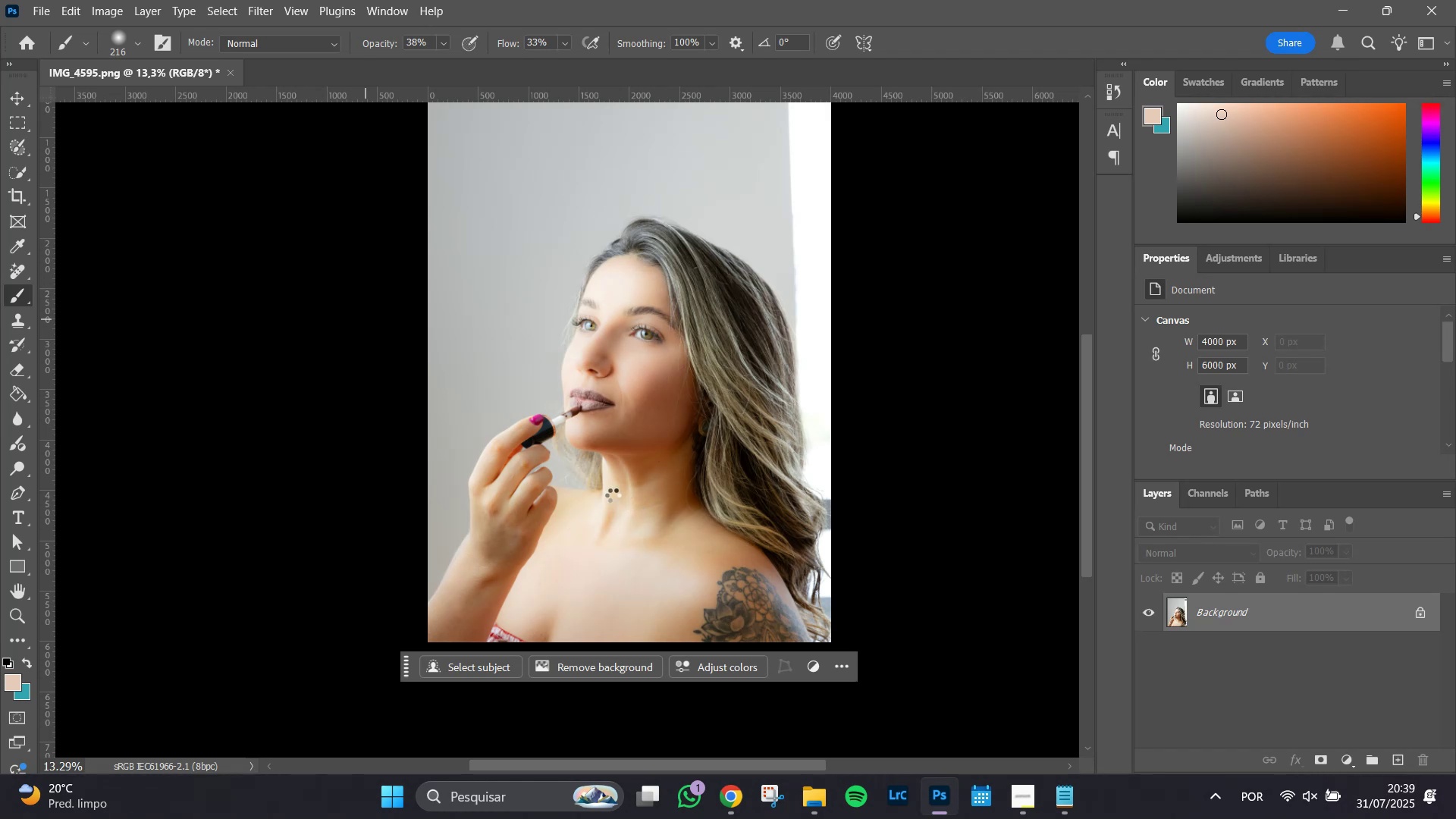 
key(Alt+Tab)
 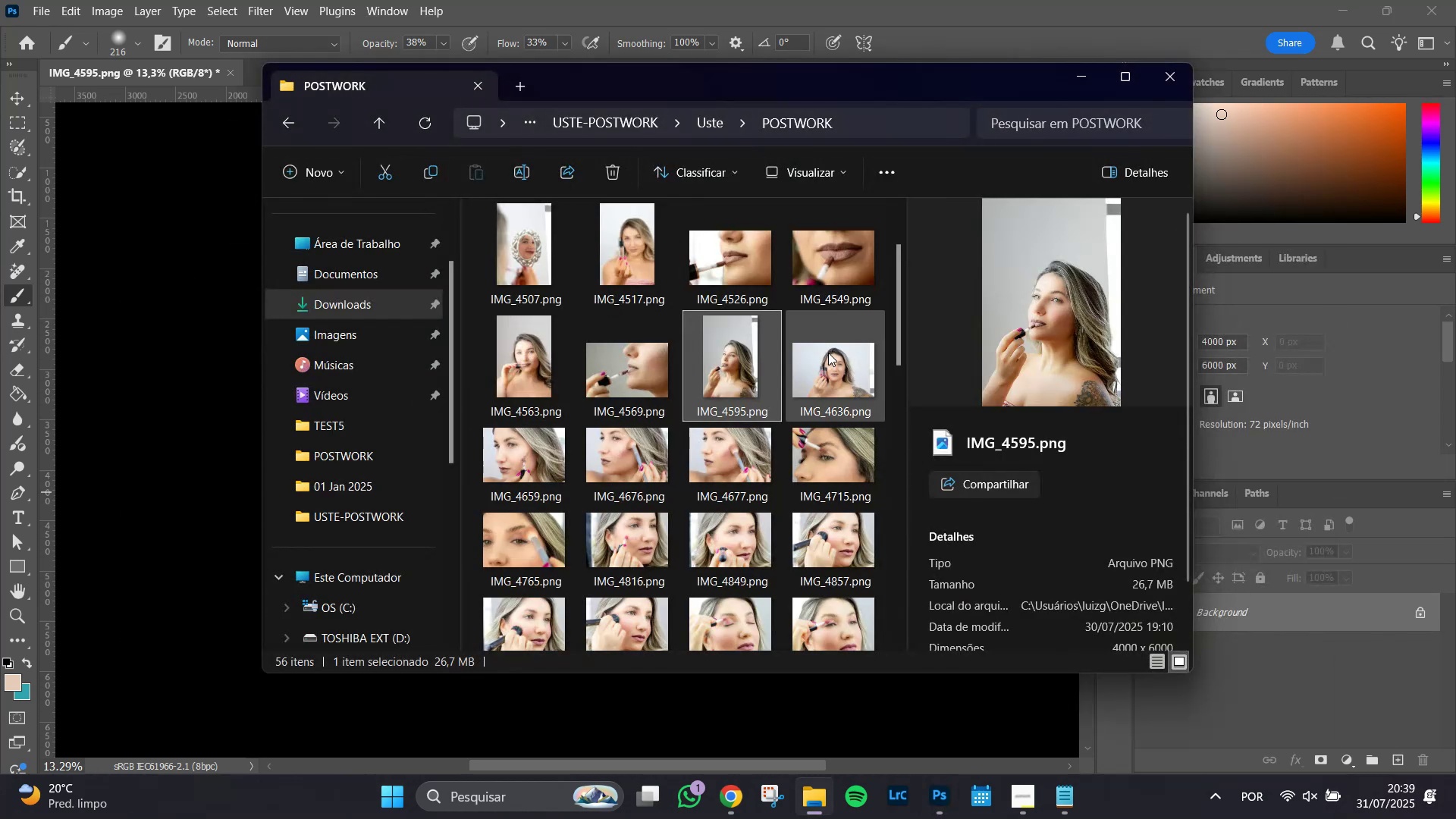 
scroll: coordinate [635, 467], scroll_direction: down, amount: 5.0
 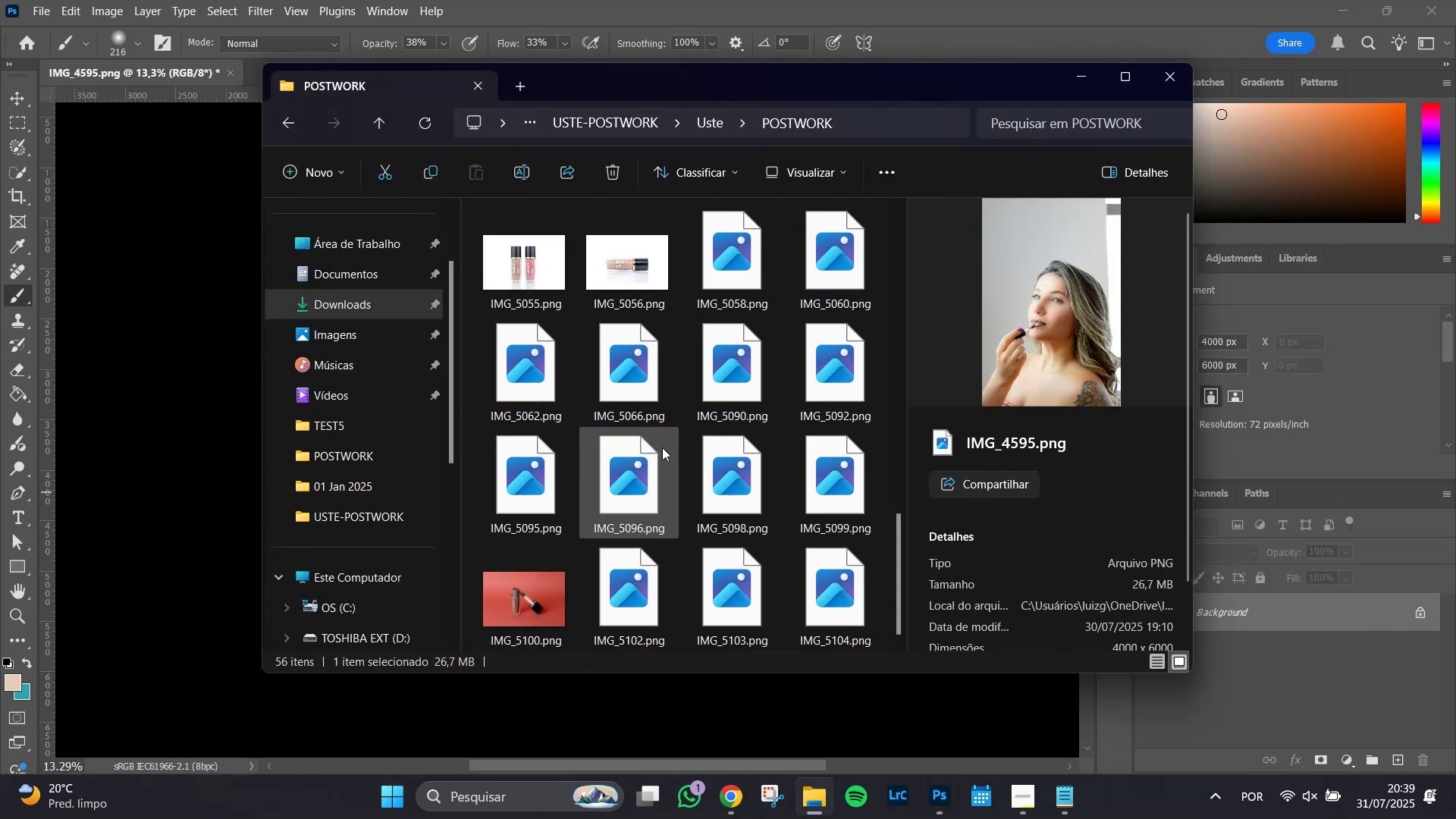 
scroll: coordinate [666, 453], scroll_direction: up, amount: 1.0
 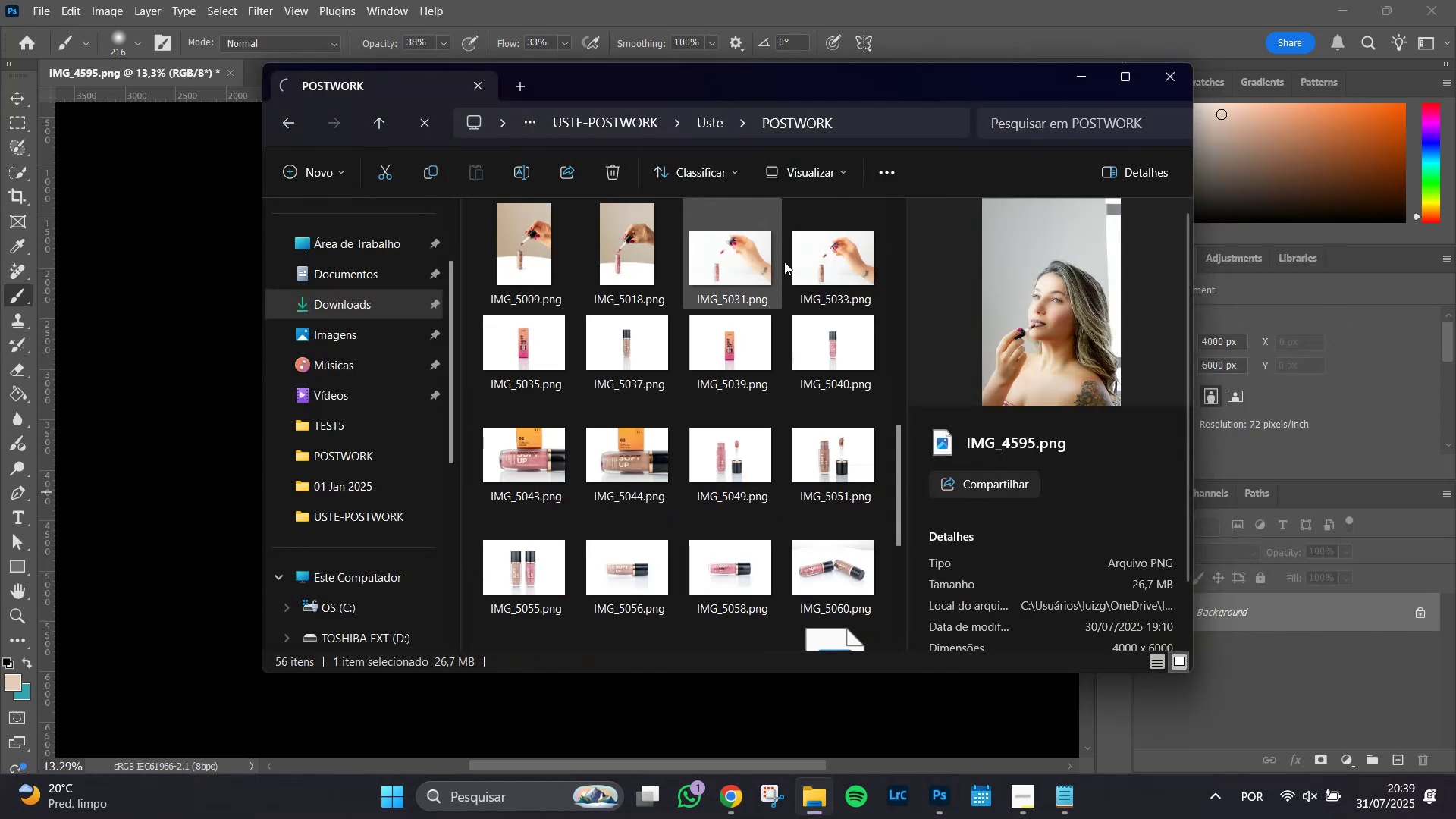 
left_click([828, 264])
 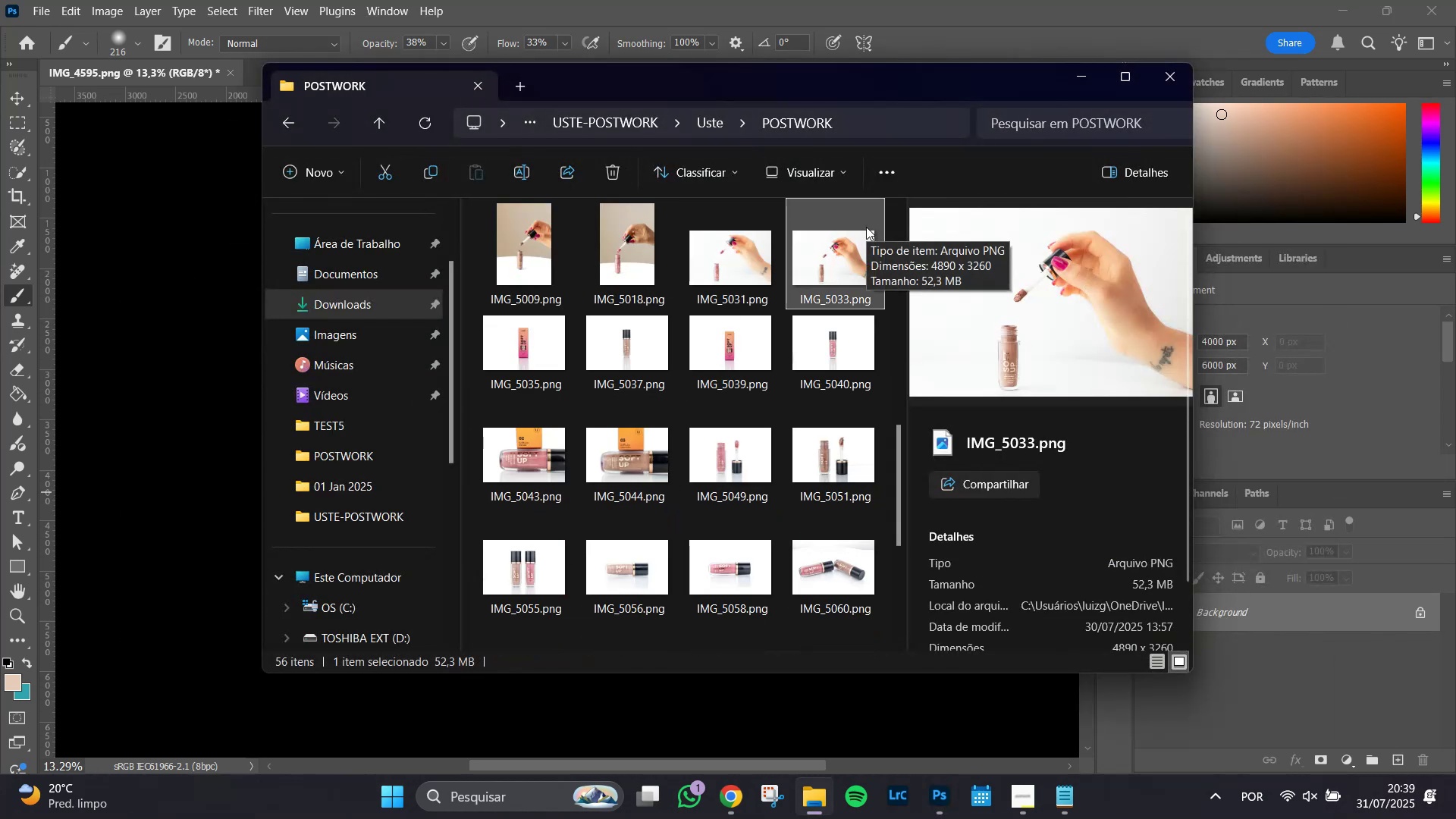 
right_click([866, 227])
 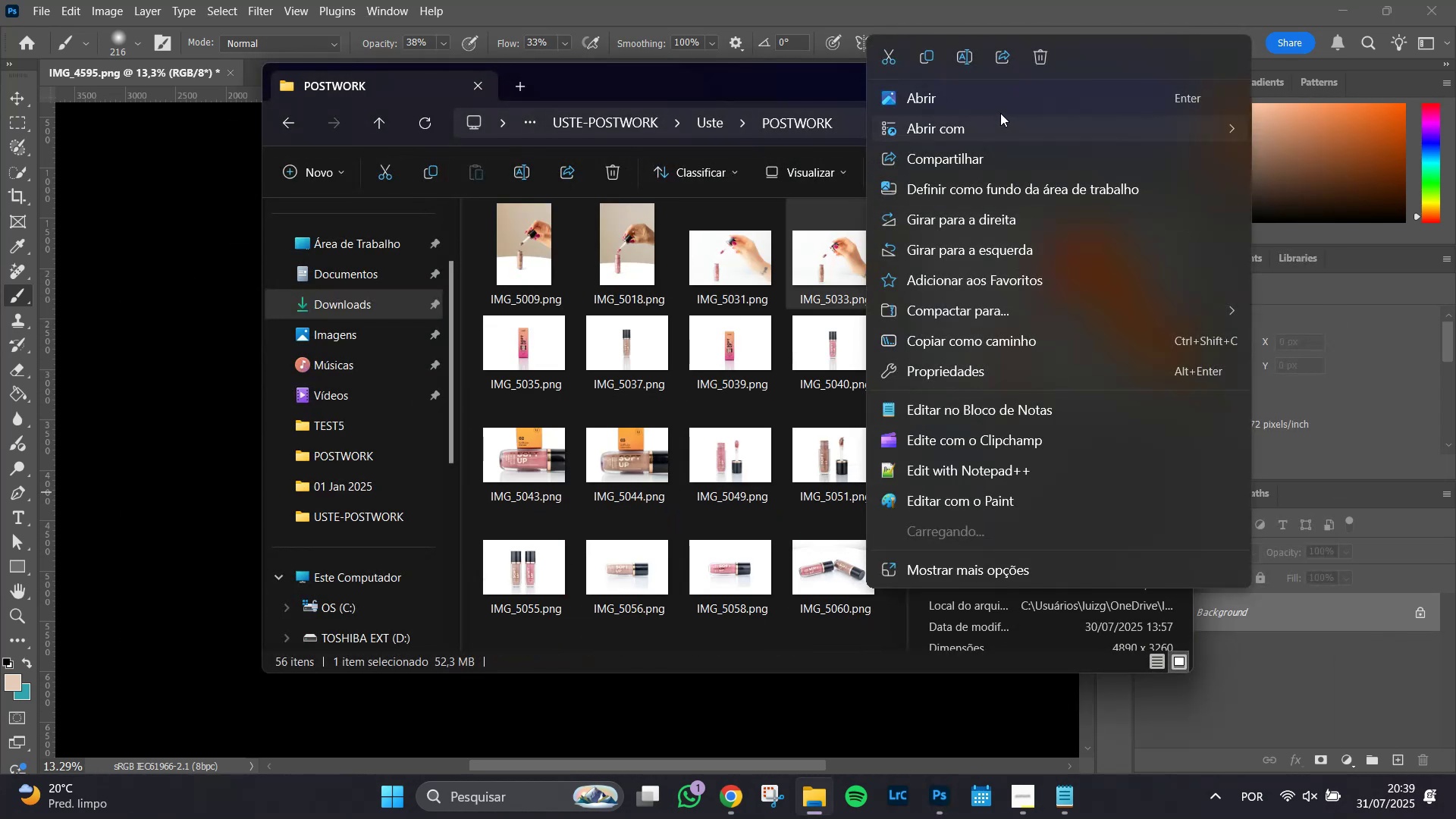 
left_click([1004, 130])
 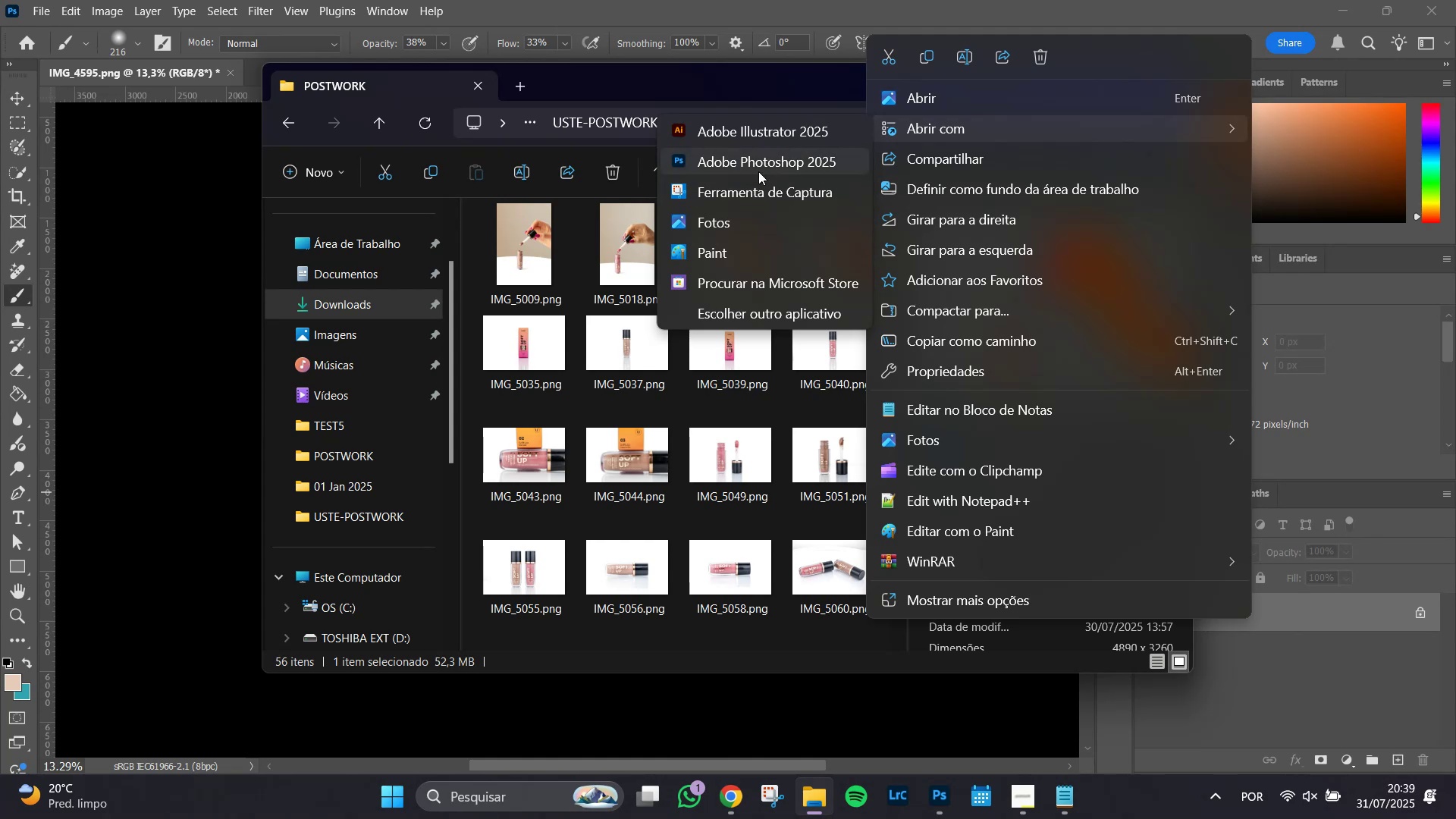 
left_click([764, 163])
 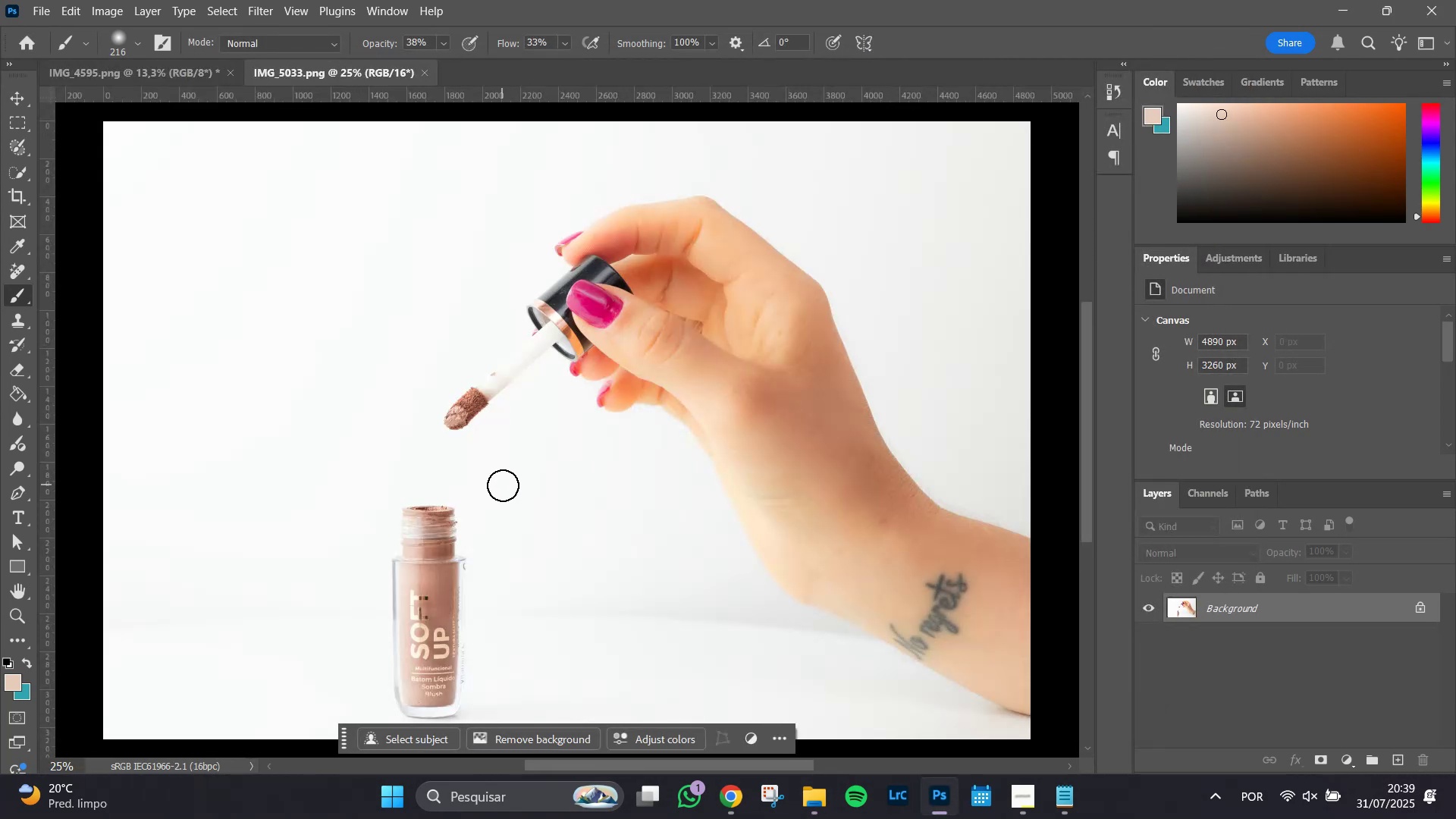 
wait(5.16)
 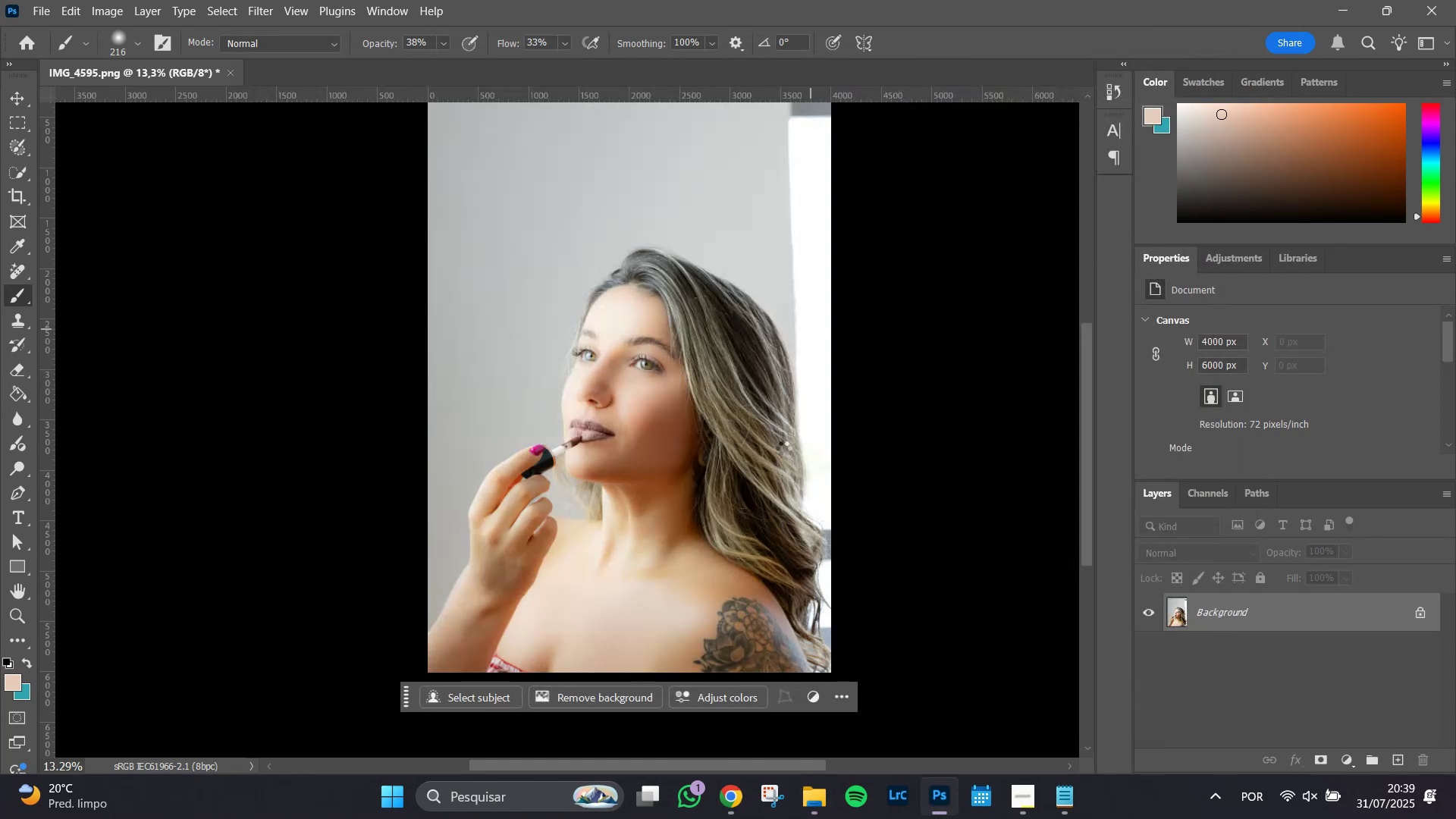 
hold_key(key=AltLeft, duration=1.51)
scroll: coordinate [433, 551], scroll_direction: up, amount: 16.0
 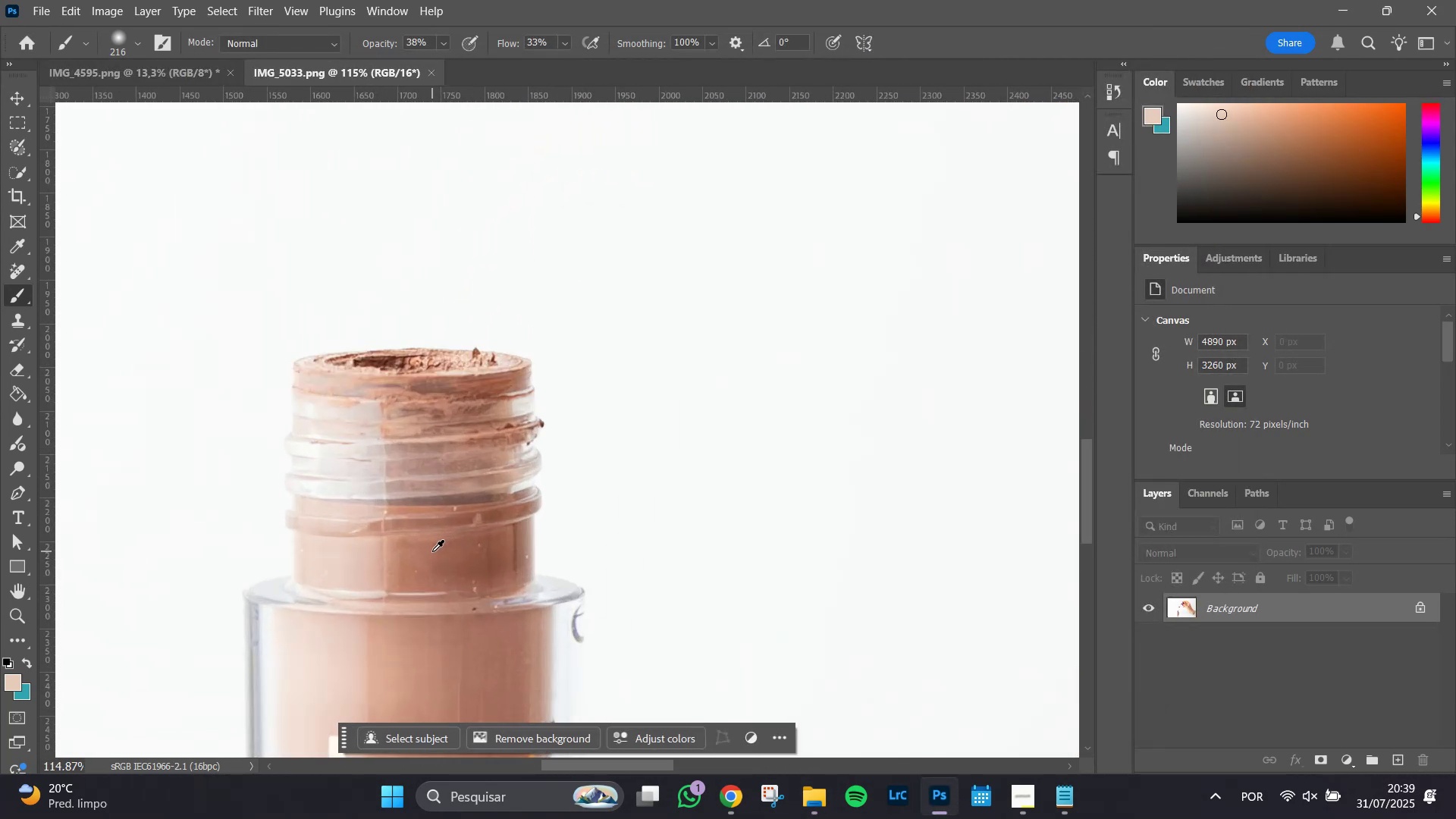 
hold_key(key=AltLeft, duration=0.92)
 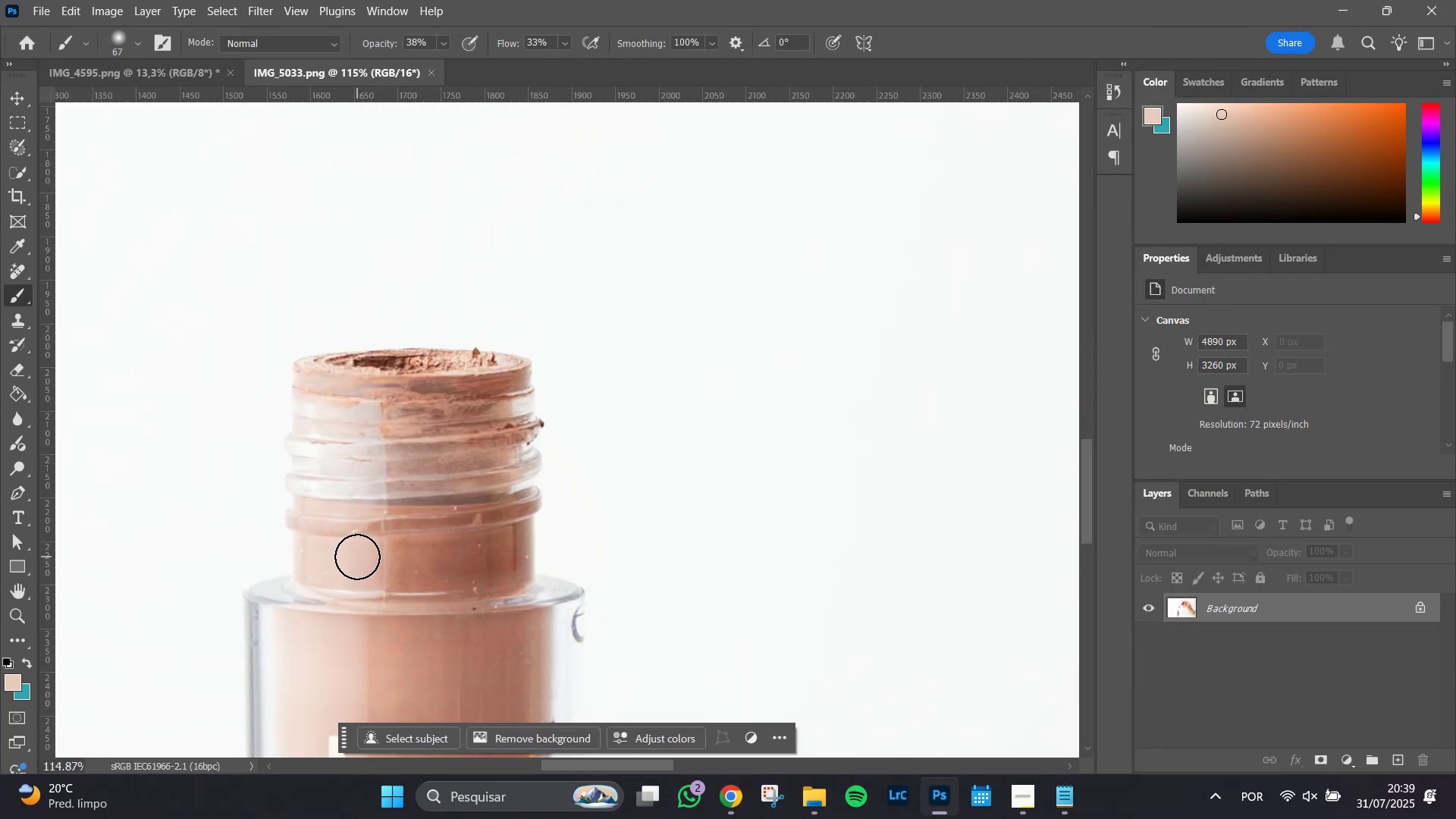 
key(J)
 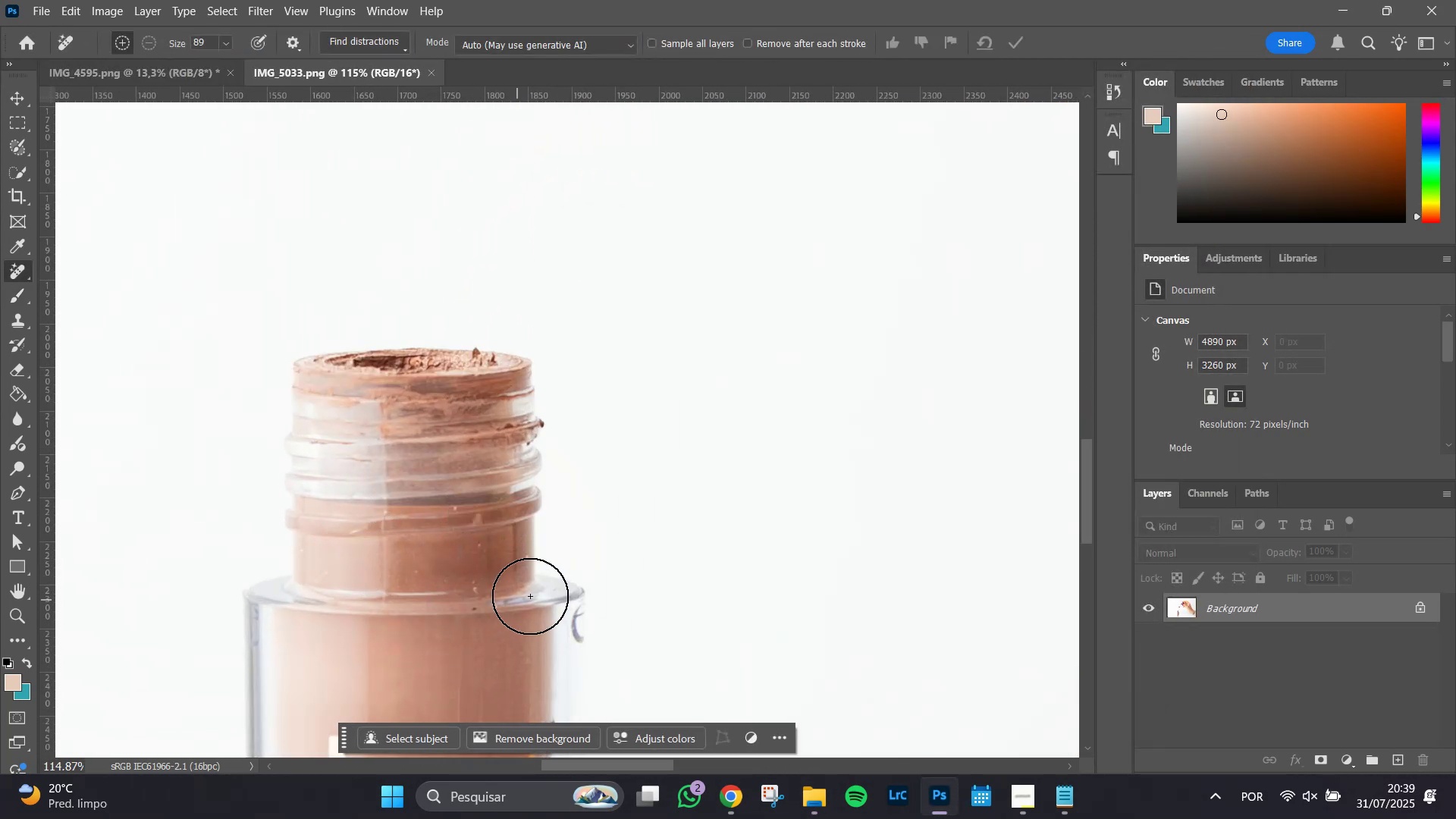 
hold_key(key=AltLeft, duration=1.51)
scroll: coordinate [371, 582], scroll_direction: up, amount: 8.0
 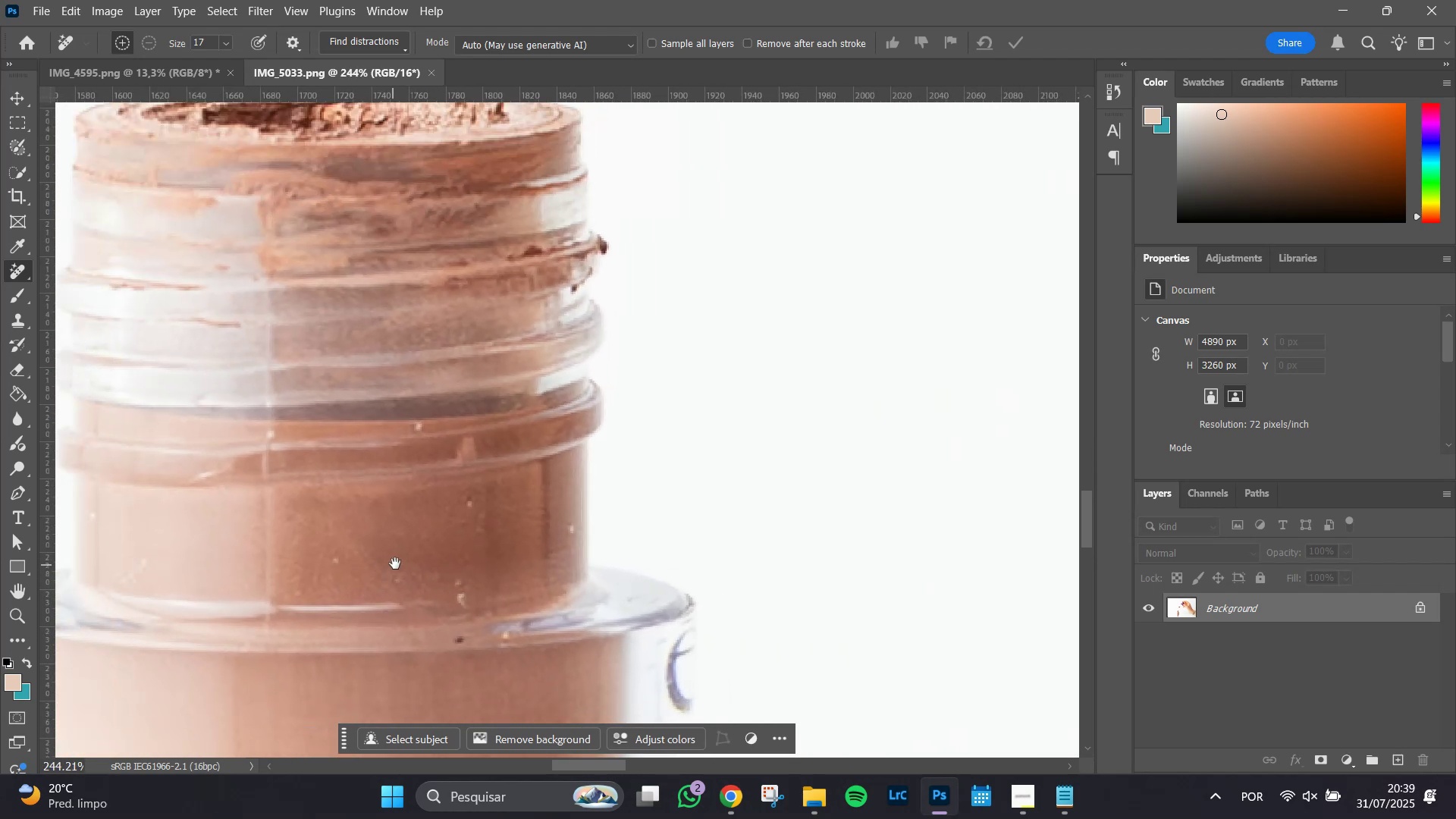 
hold_key(key=AltLeft, duration=0.57)
 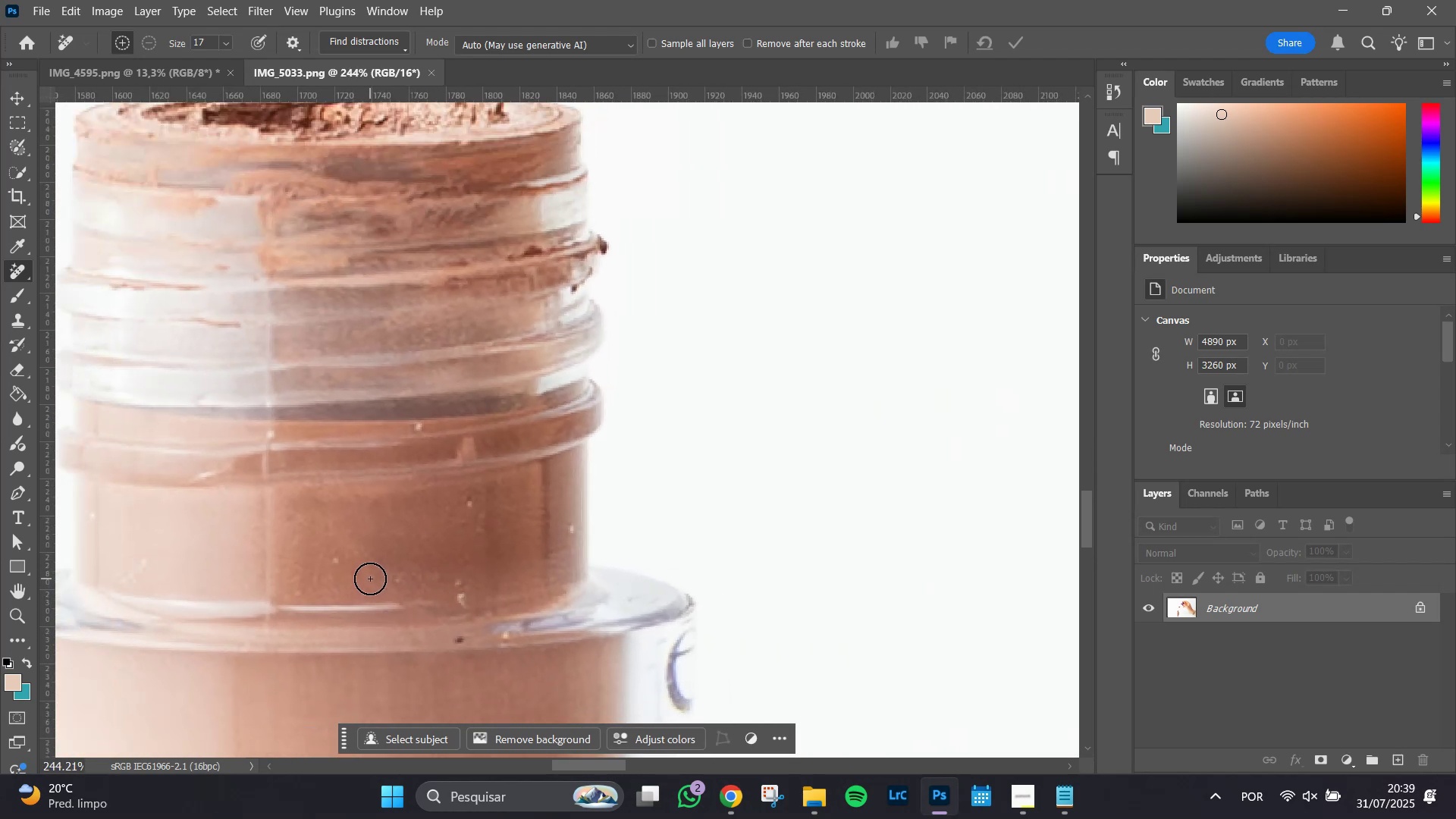 
hold_key(key=Space, duration=0.79)
 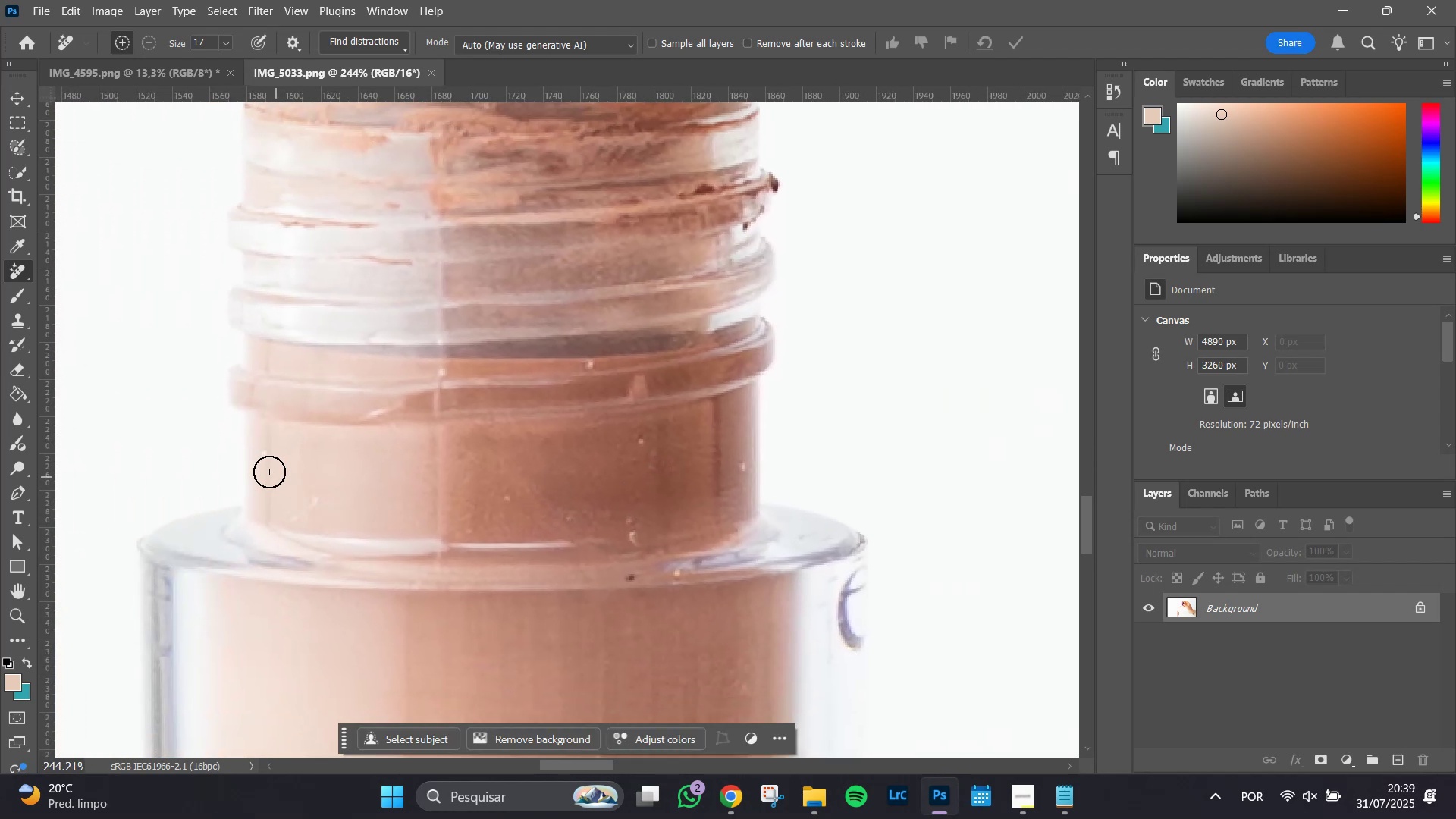 
left_click_drag(start_coordinate=[395, 563], to_coordinate=[566, 501])
 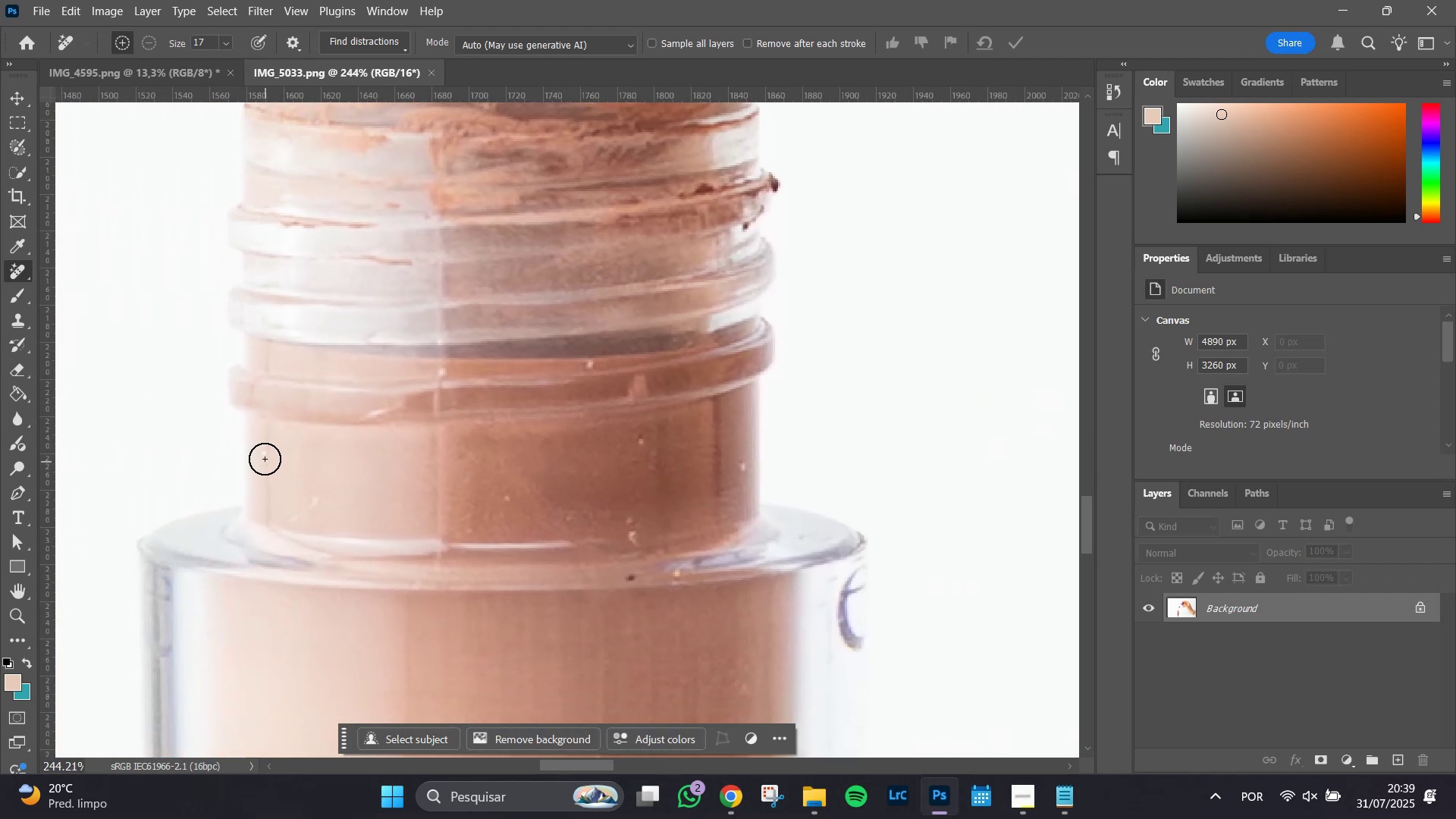 
left_click([265, 453])
 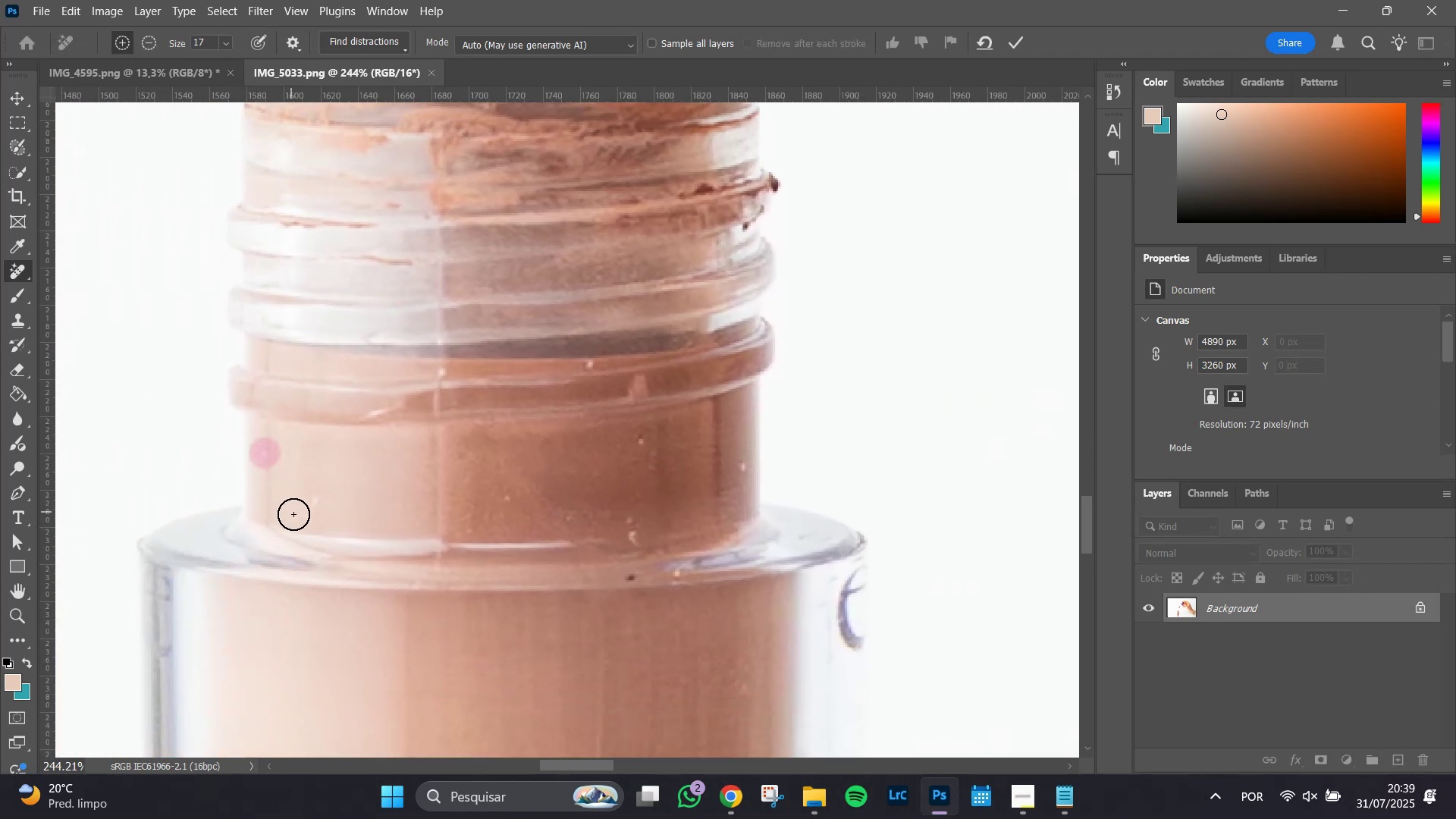 
left_click_drag(start_coordinate=[295, 515], to_coordinate=[319, 497])
 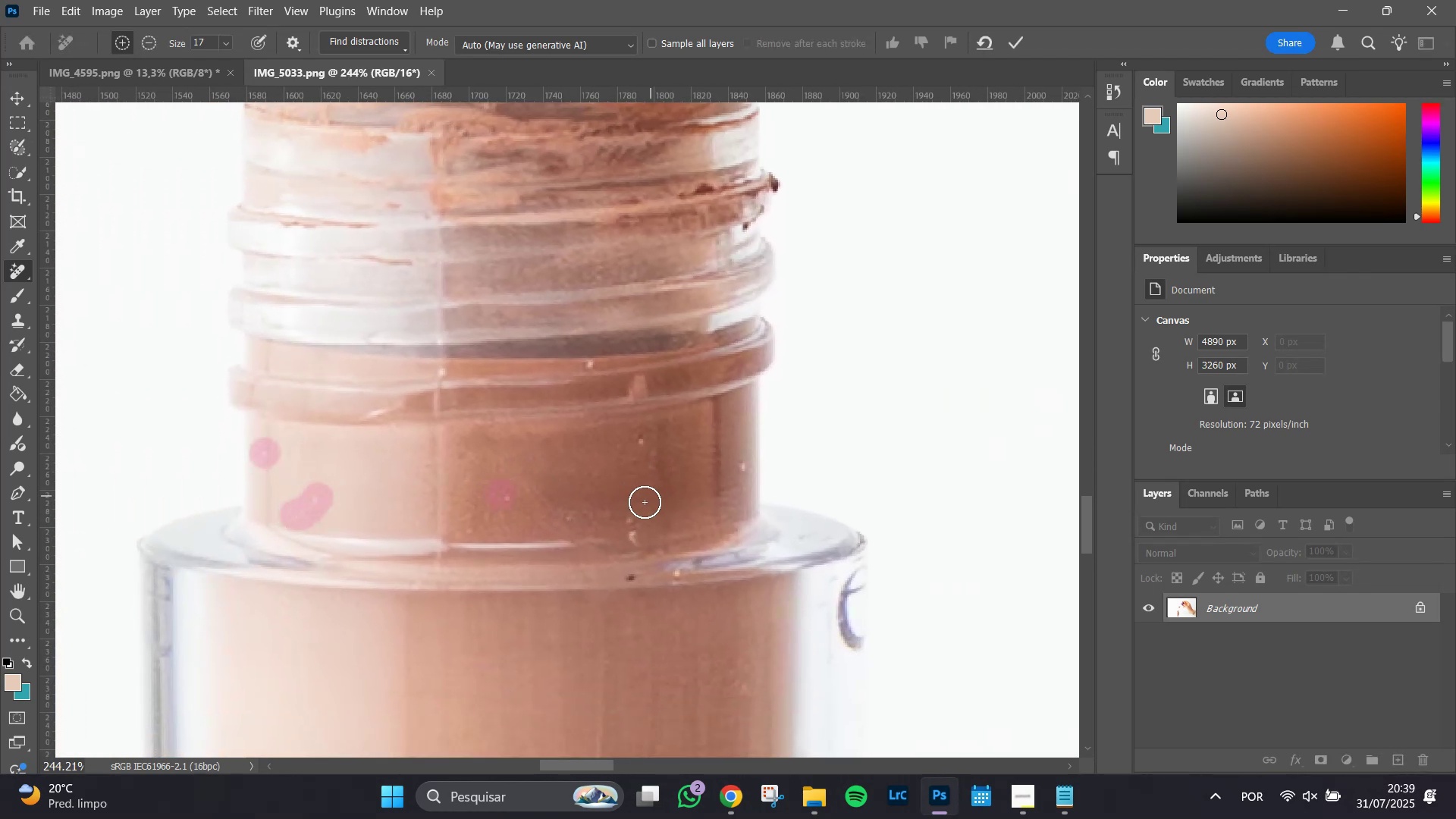 
left_click_drag(start_coordinate=[567, 514], to_coordinate=[579, 515])
 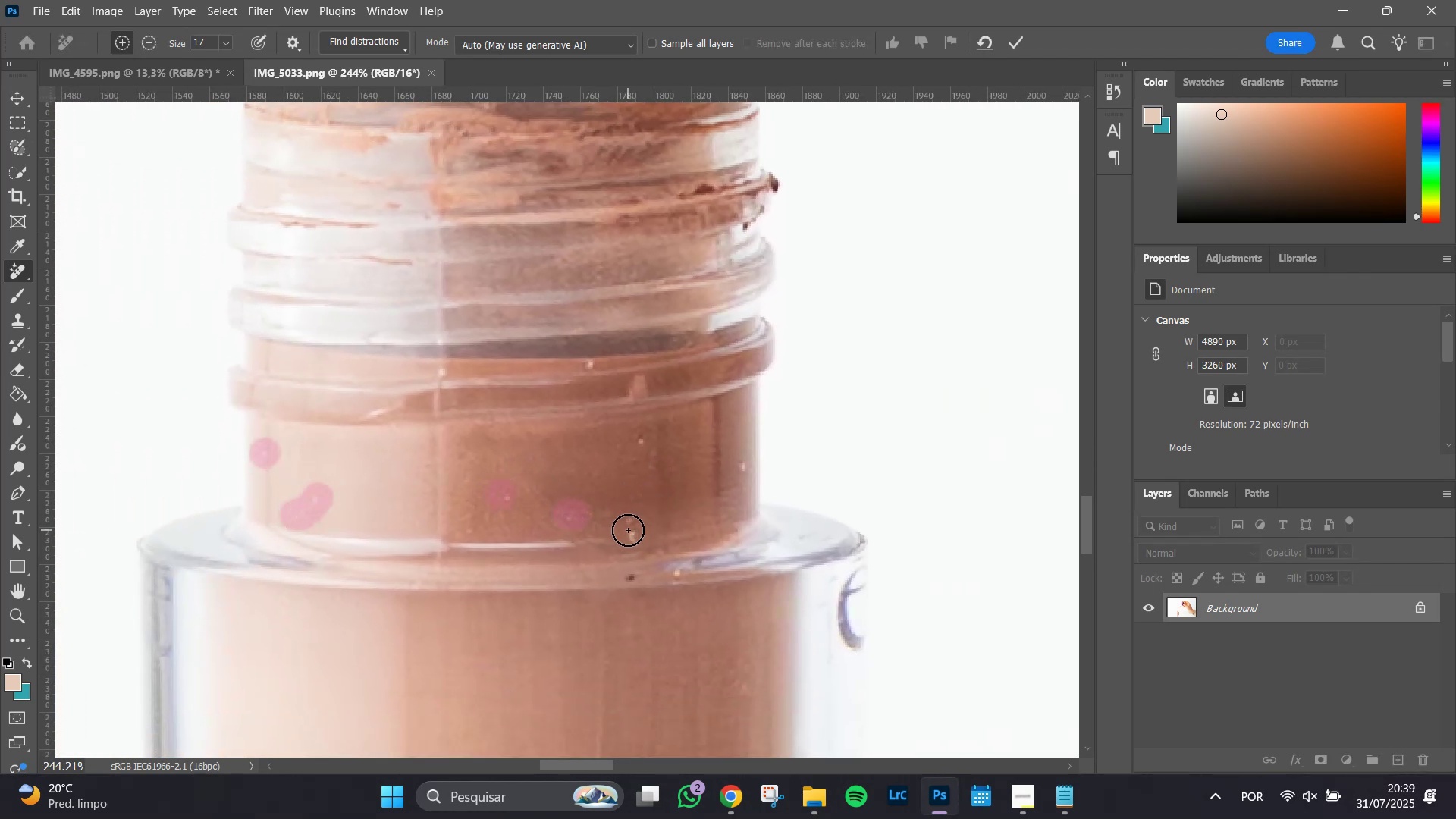 
left_click_drag(start_coordinate=[628, 532], to_coordinate=[627, 521])
 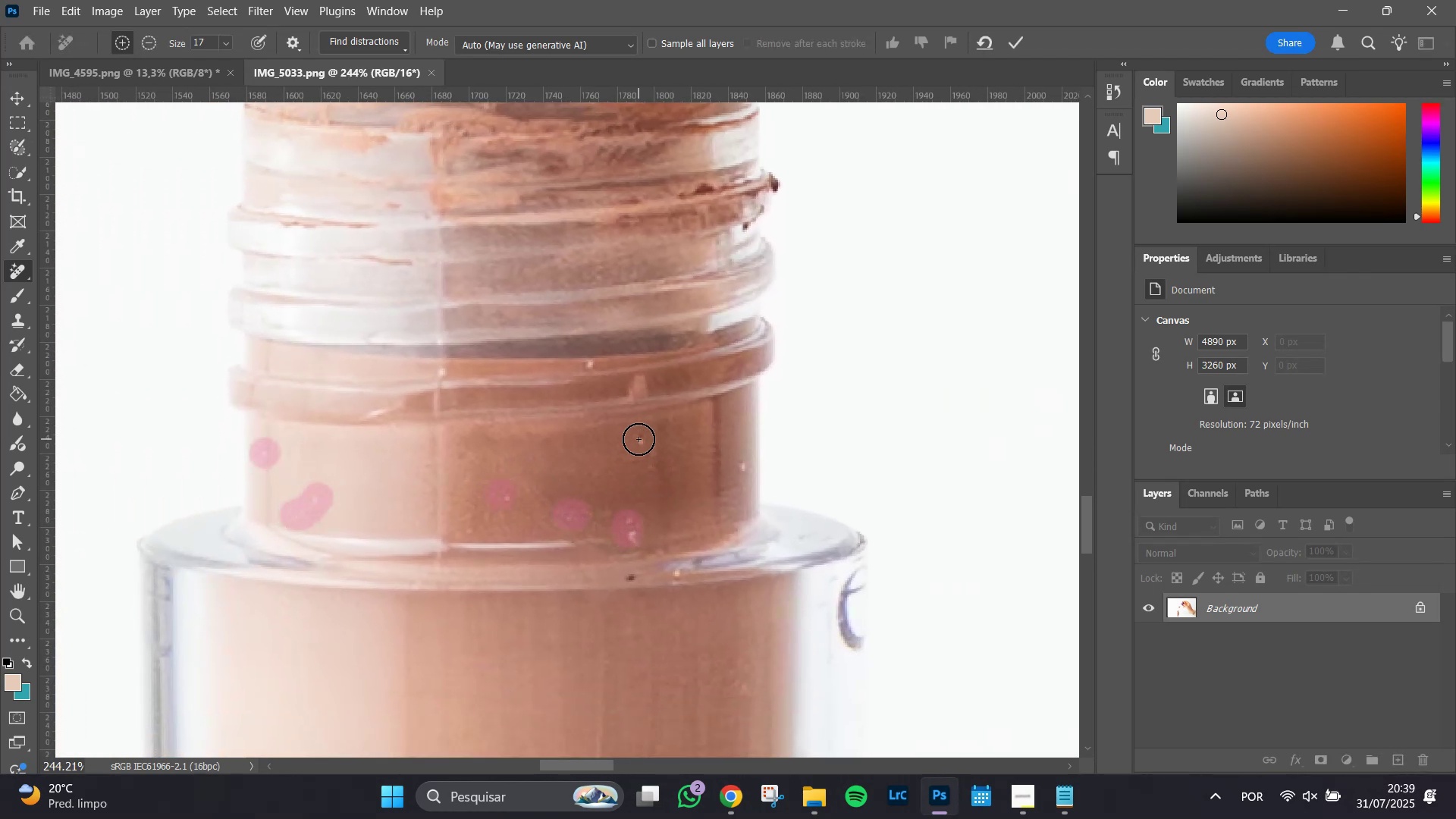 
left_click_drag(start_coordinate=[640, 438], to_coordinate=[650, 465])
 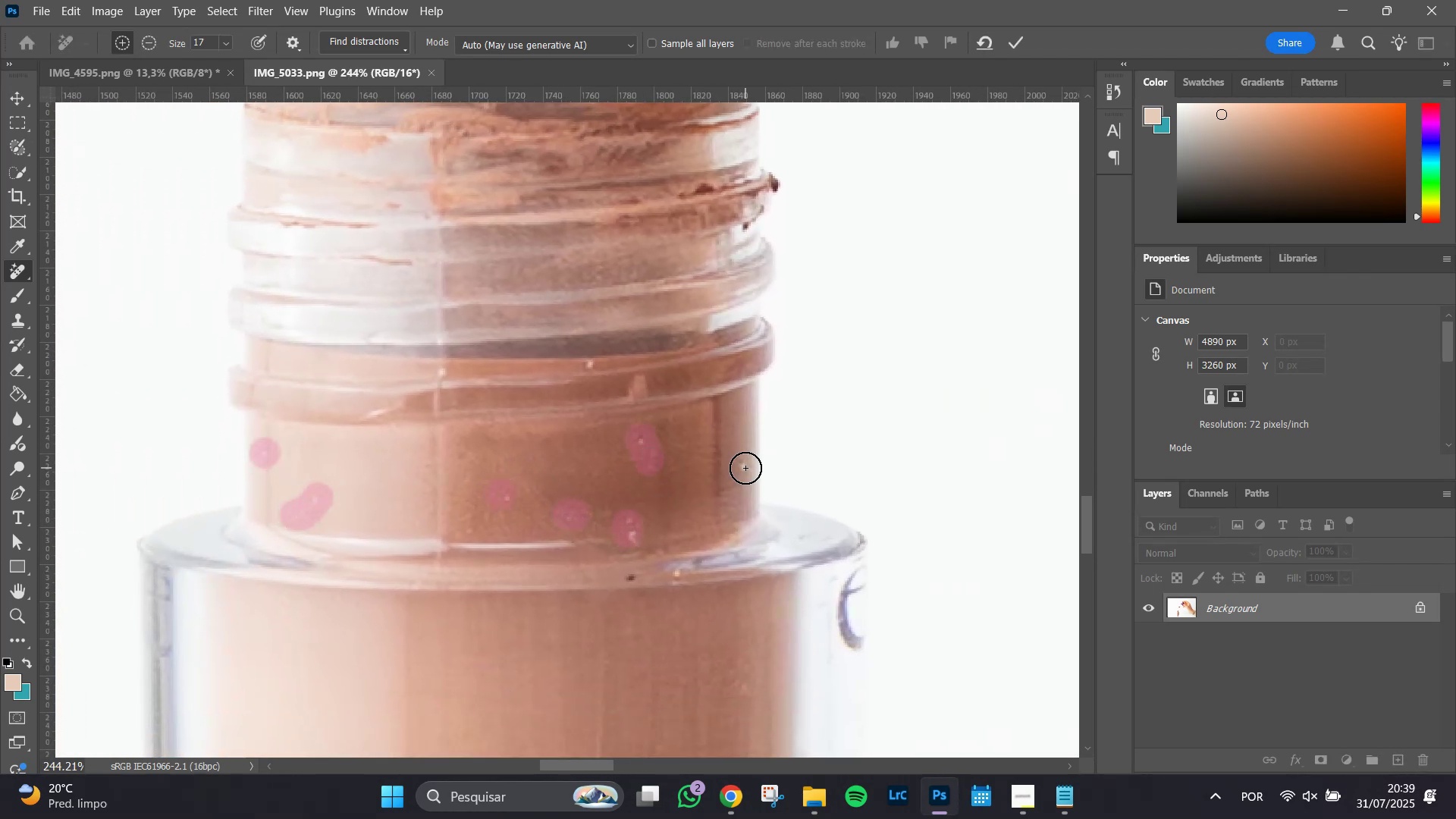 
left_click([742, 465])
 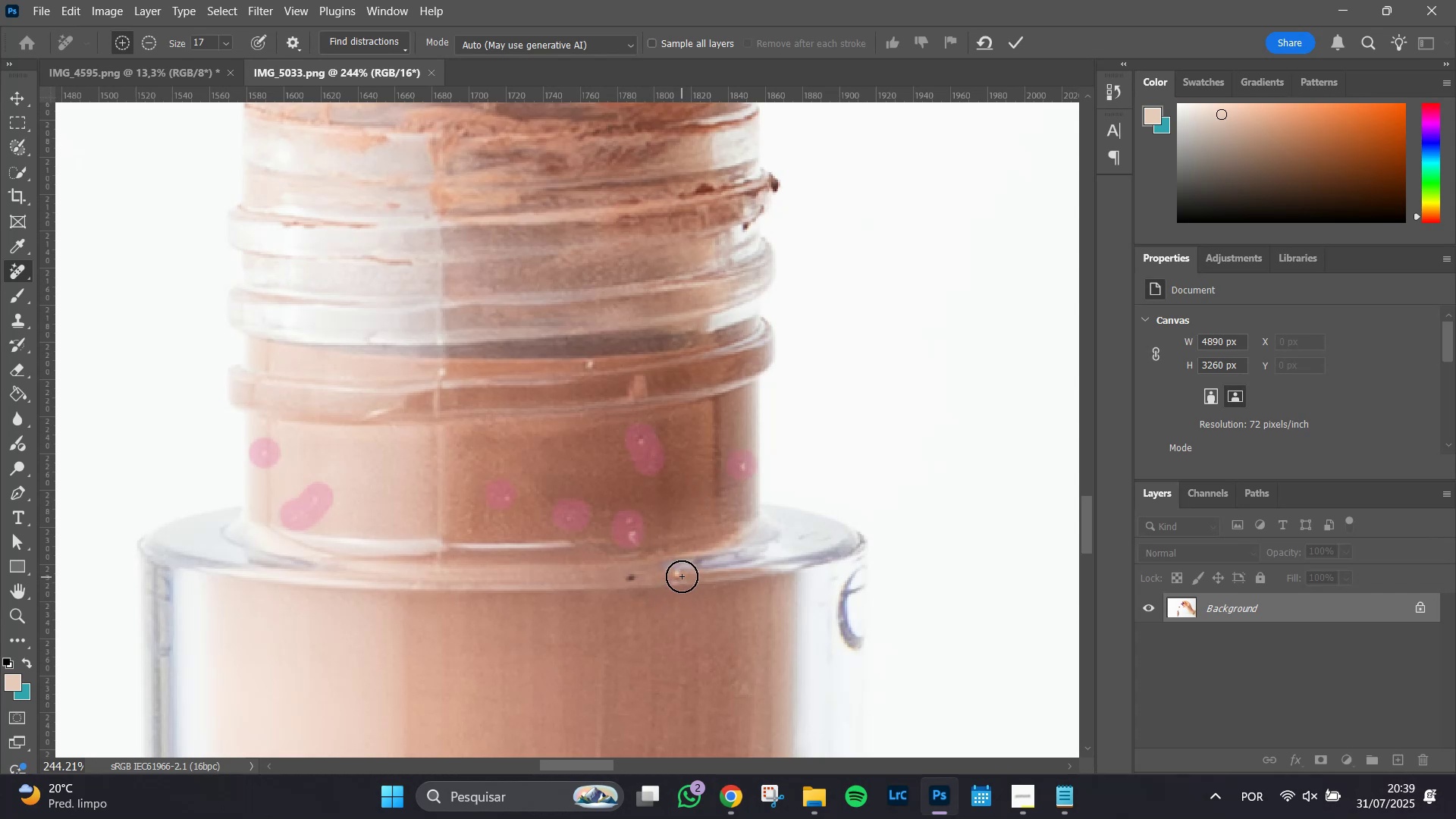 
left_click([679, 578])
 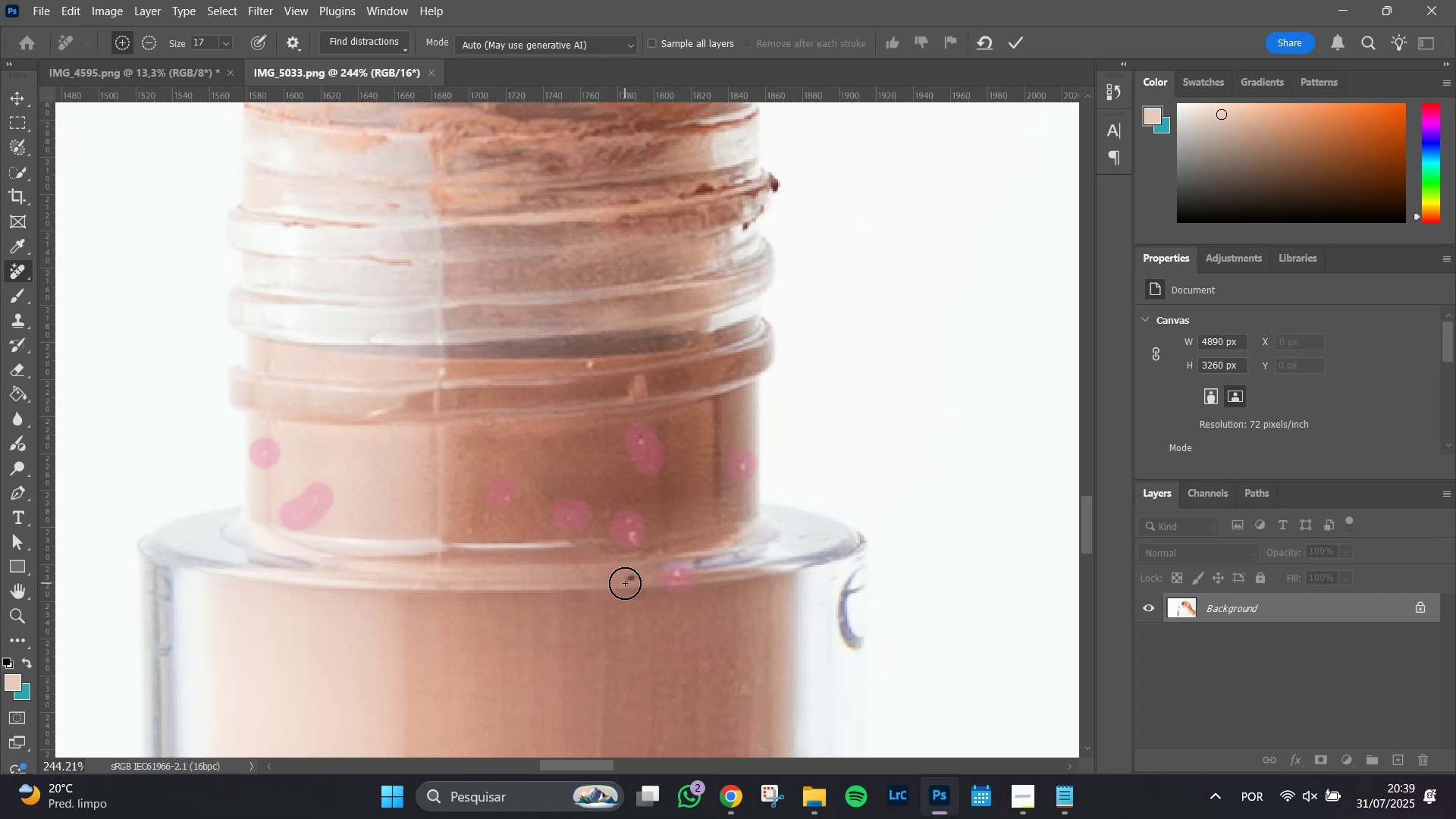 
left_click([629, 578])
 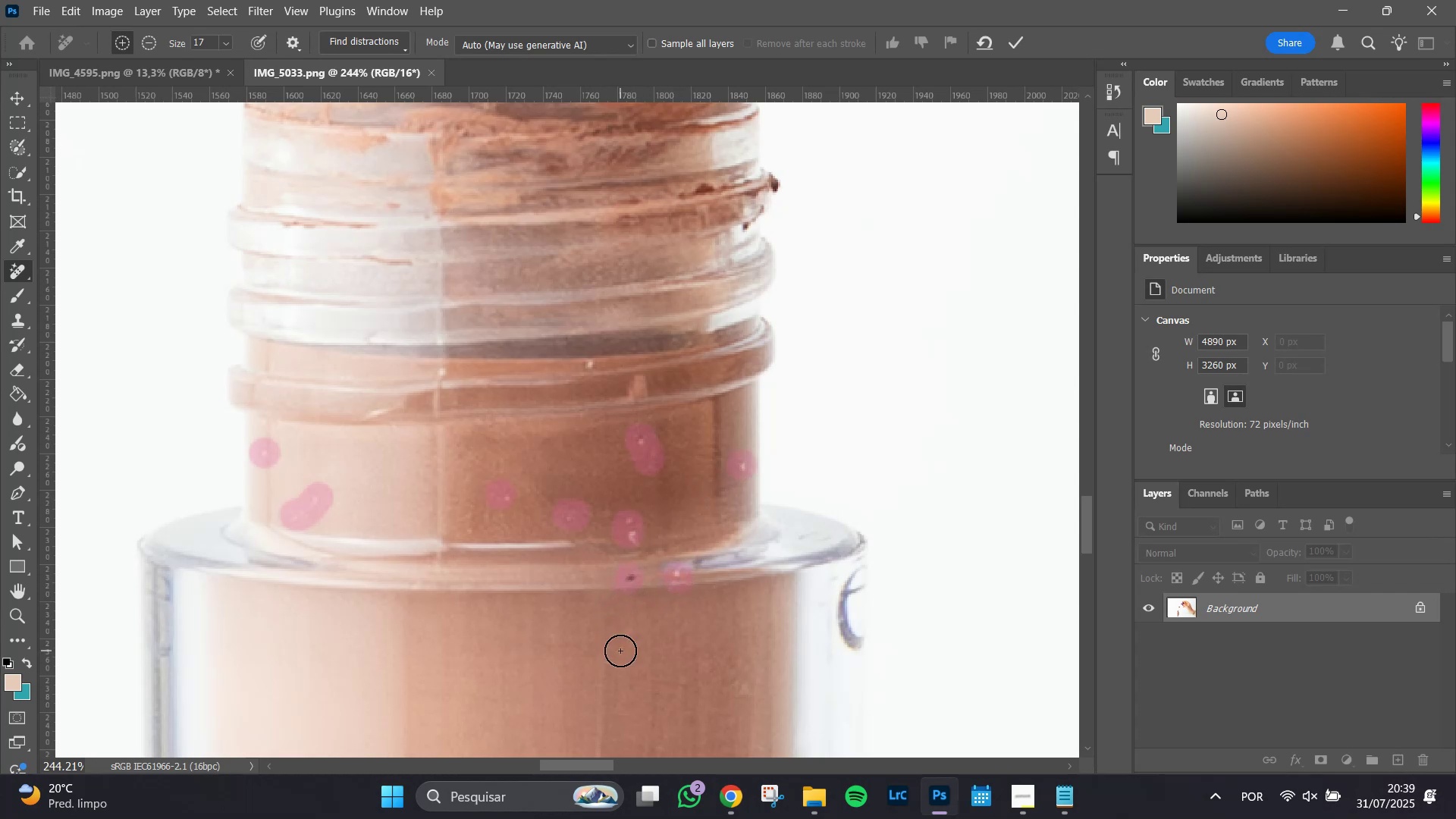 
key(Enter)
 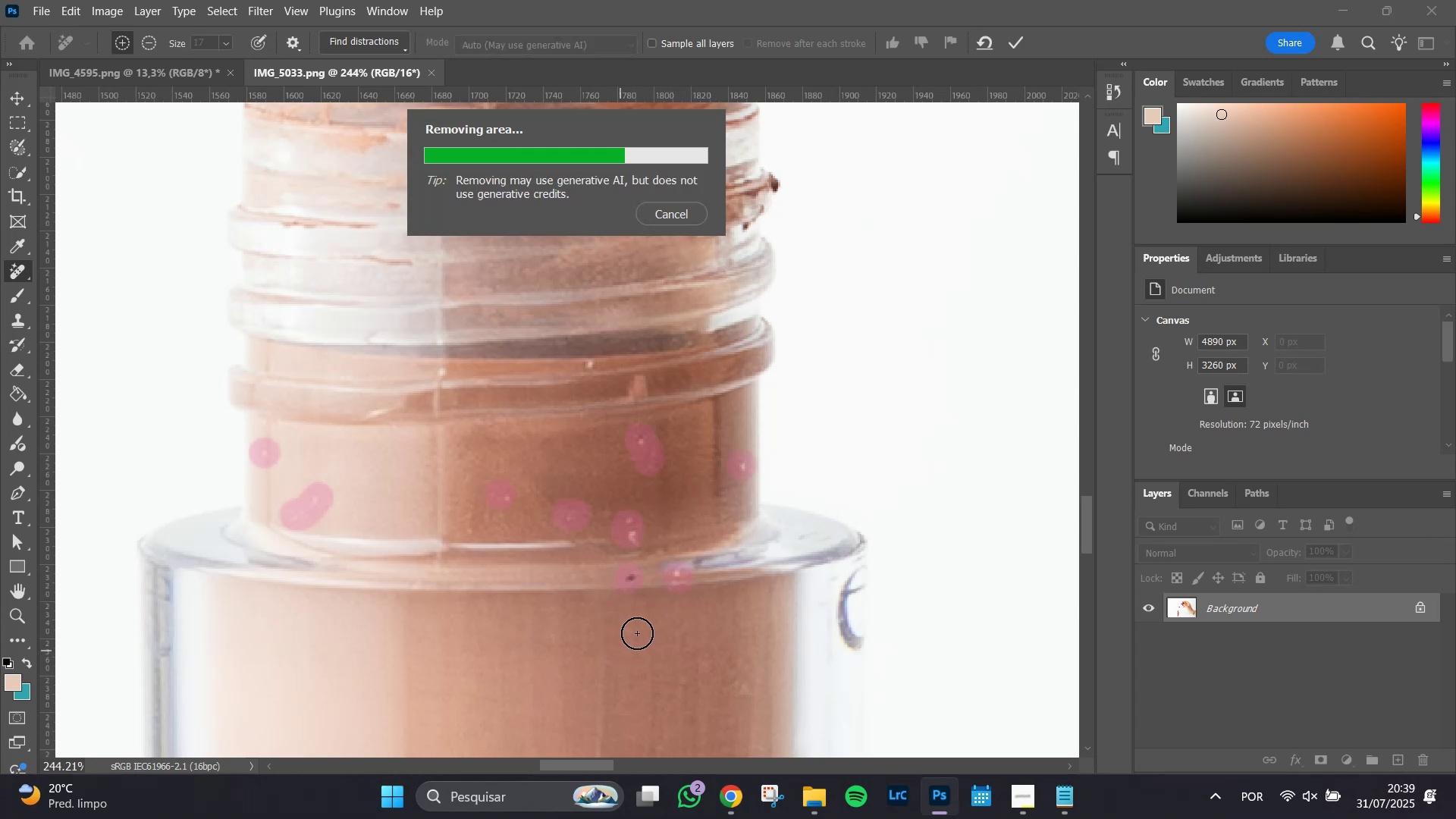 
wait(7.33)
 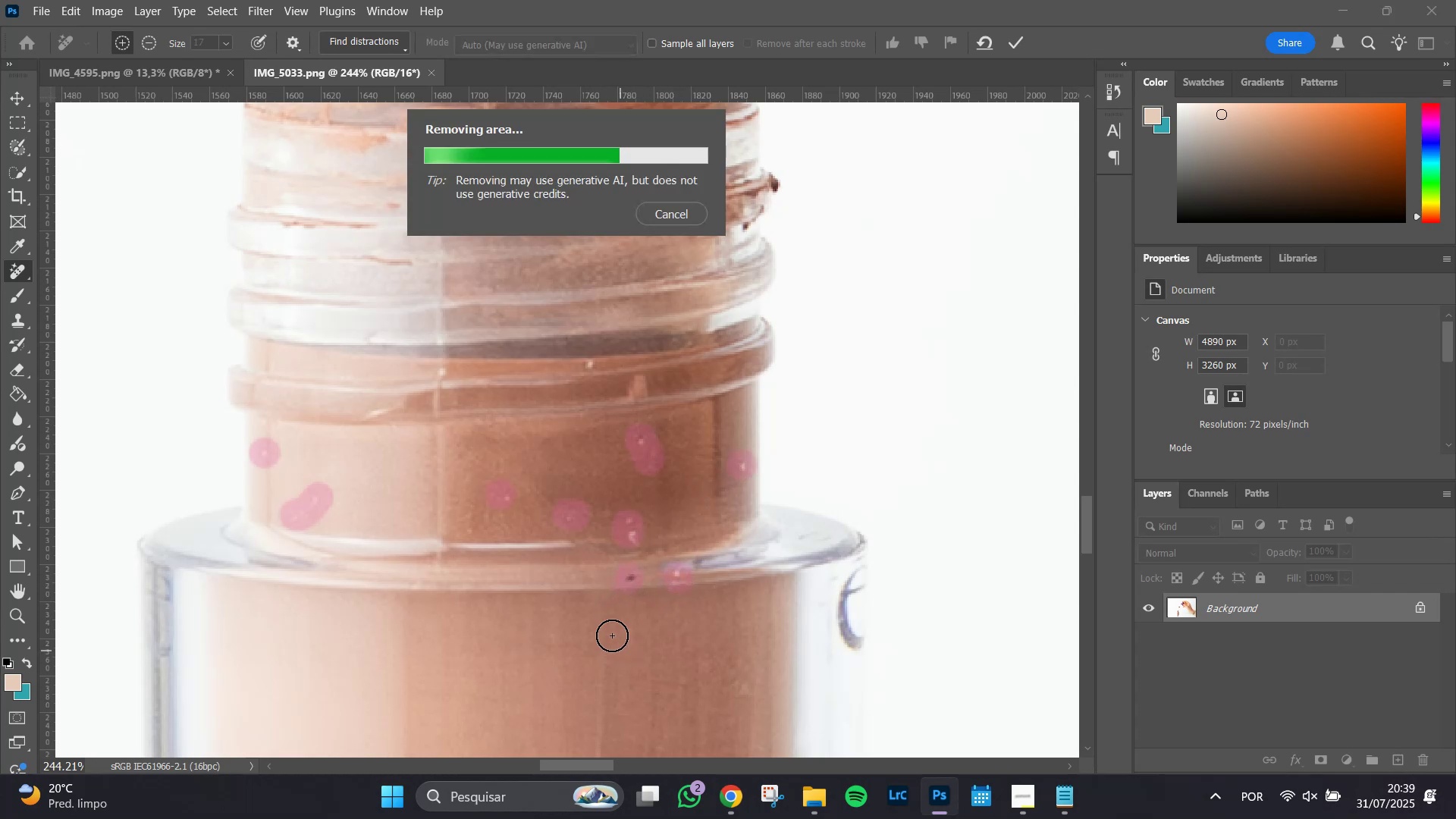 
mouse_move([653, 641])
 